 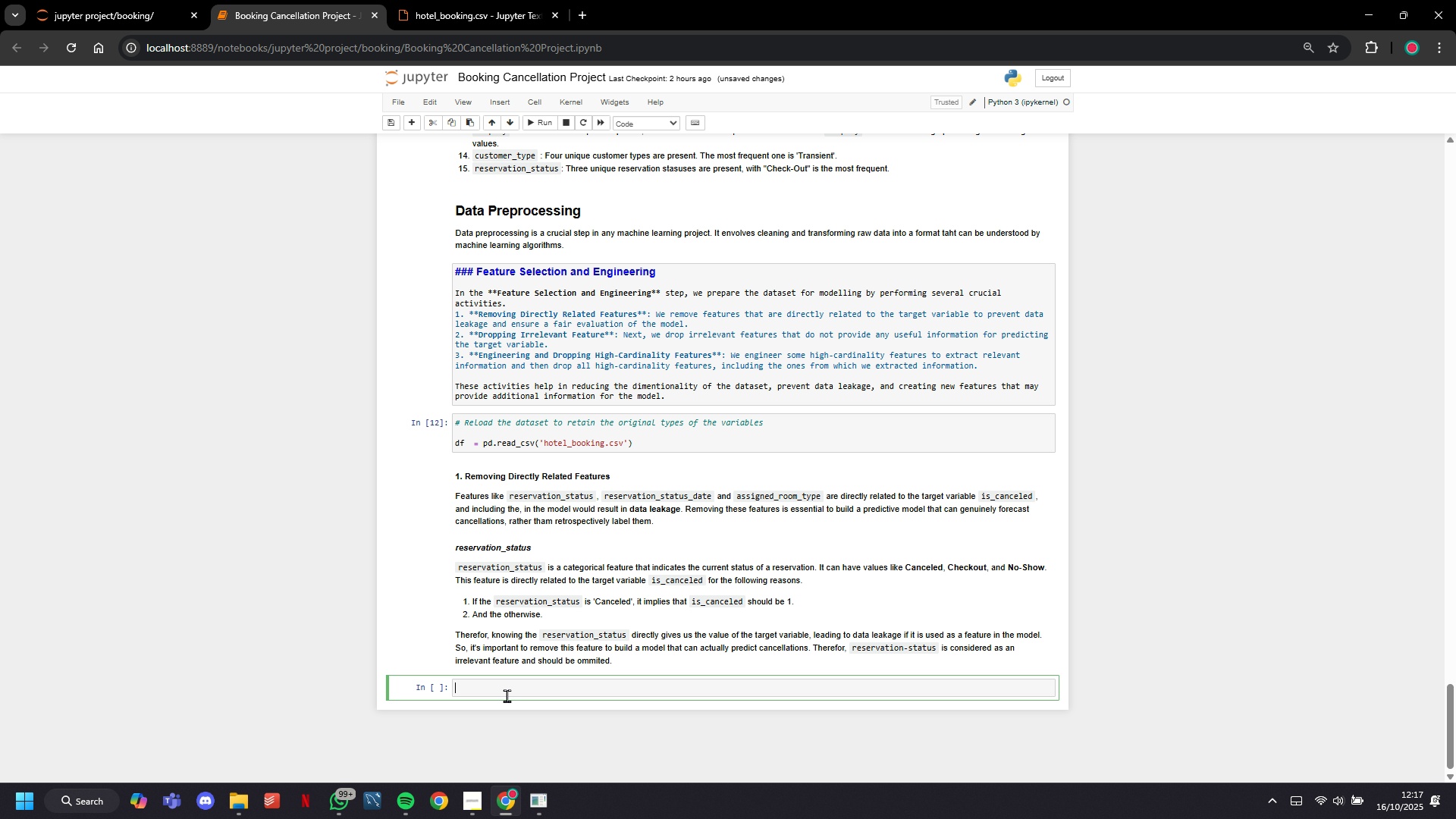 
type(# Bivariate )
 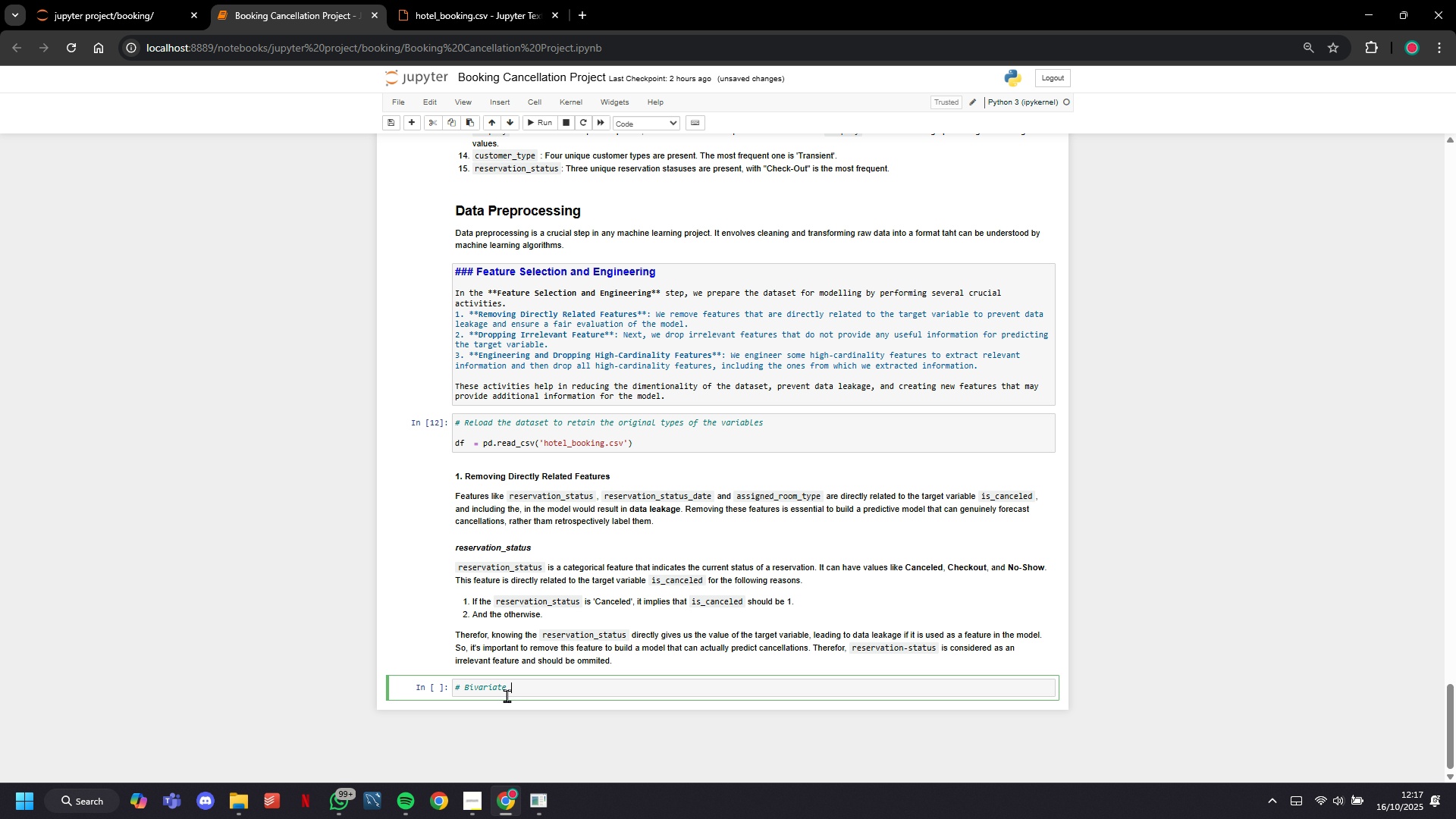 
type(bar plot of ]])
key(Backspace)
key(Backspace)
type(``)
 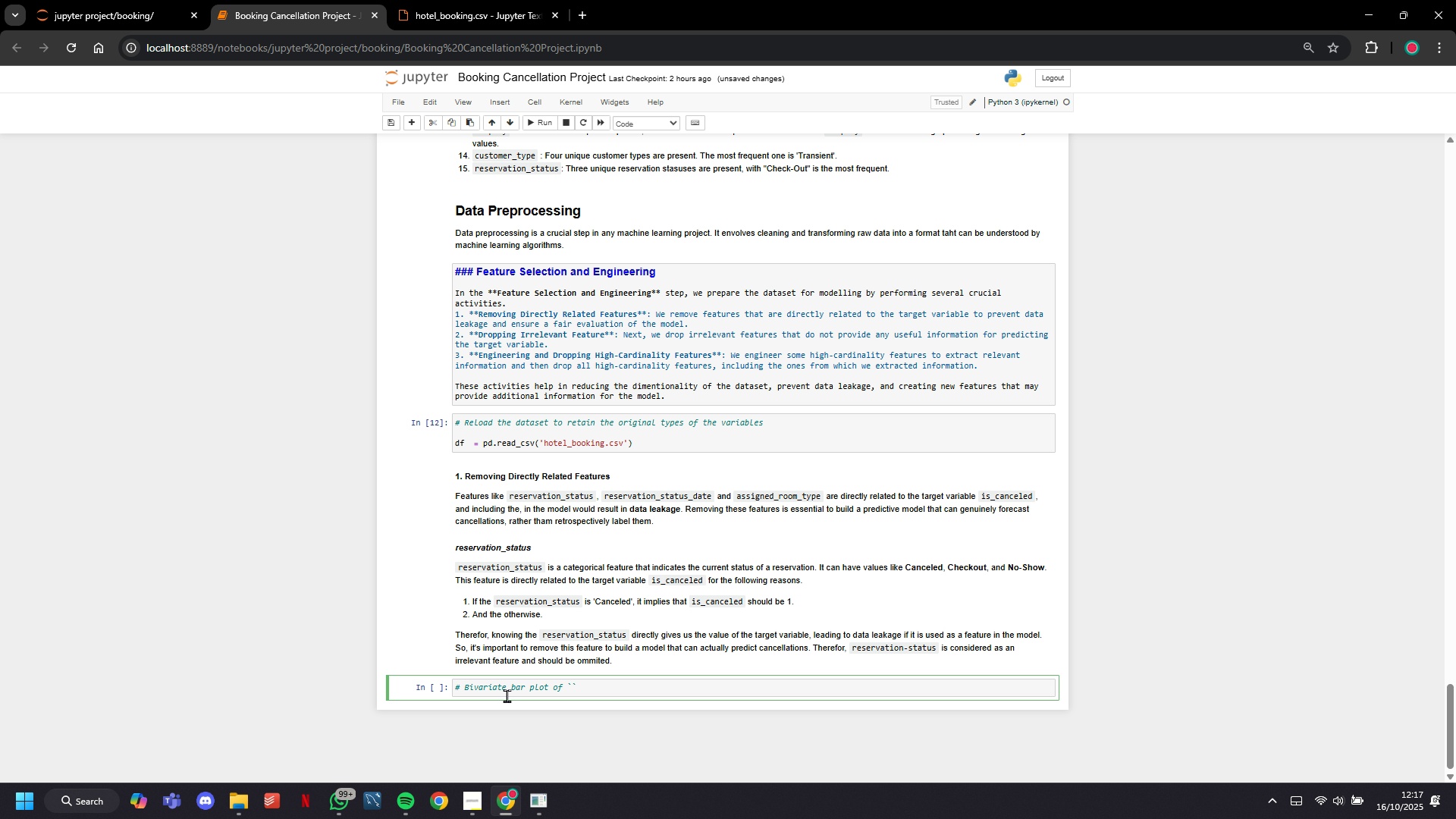 
key(ArrowLeft)
 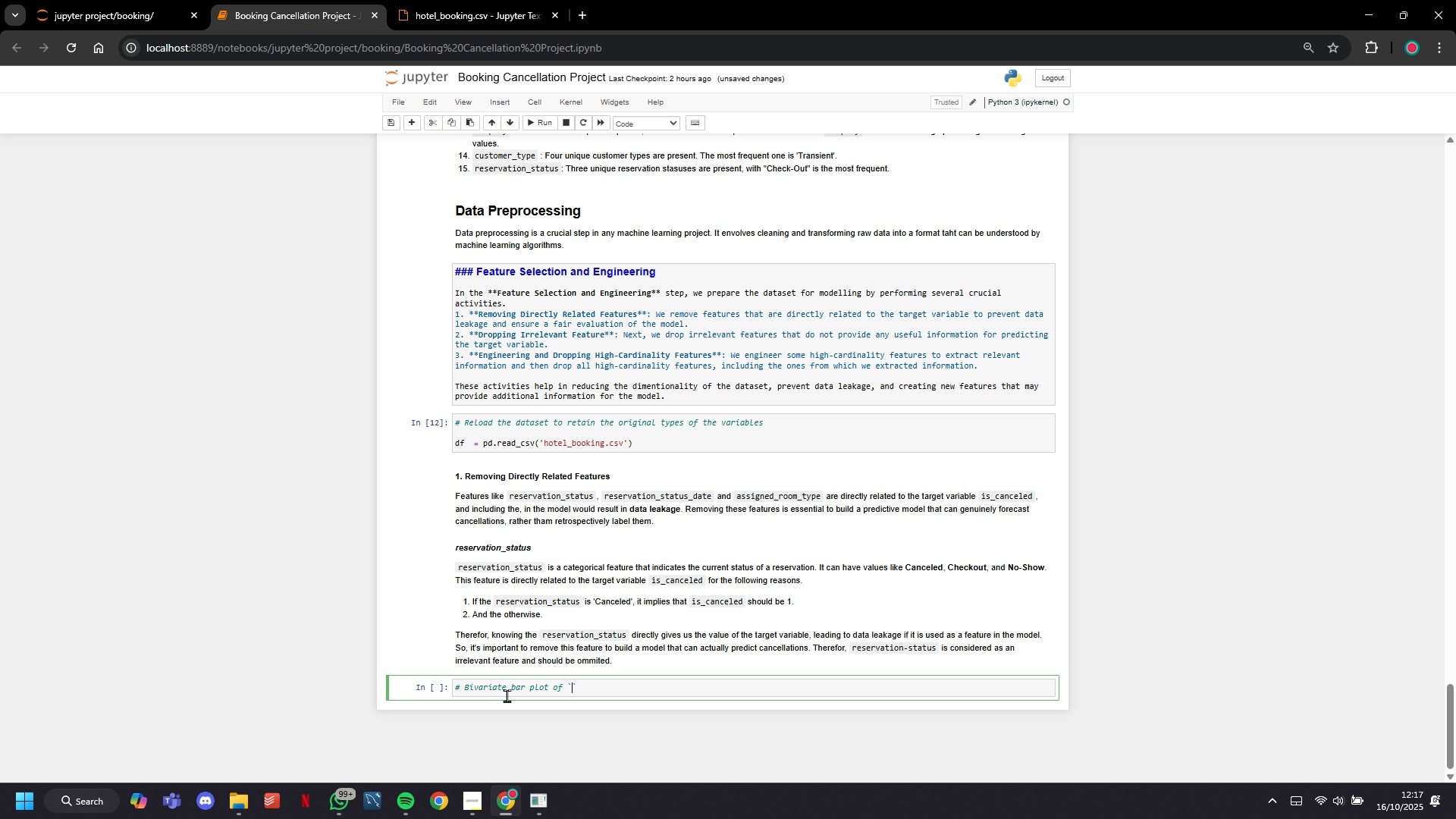 
type(is_canceled)
 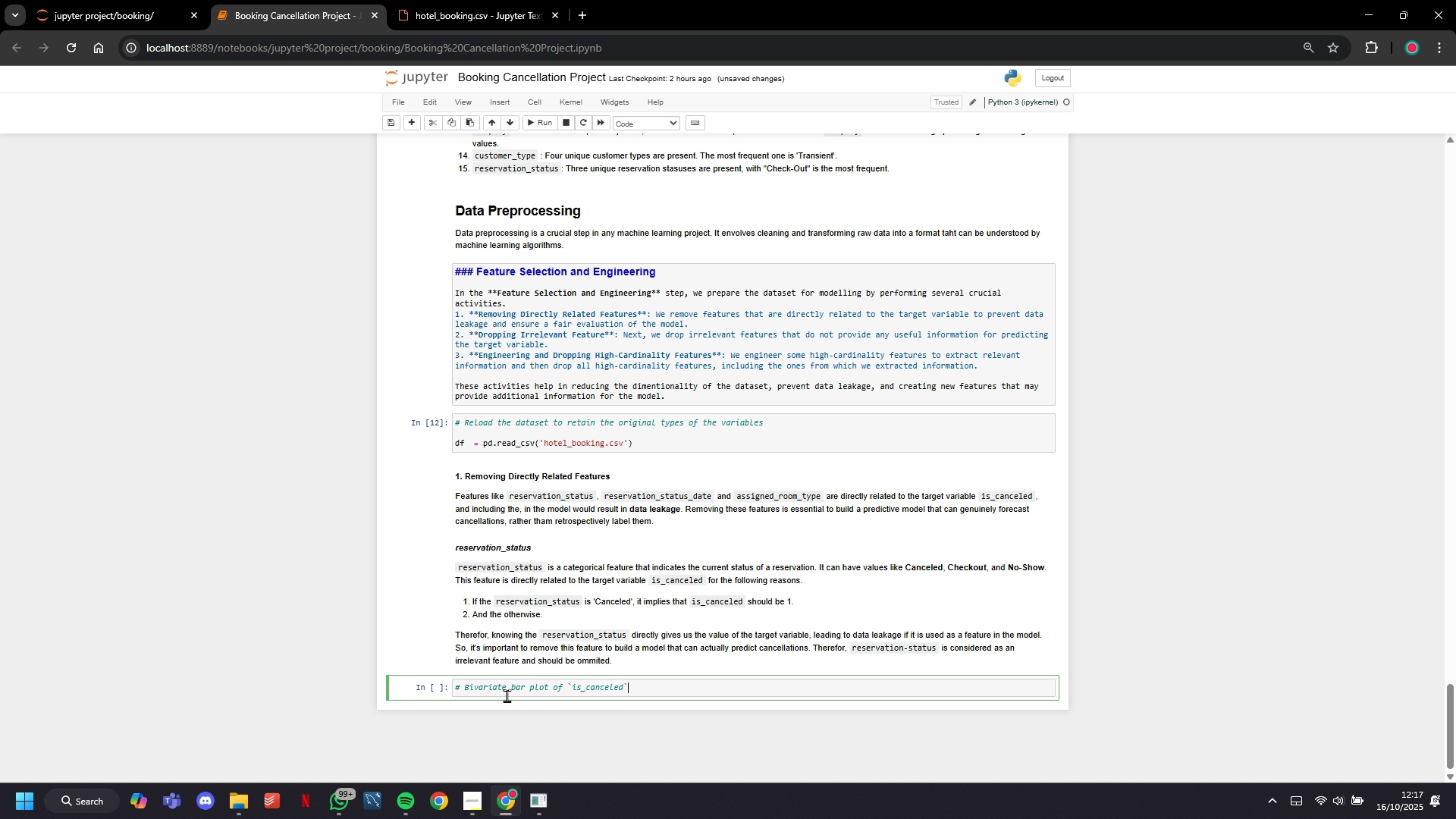 
key(ArrowRight)
 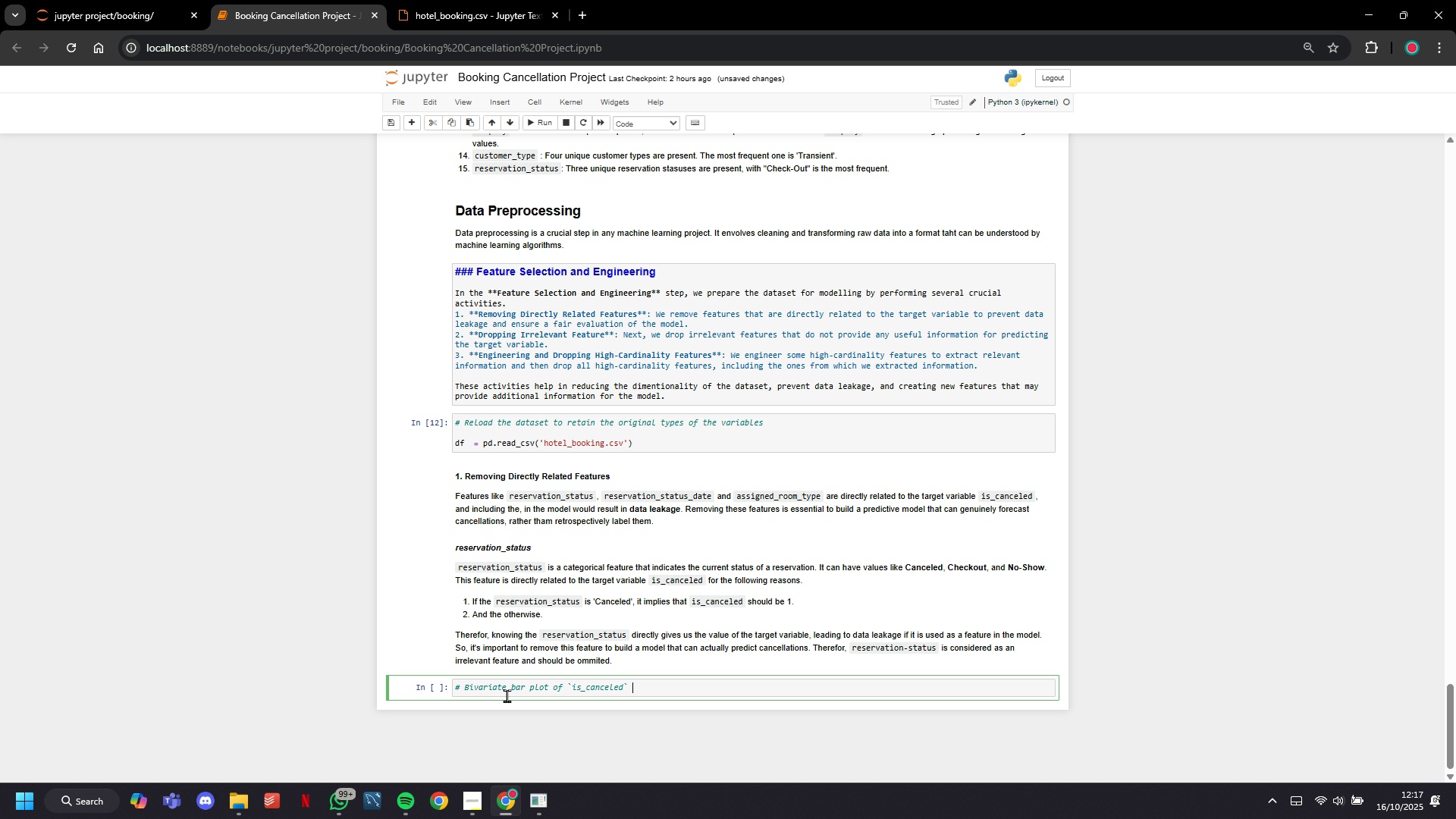 
type( va )
key(Tab)
key(Tab)
key(Backspace)
key(Backspace)
key(Backspace)
type(a `)
key(Backspace)
key(Backspace)
key(Backspace)
type(s ``)
 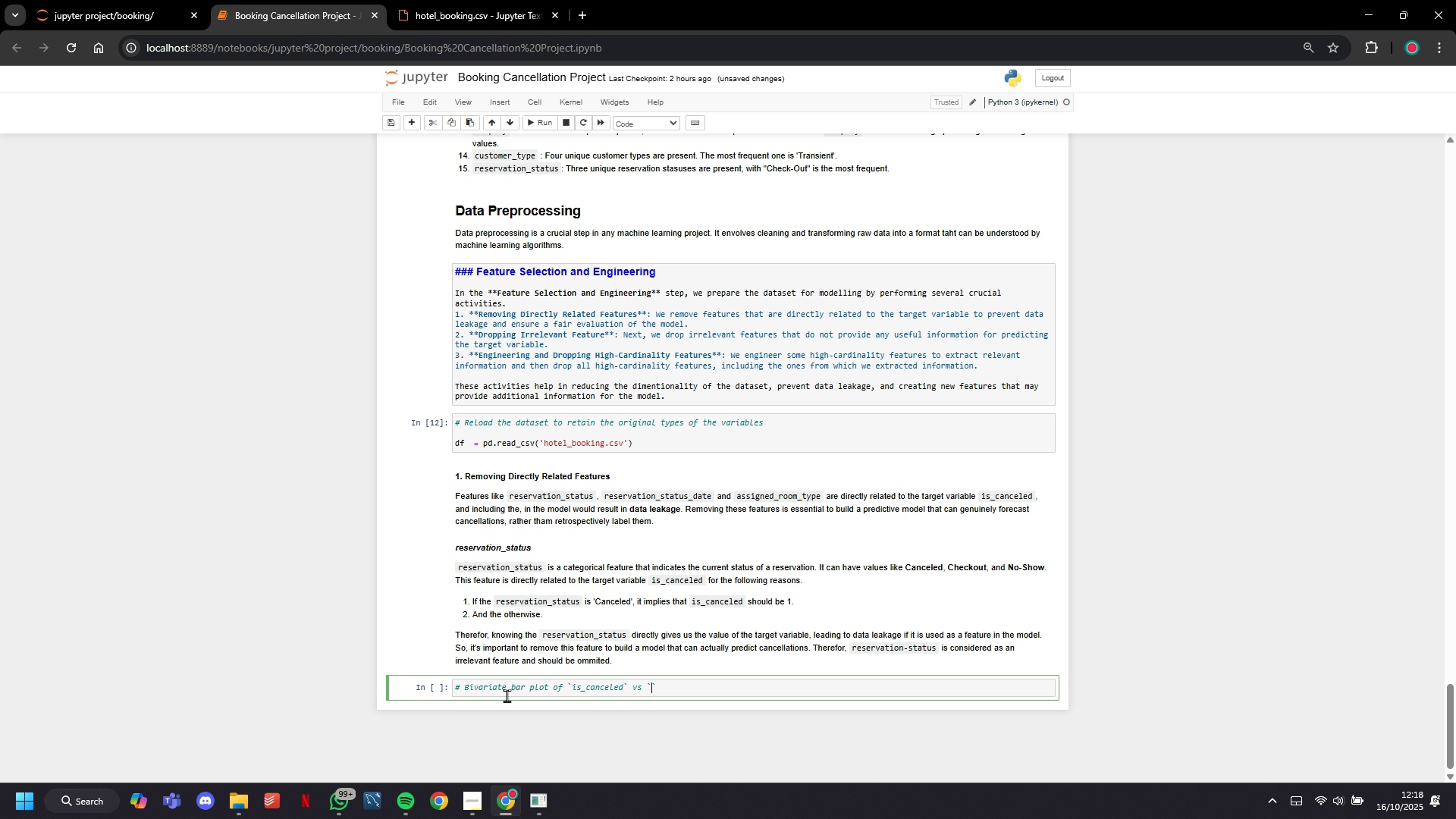 
key(ArrowLeft)
 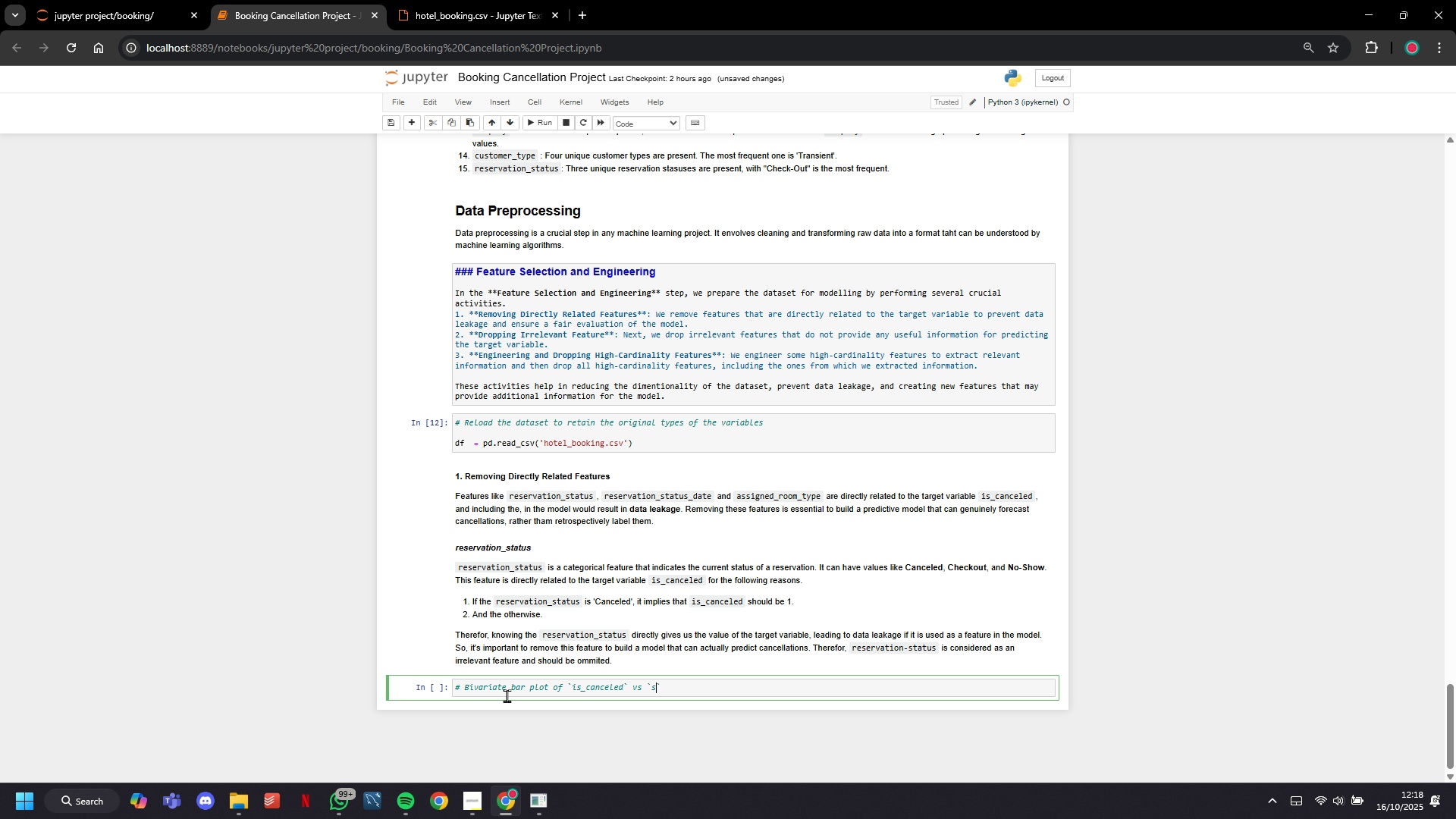 
type(s)
key(Backspace)
type(resr)
key(Backspace)
type(ervation_status)
 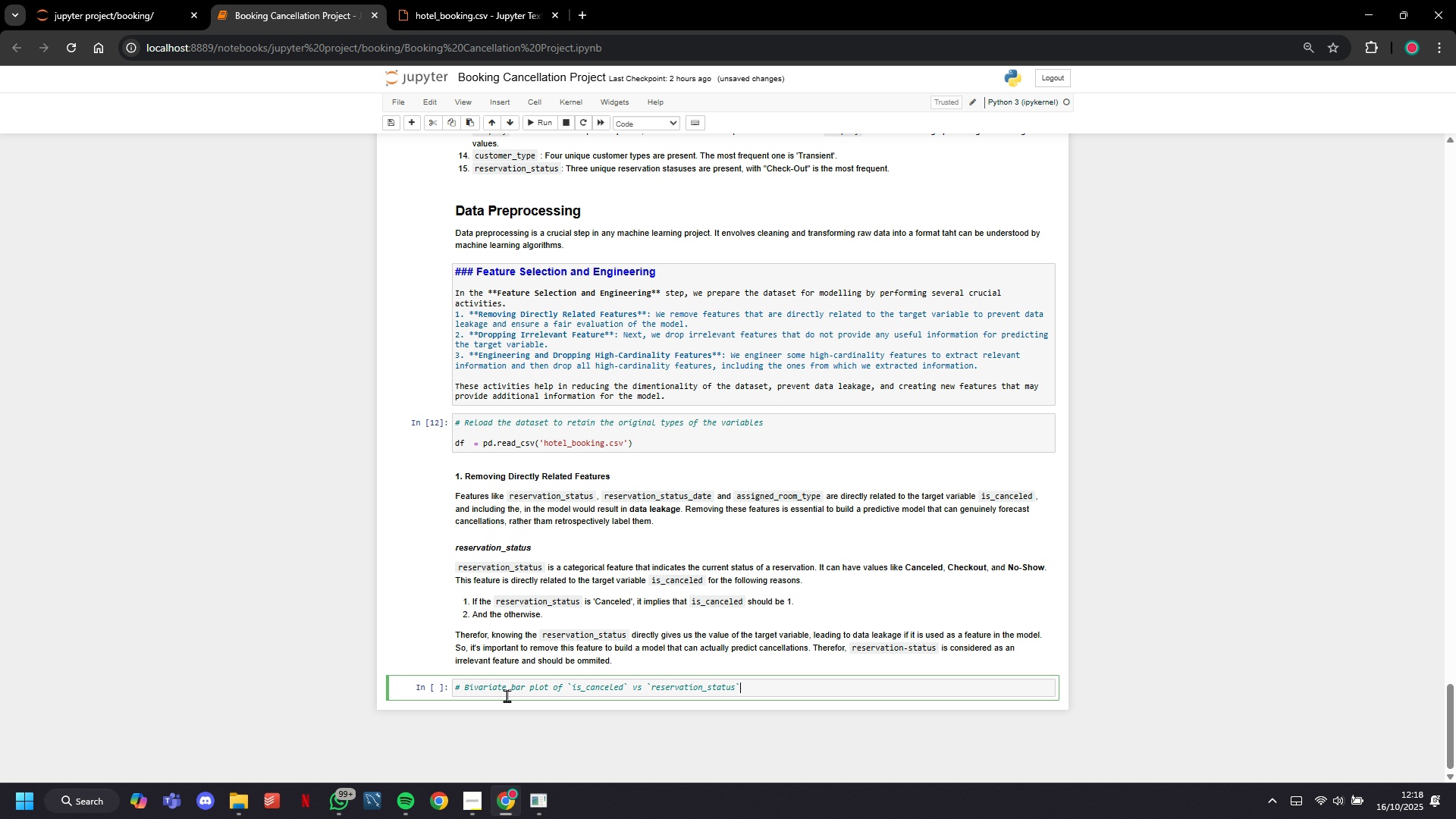 
key(ArrowRight)
 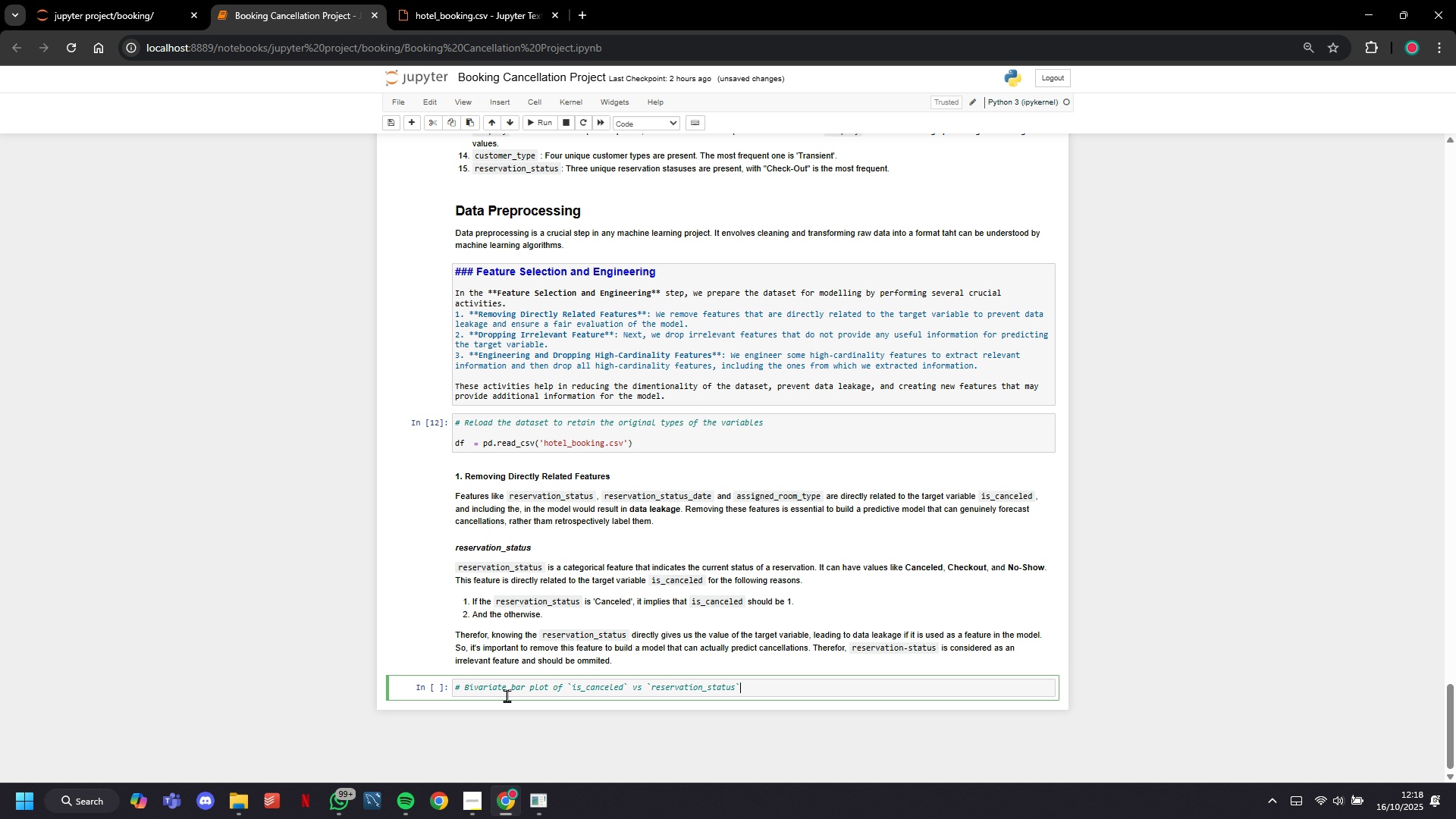 
type( with specified colors)
 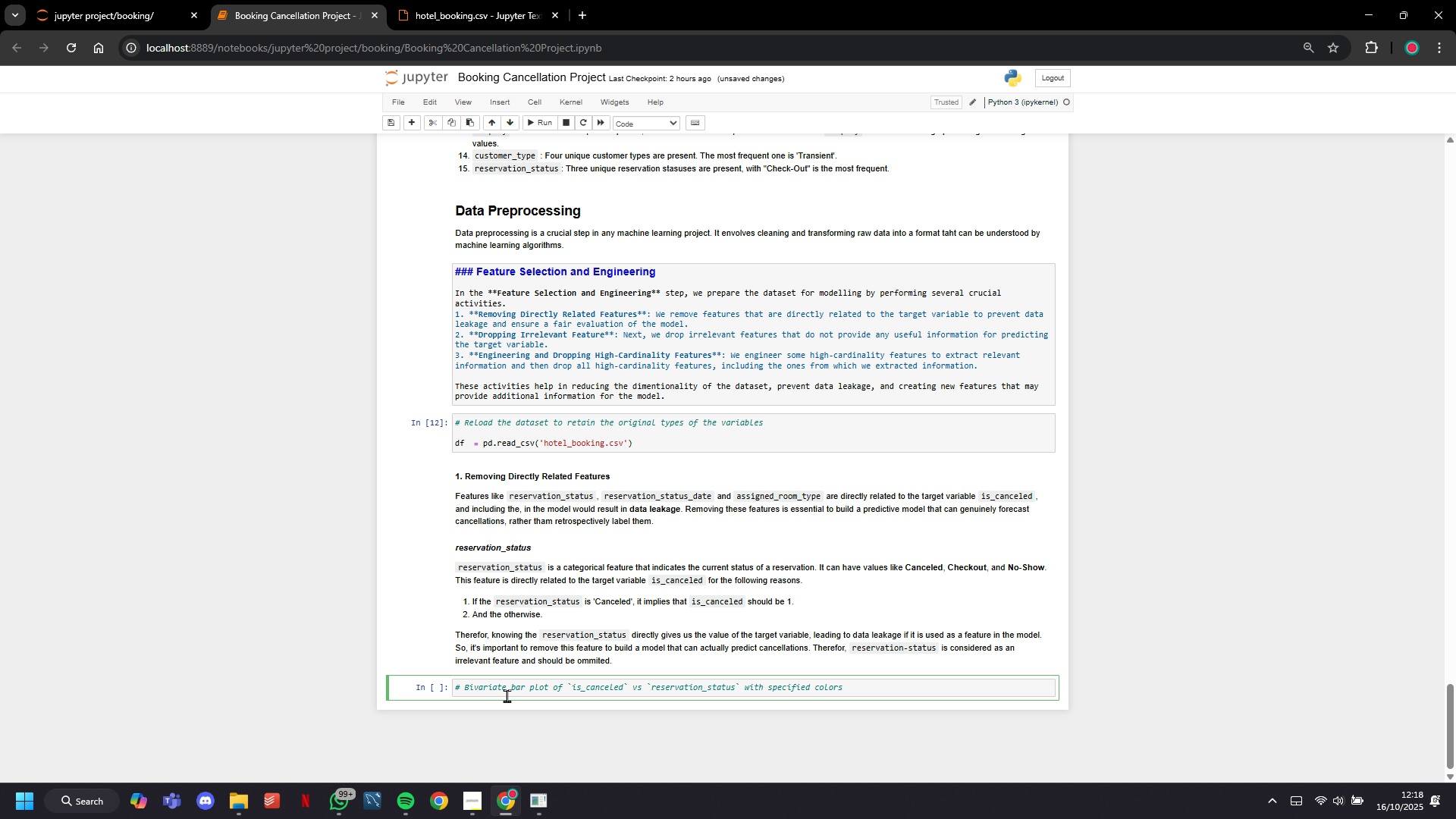 
key(Enter)
 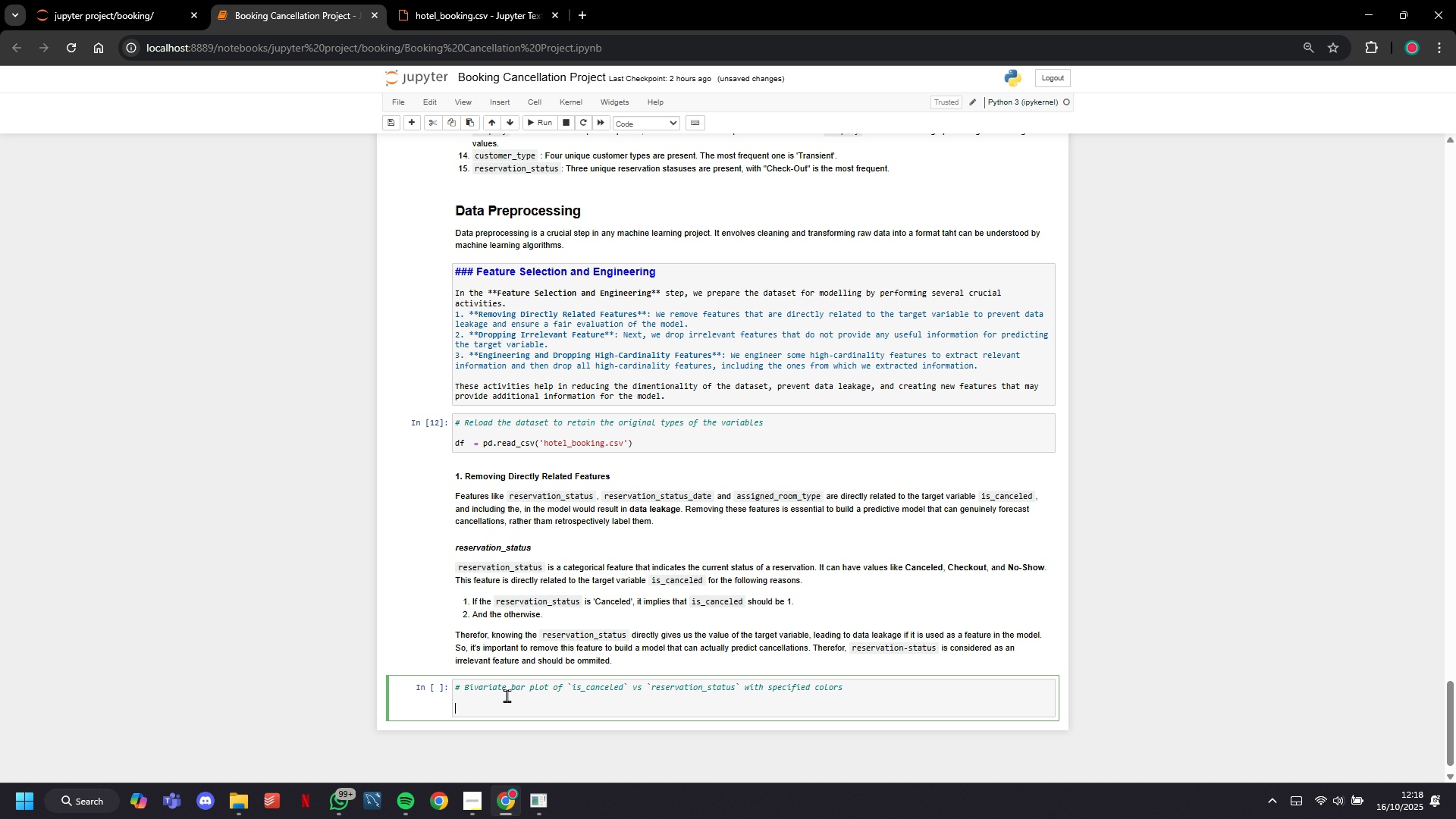 
key(Enter)
 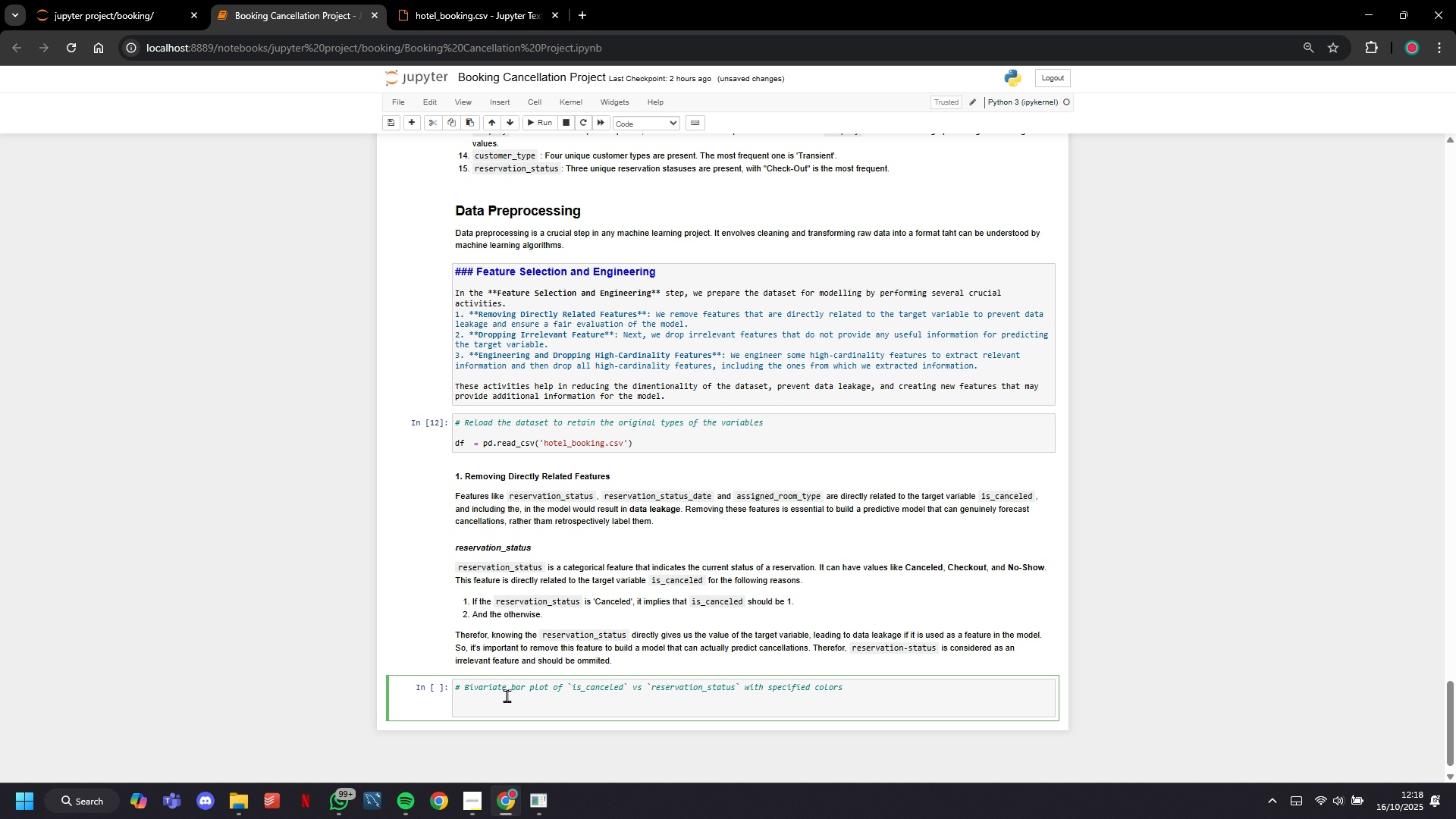 
type(plt.figure(figsize=(10,5)
 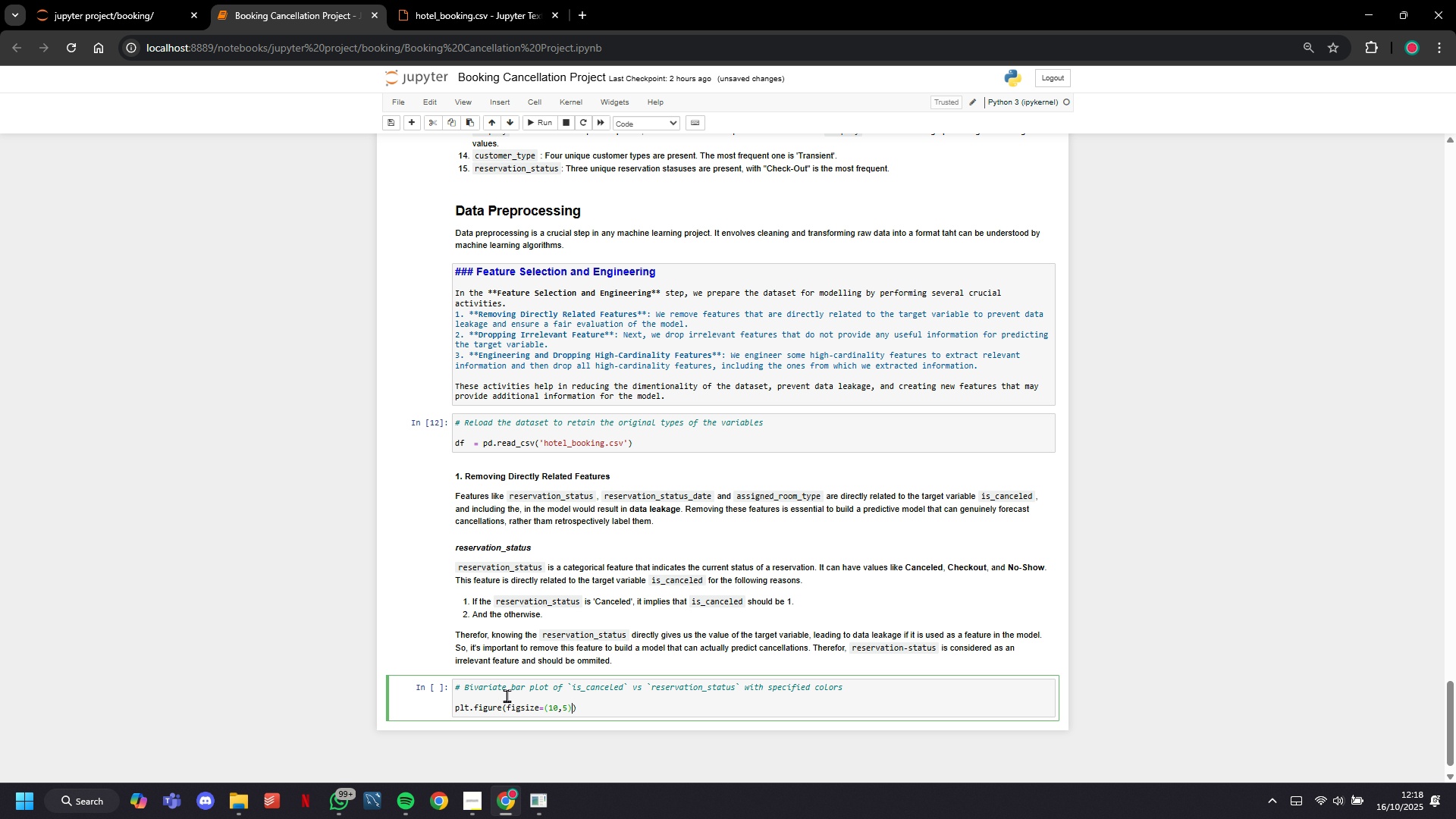 
 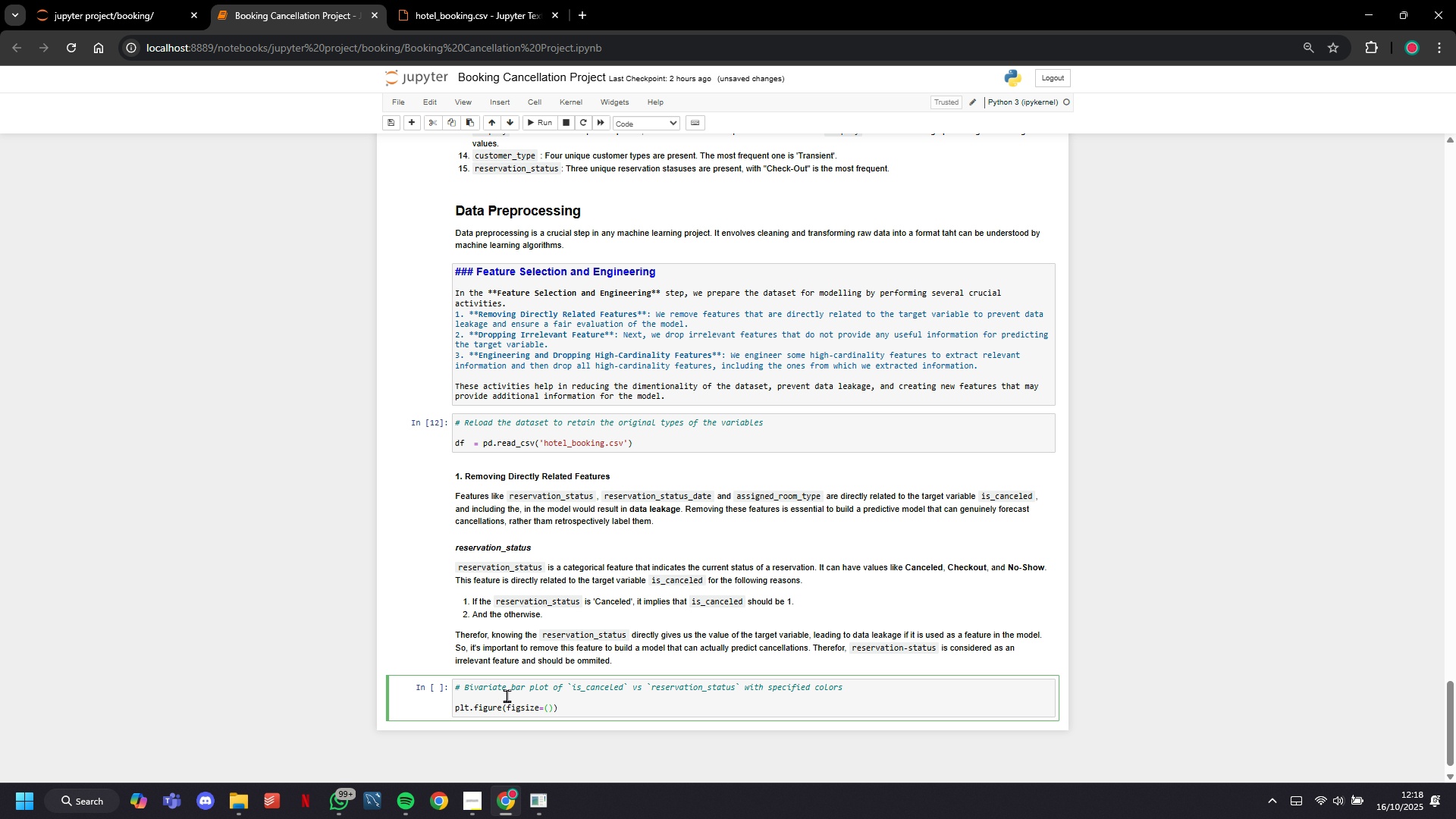 
key(ArrowRight)
 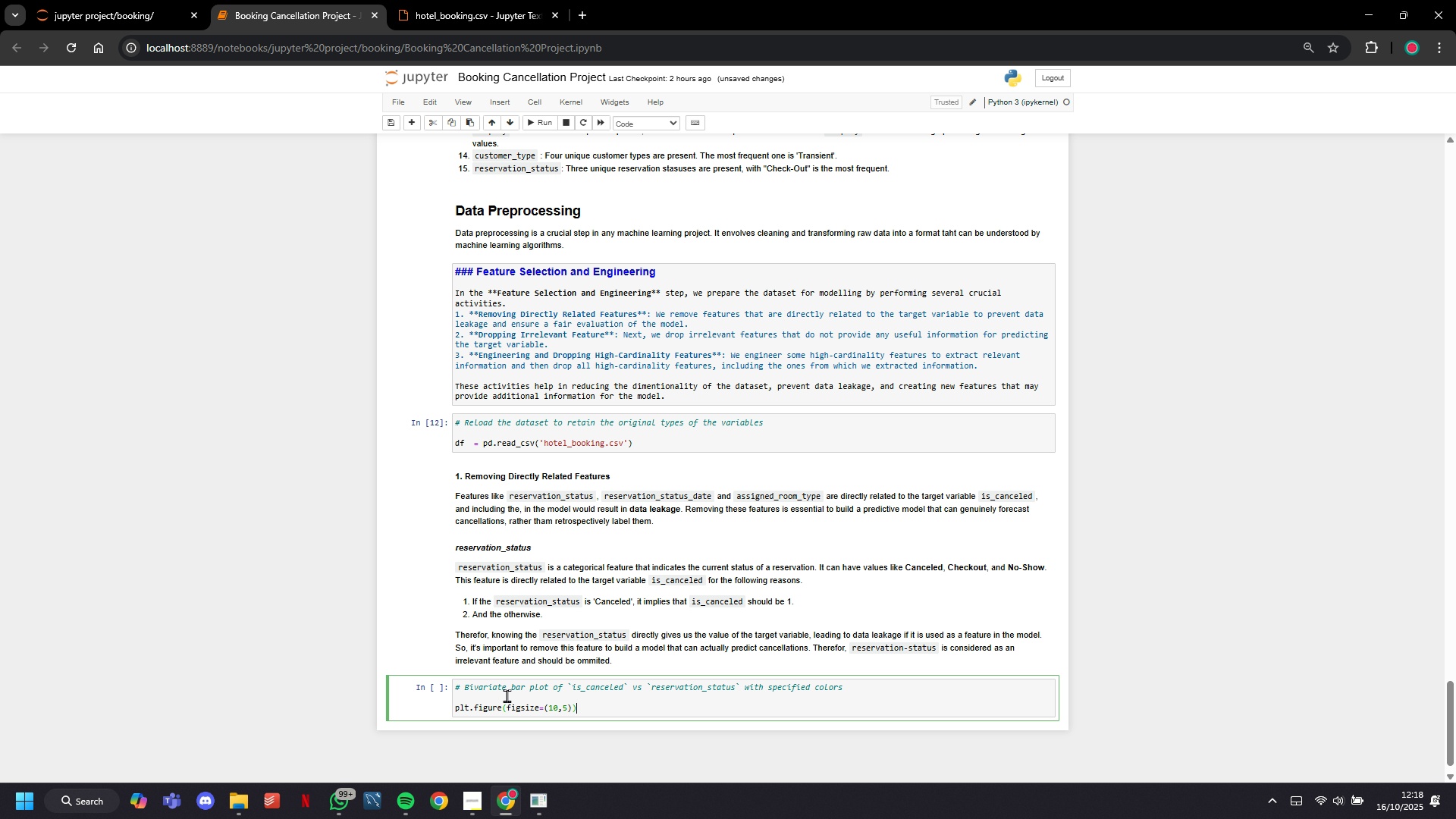 
key(ArrowRight)
 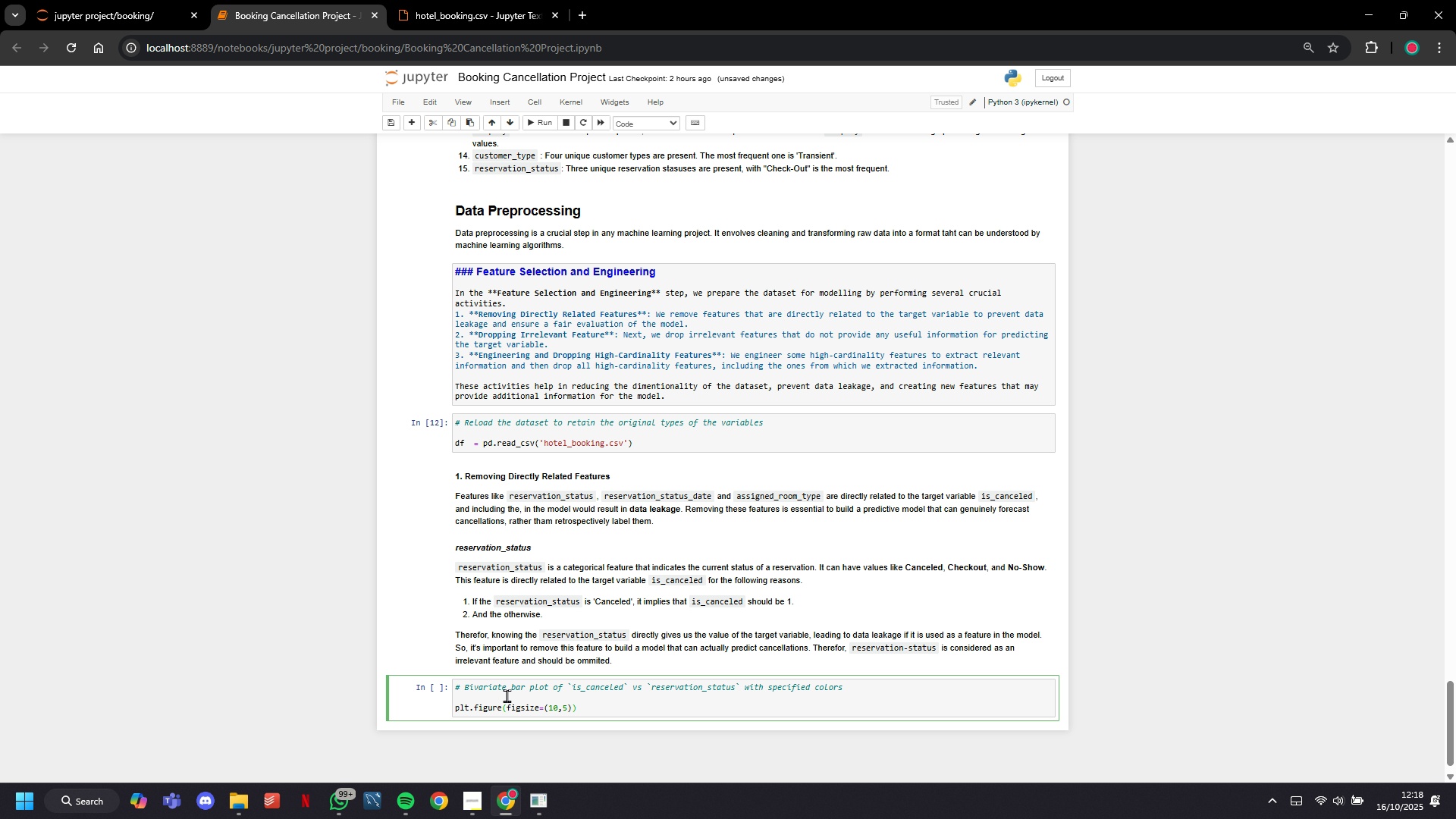 
key(Enter)
 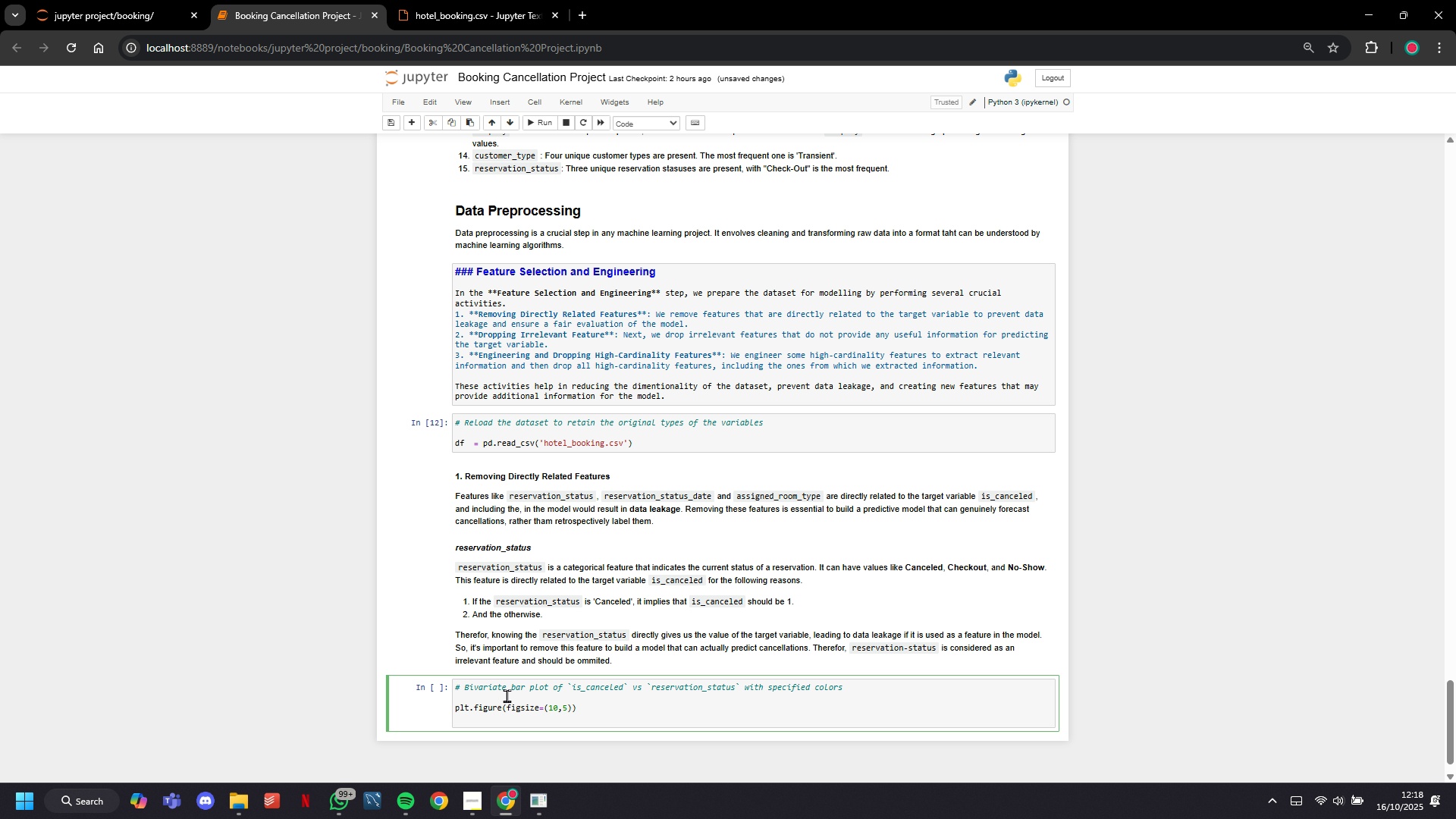 
type(sns.countplot(x='reservation)
 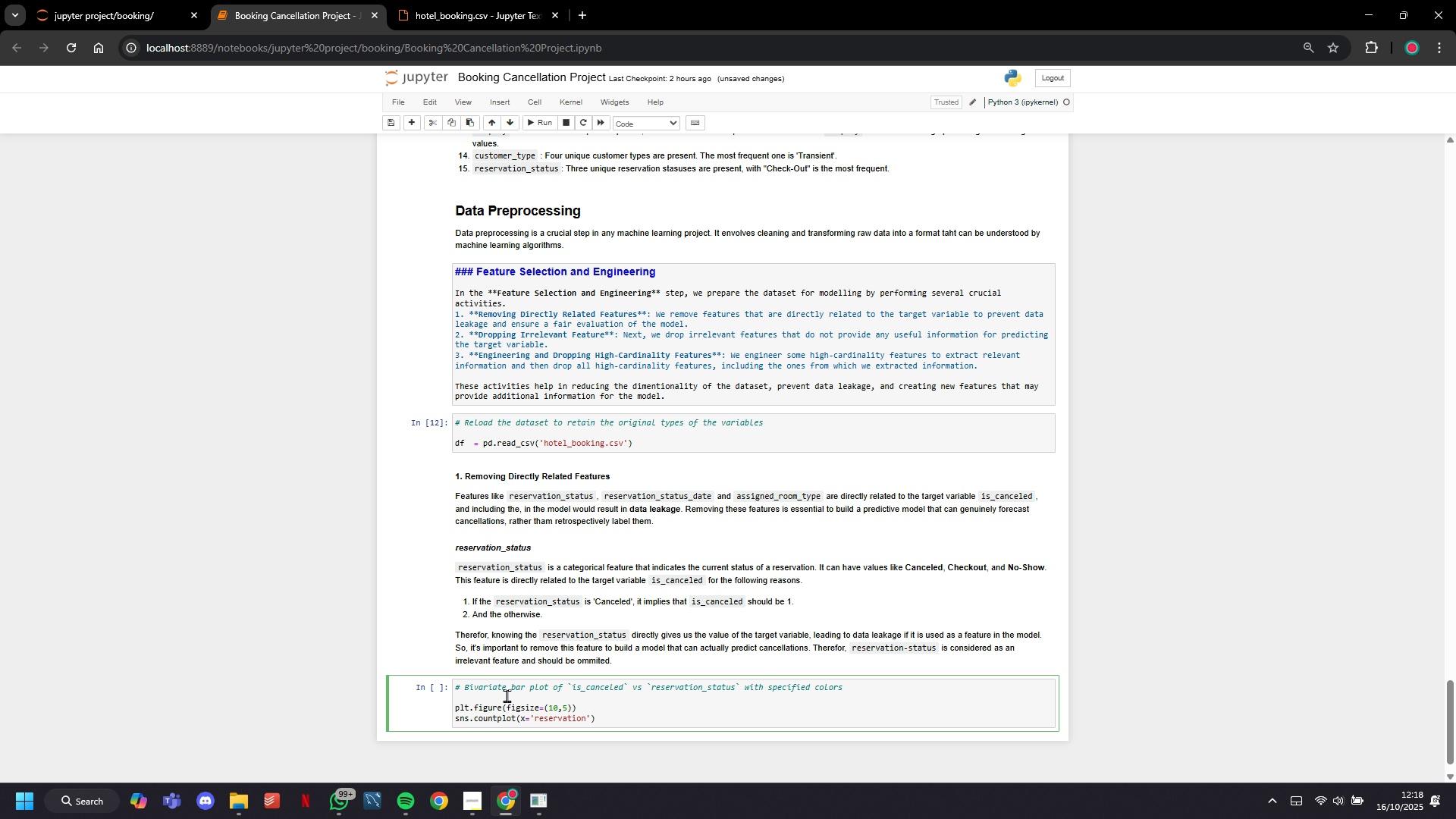 
type(_status)
 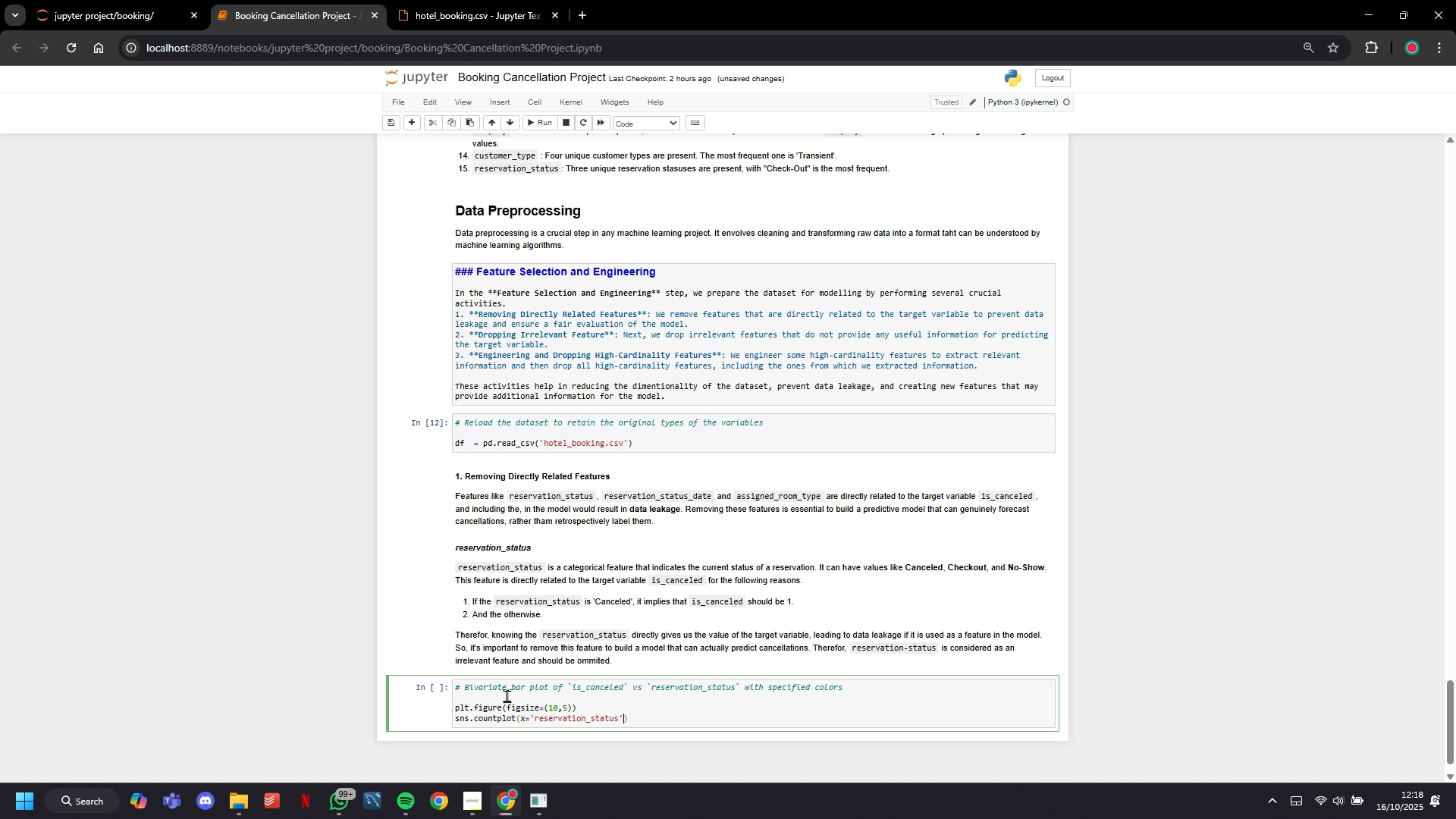 
key(ArrowRight)
 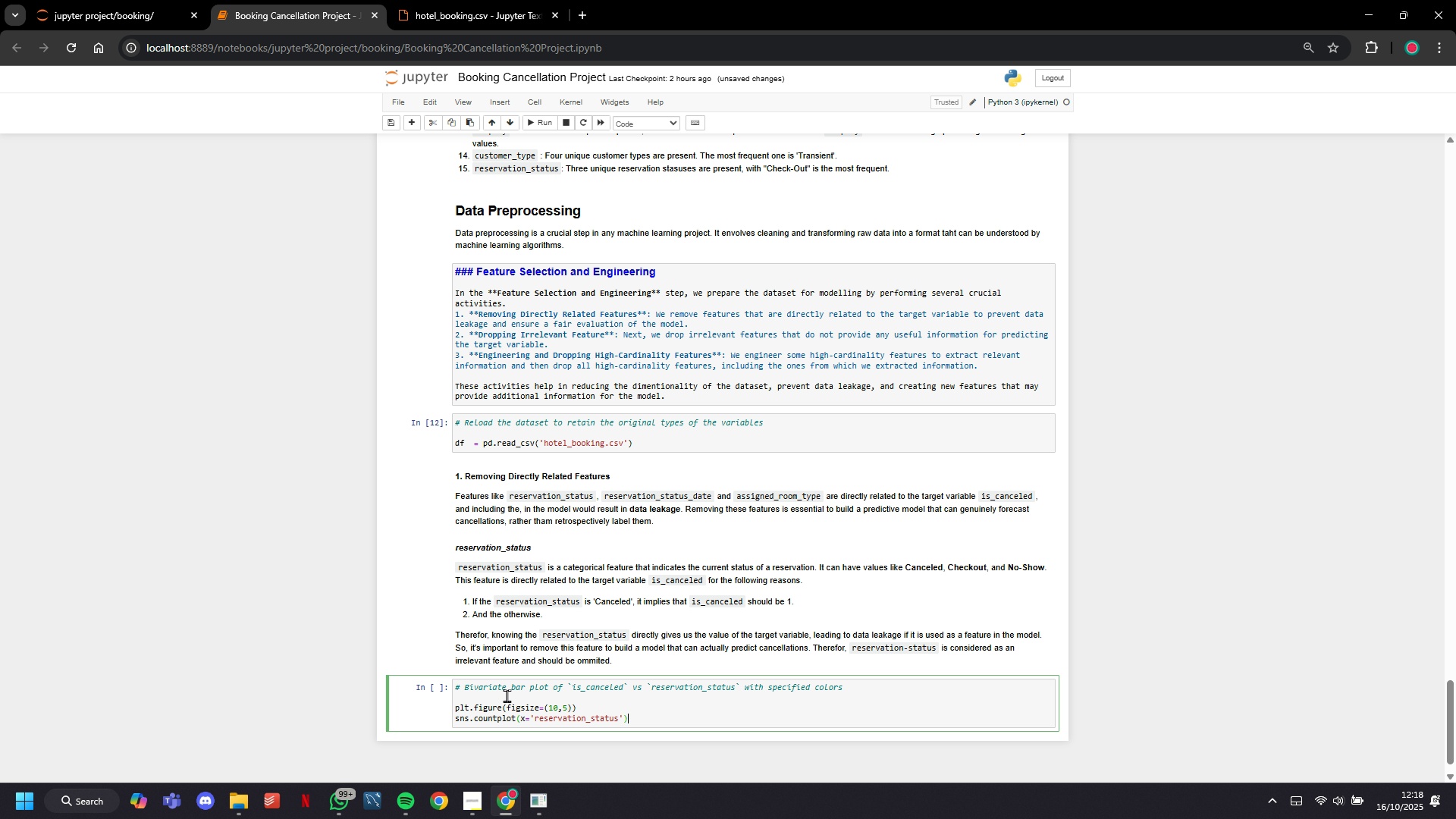 
key(ArrowRight)
 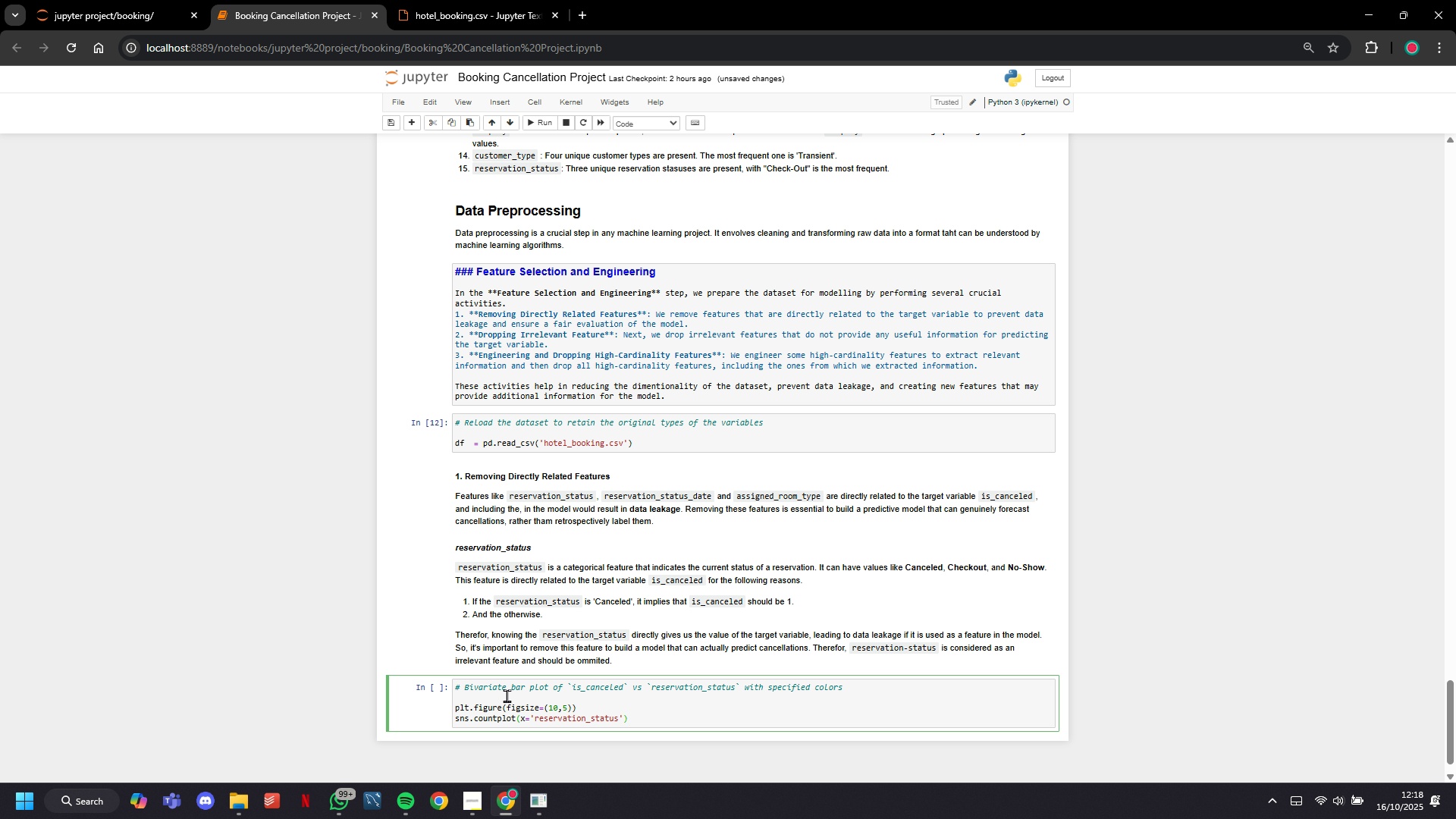 
key(ArrowLeft)
 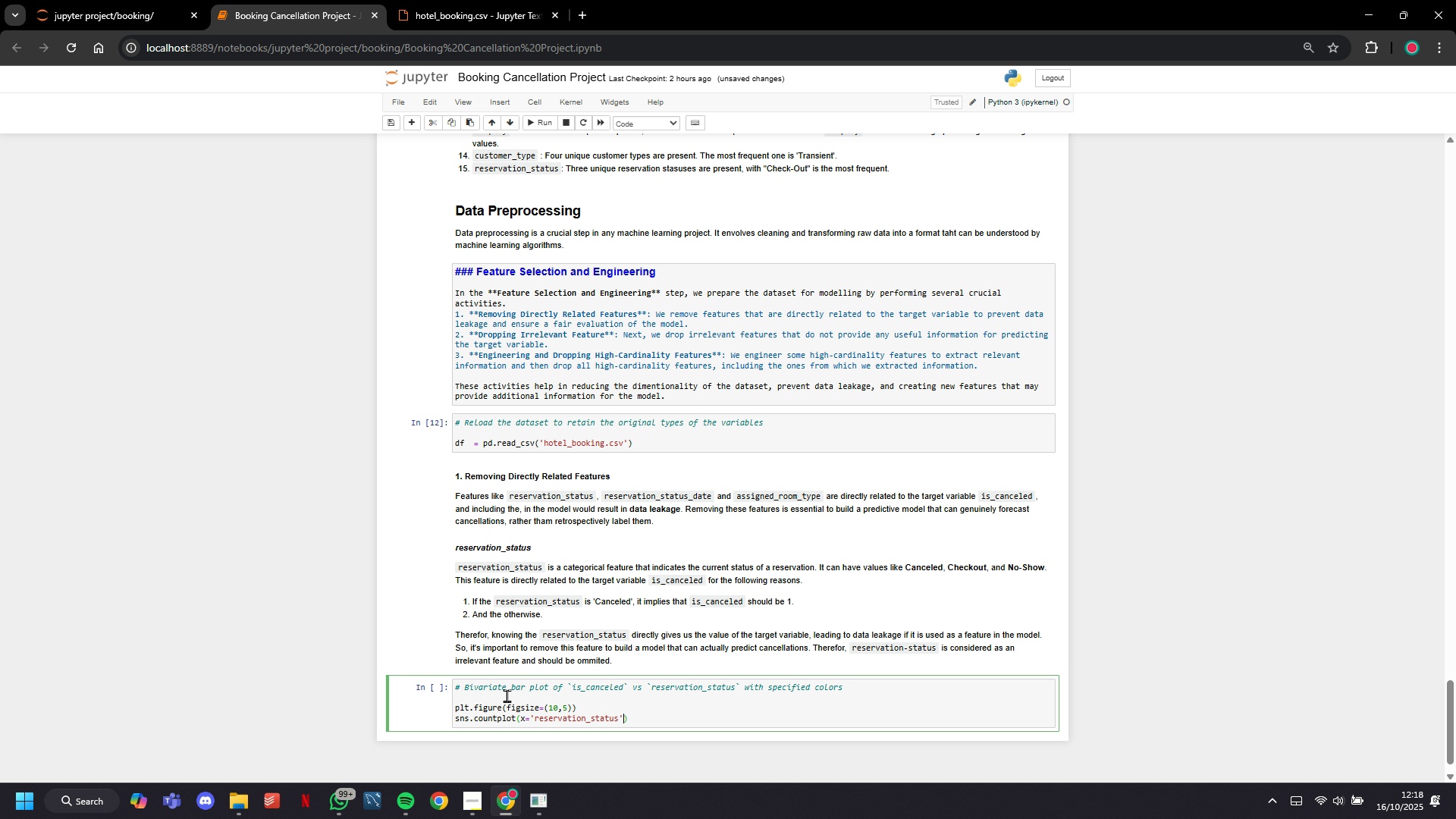 
type(, hue='')
 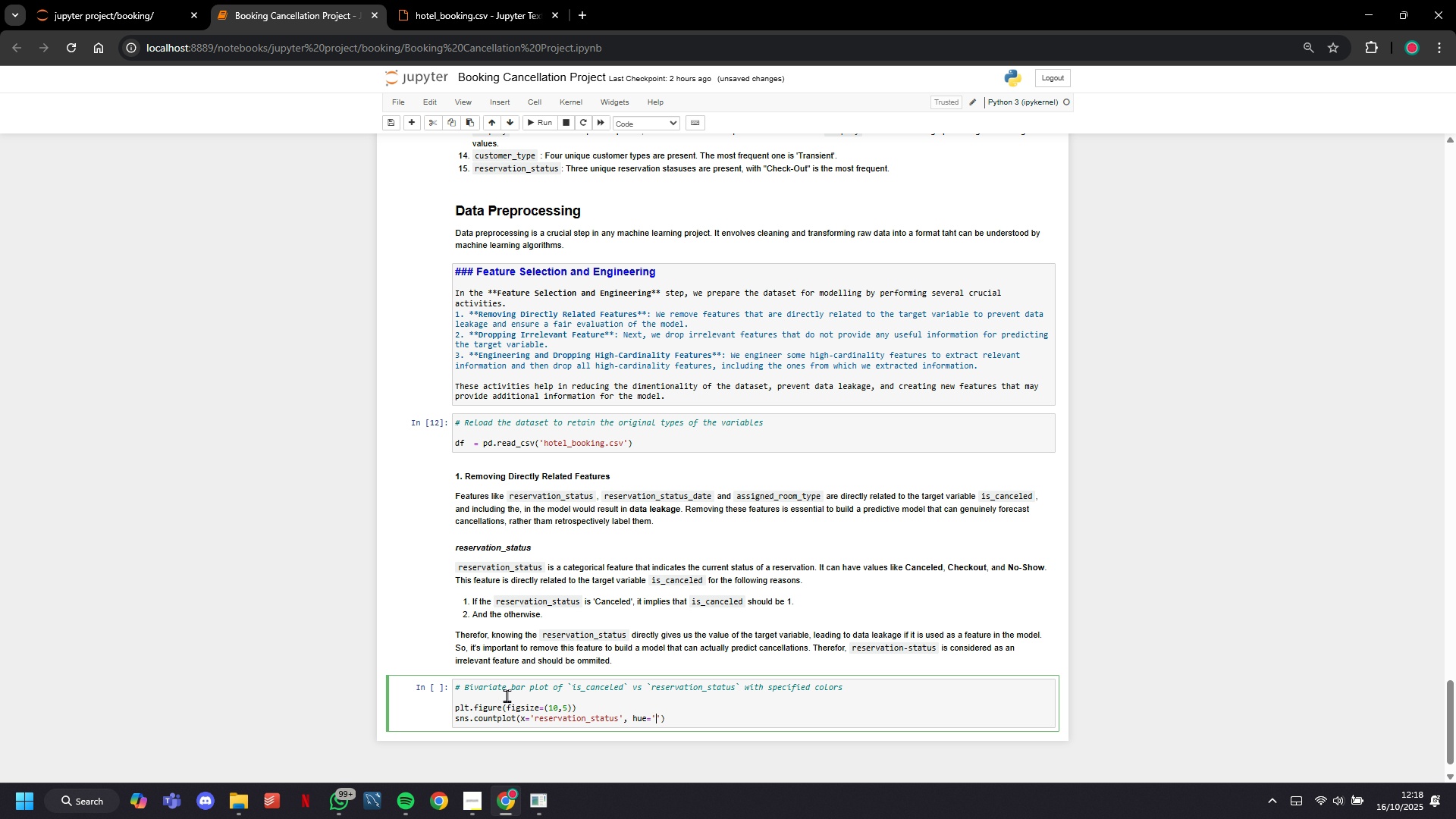 
key(ArrowLeft)
 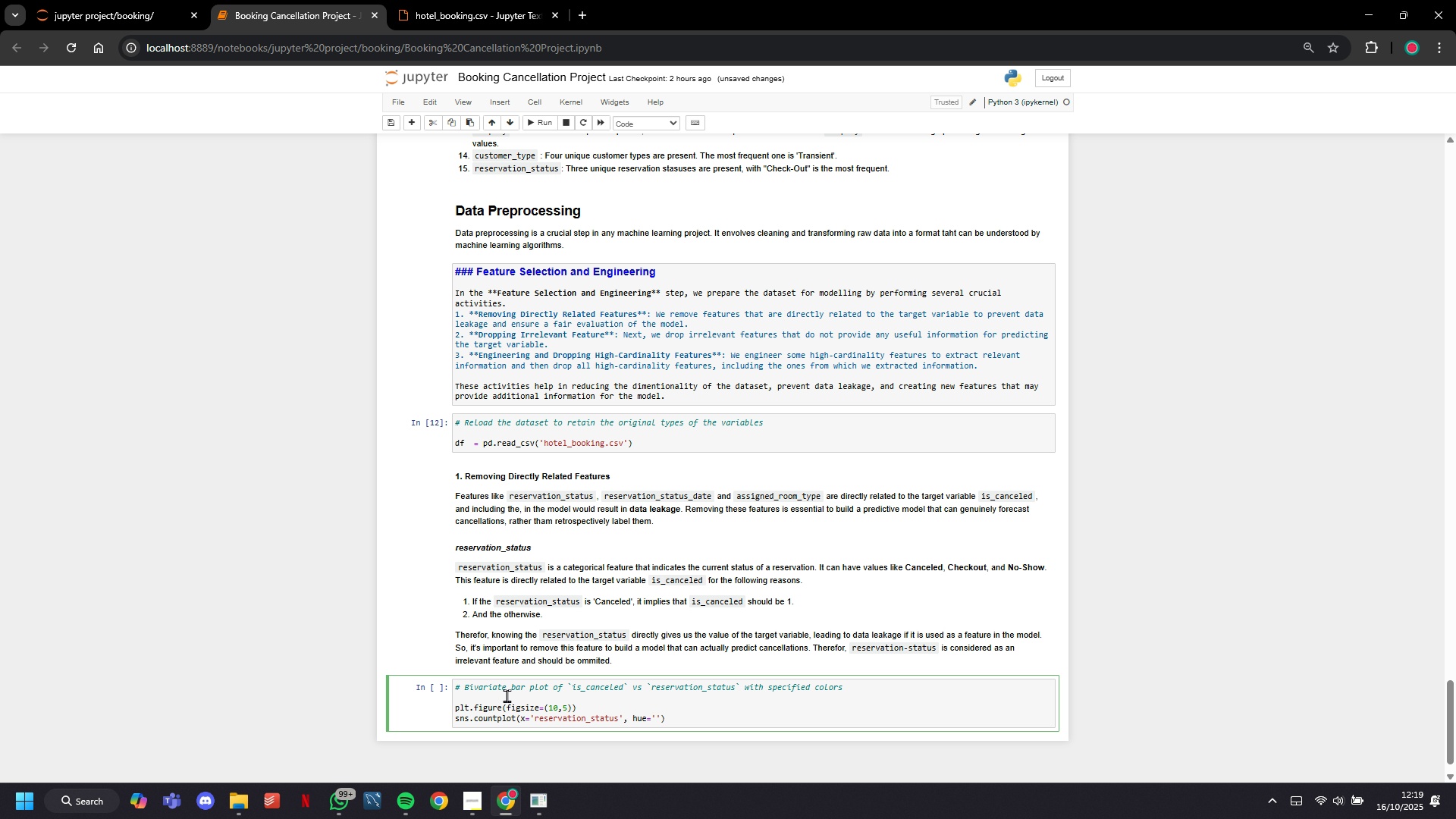 
type(is_canceled)
 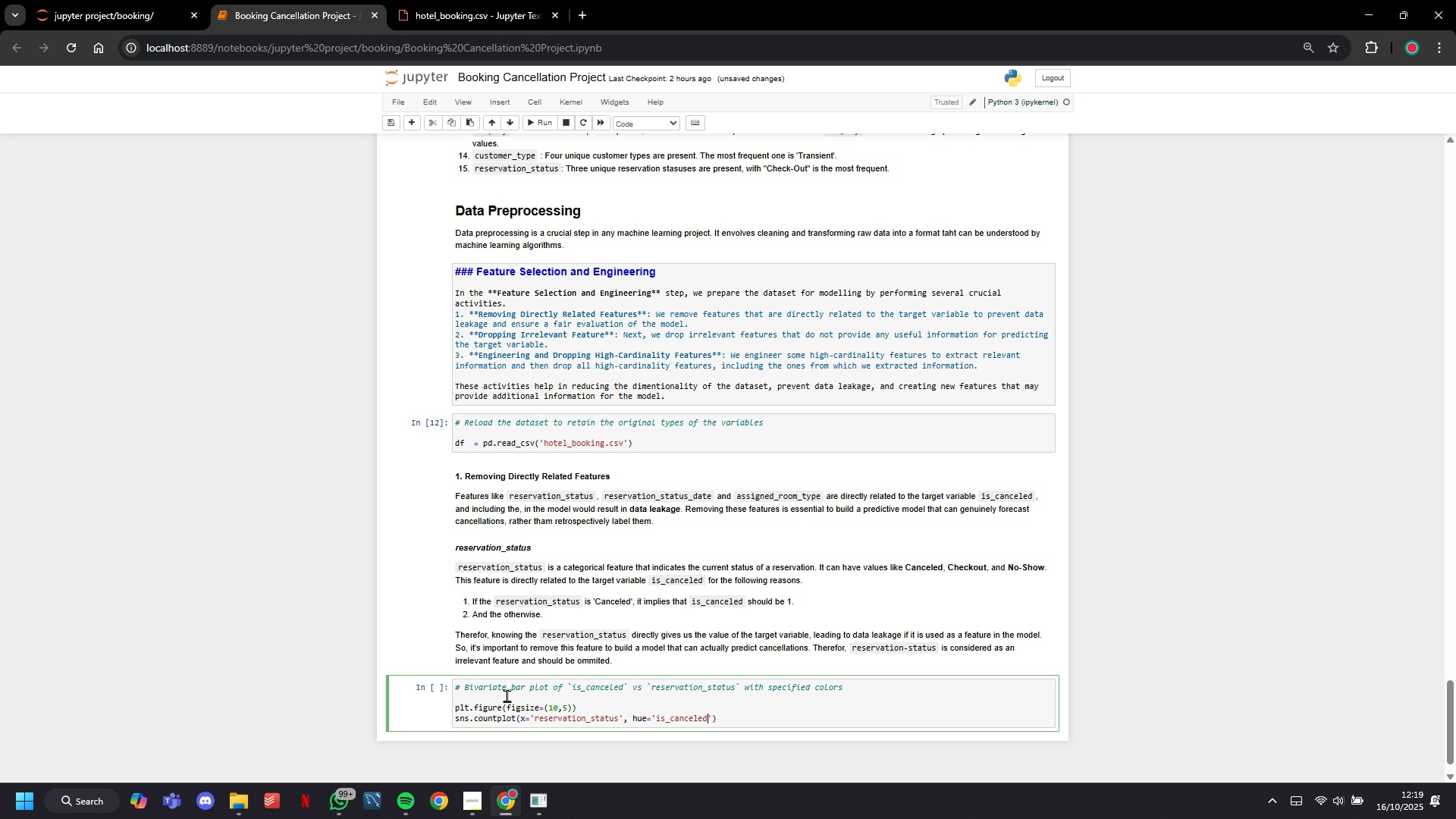 
key(ArrowRight)
 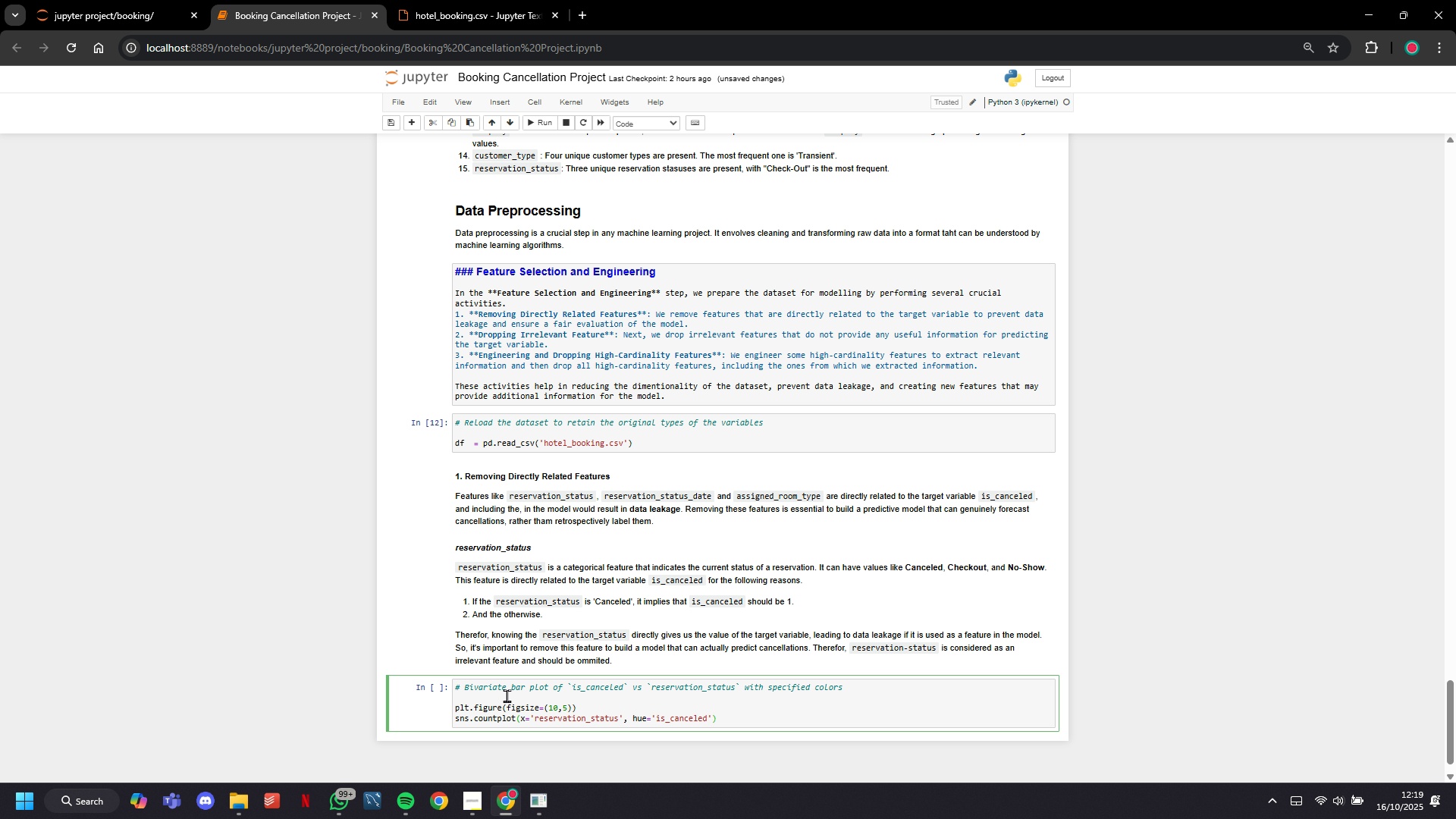 
type(, data=df, pallete=['darktur)
 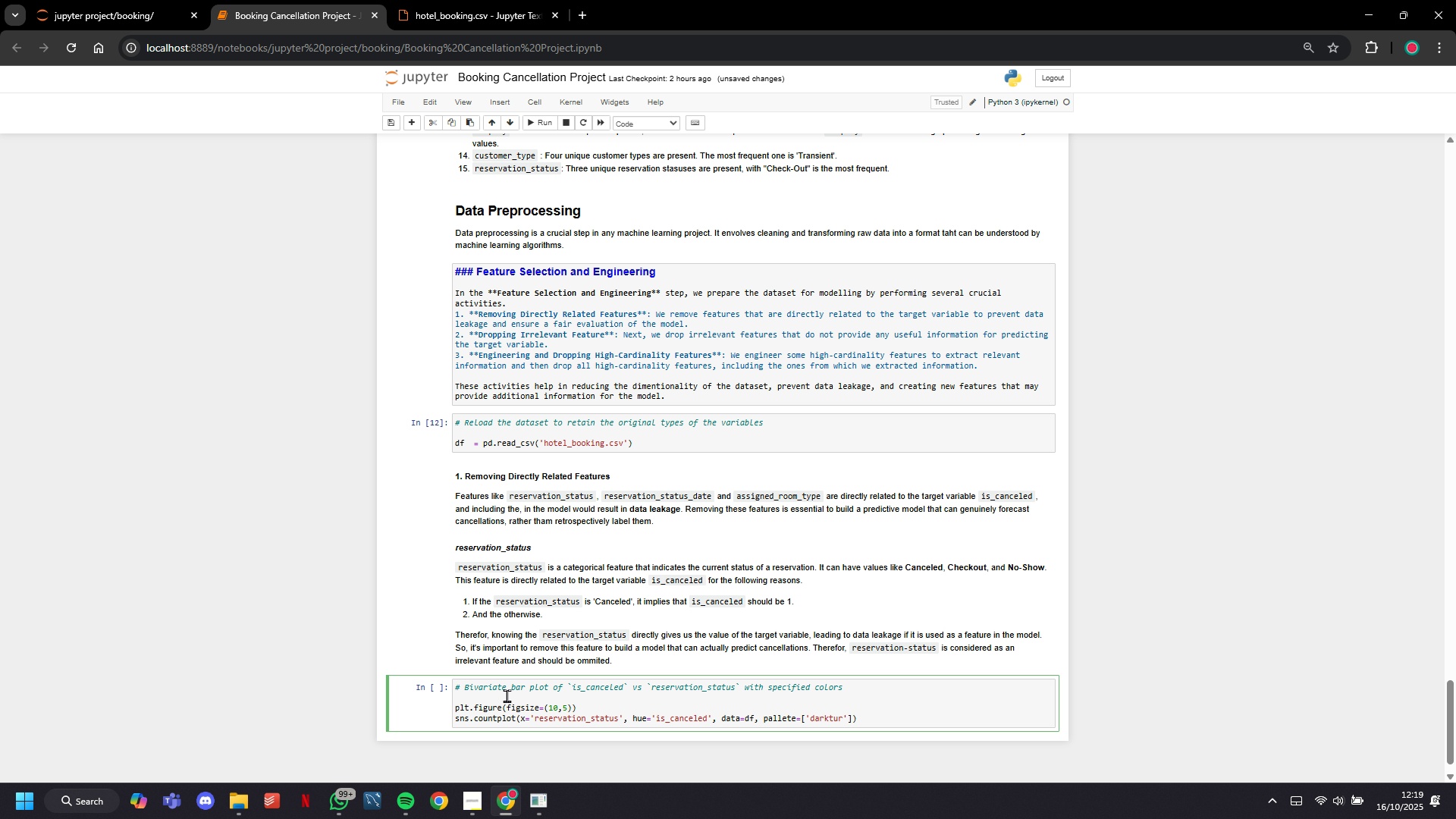 
type(quoise)
 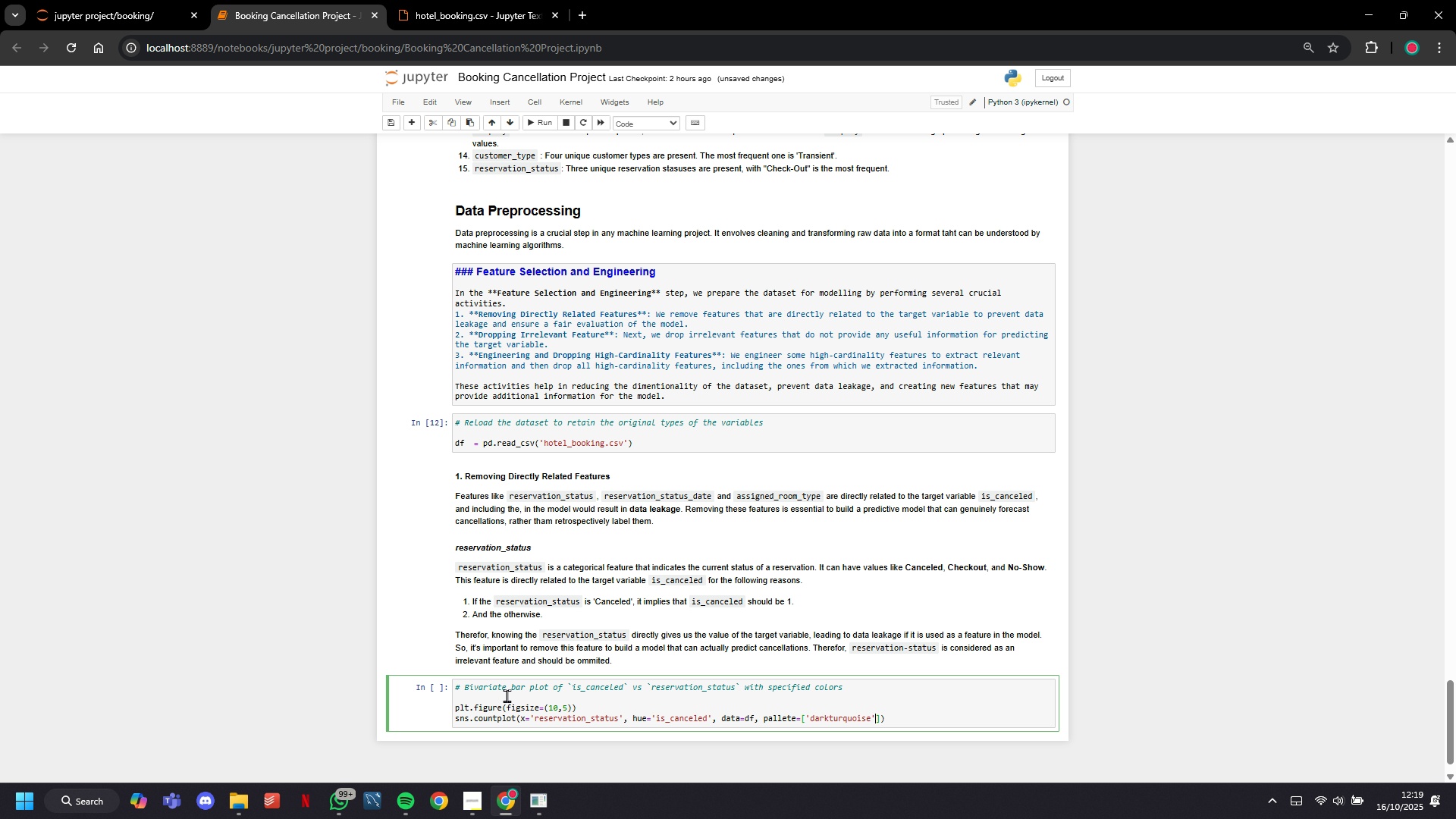 
key(ArrowRight)
 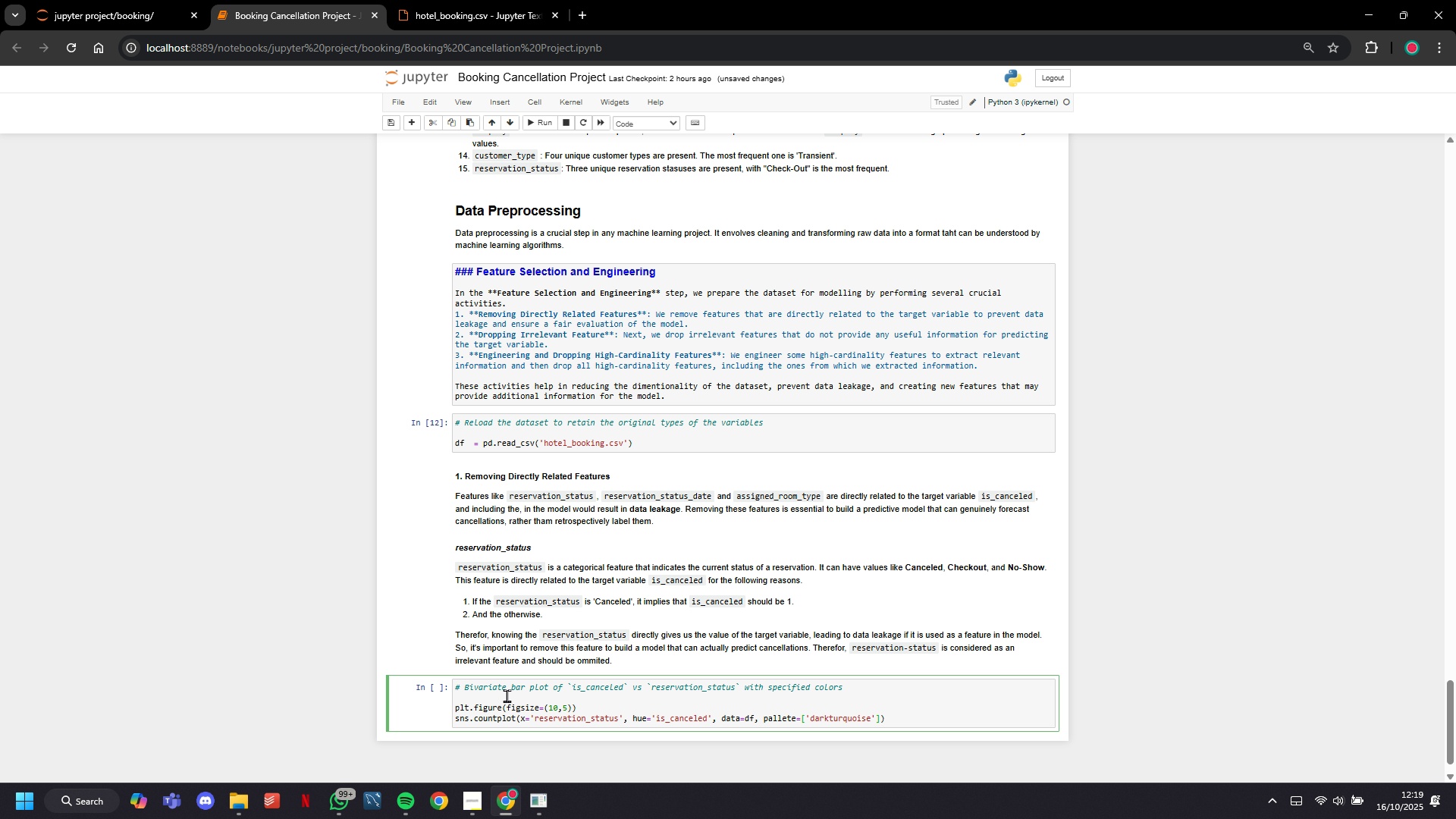 
type(, 'royalblue)
 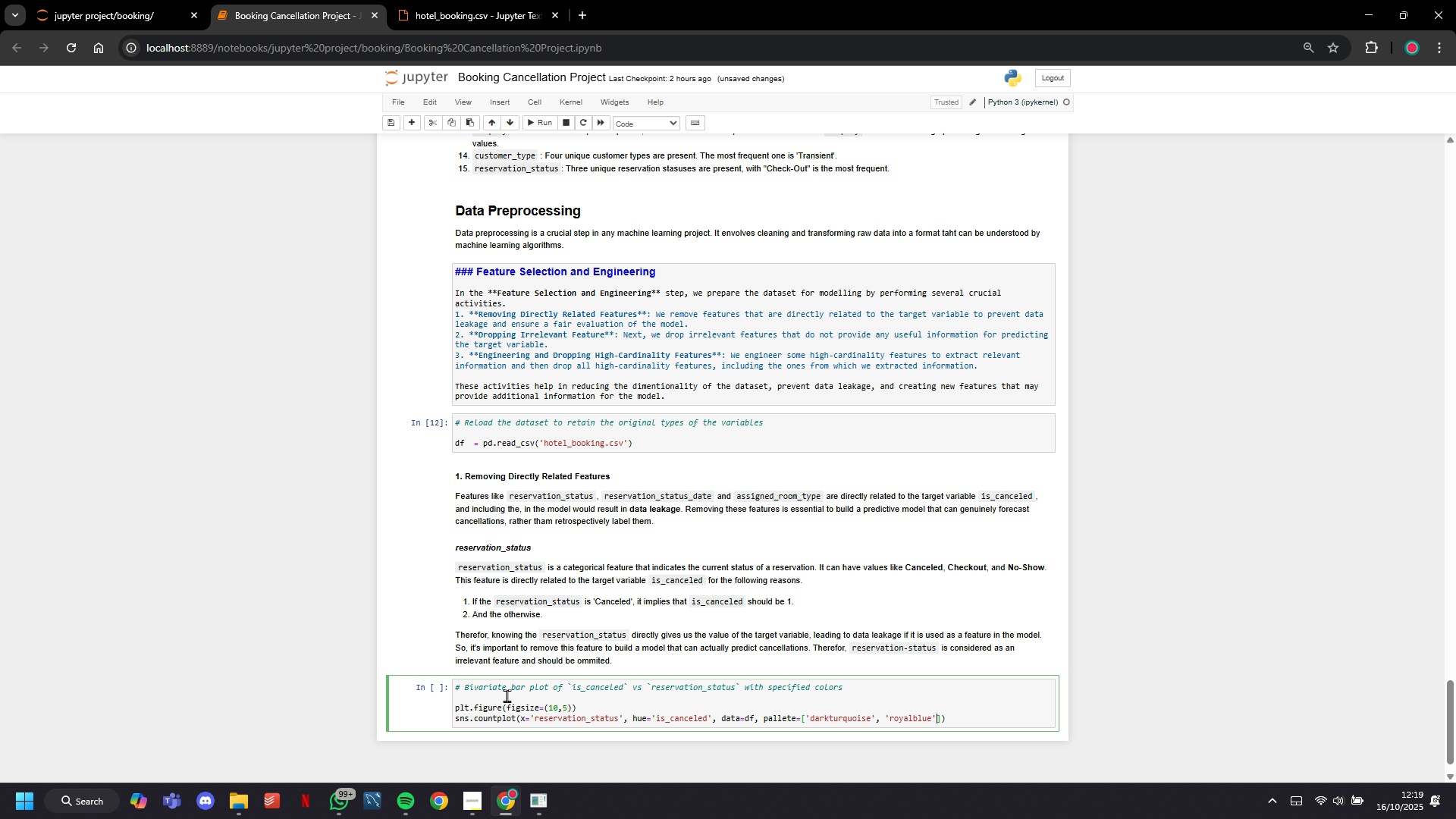 
key(ArrowRight)
 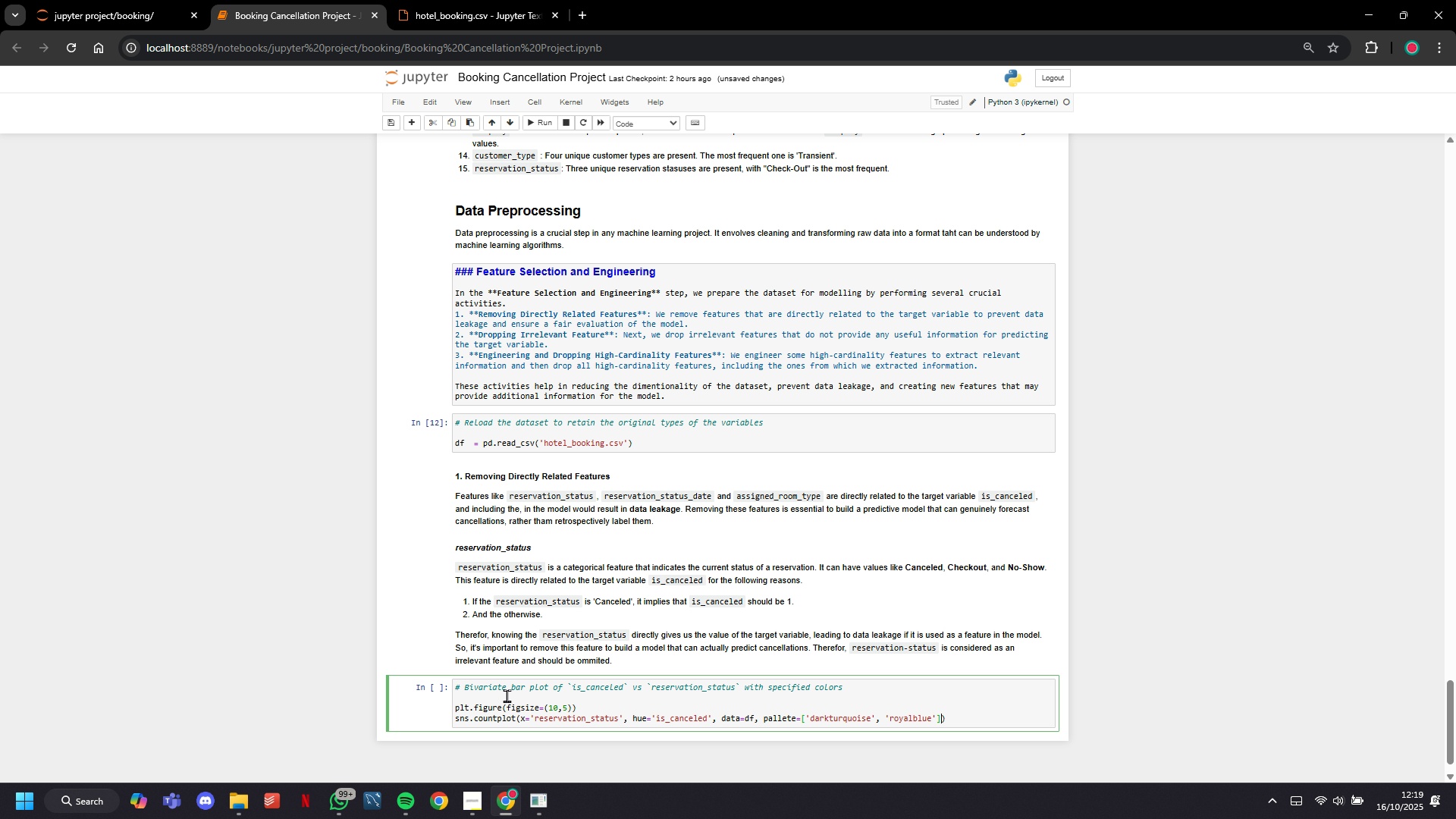 
key(ArrowRight)
 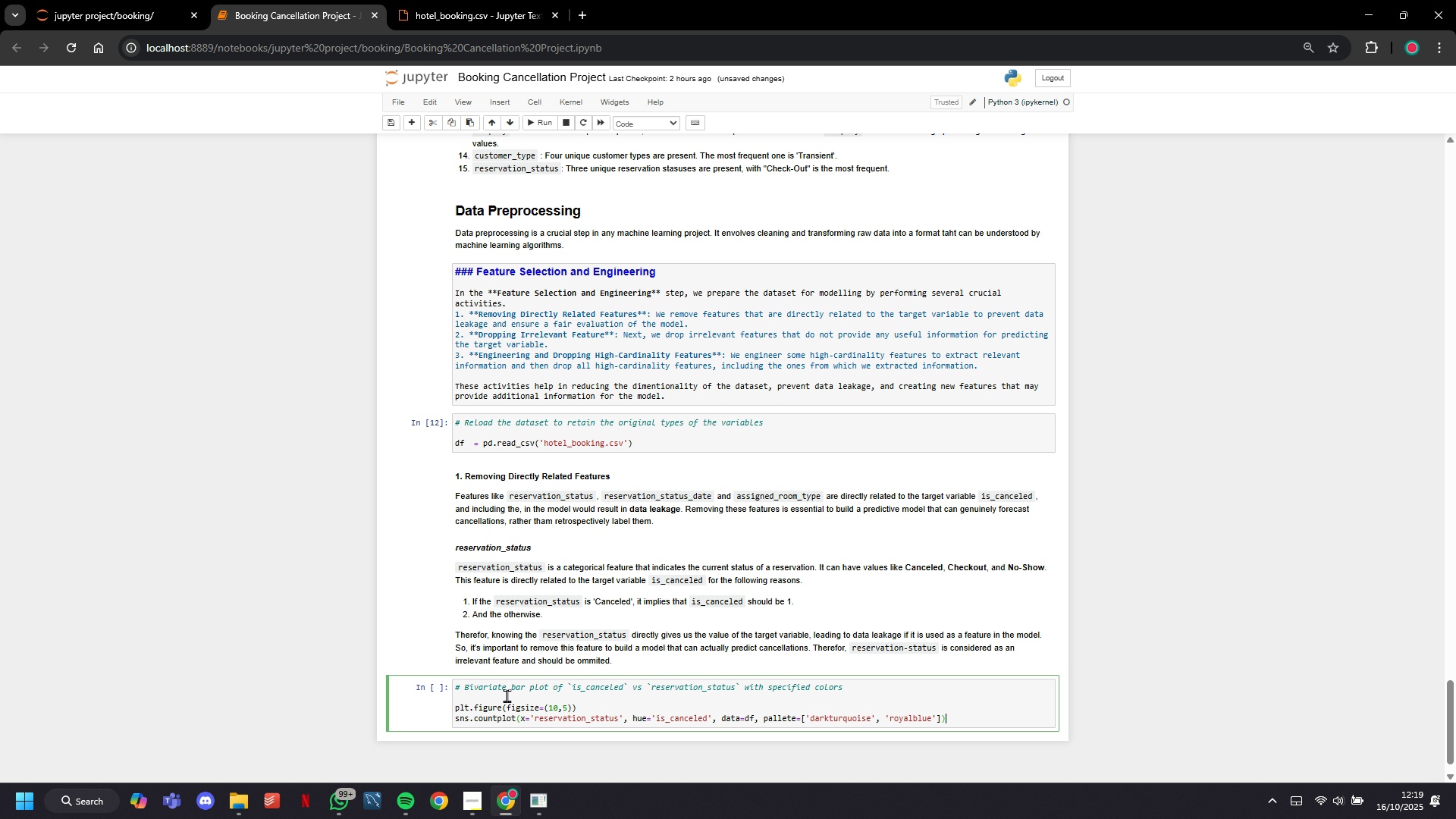 
key(ArrowRight)
 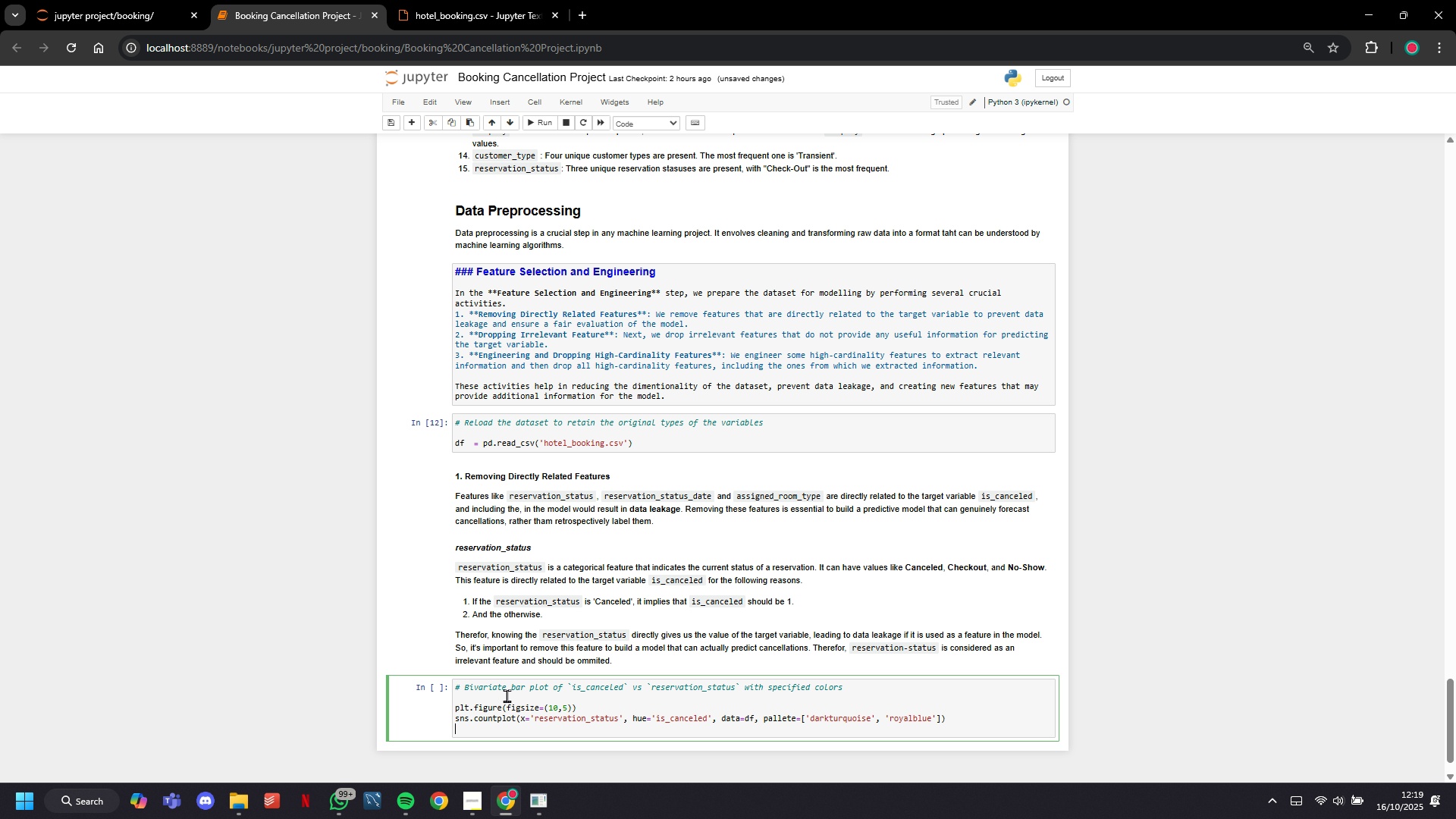 
key(Enter)
 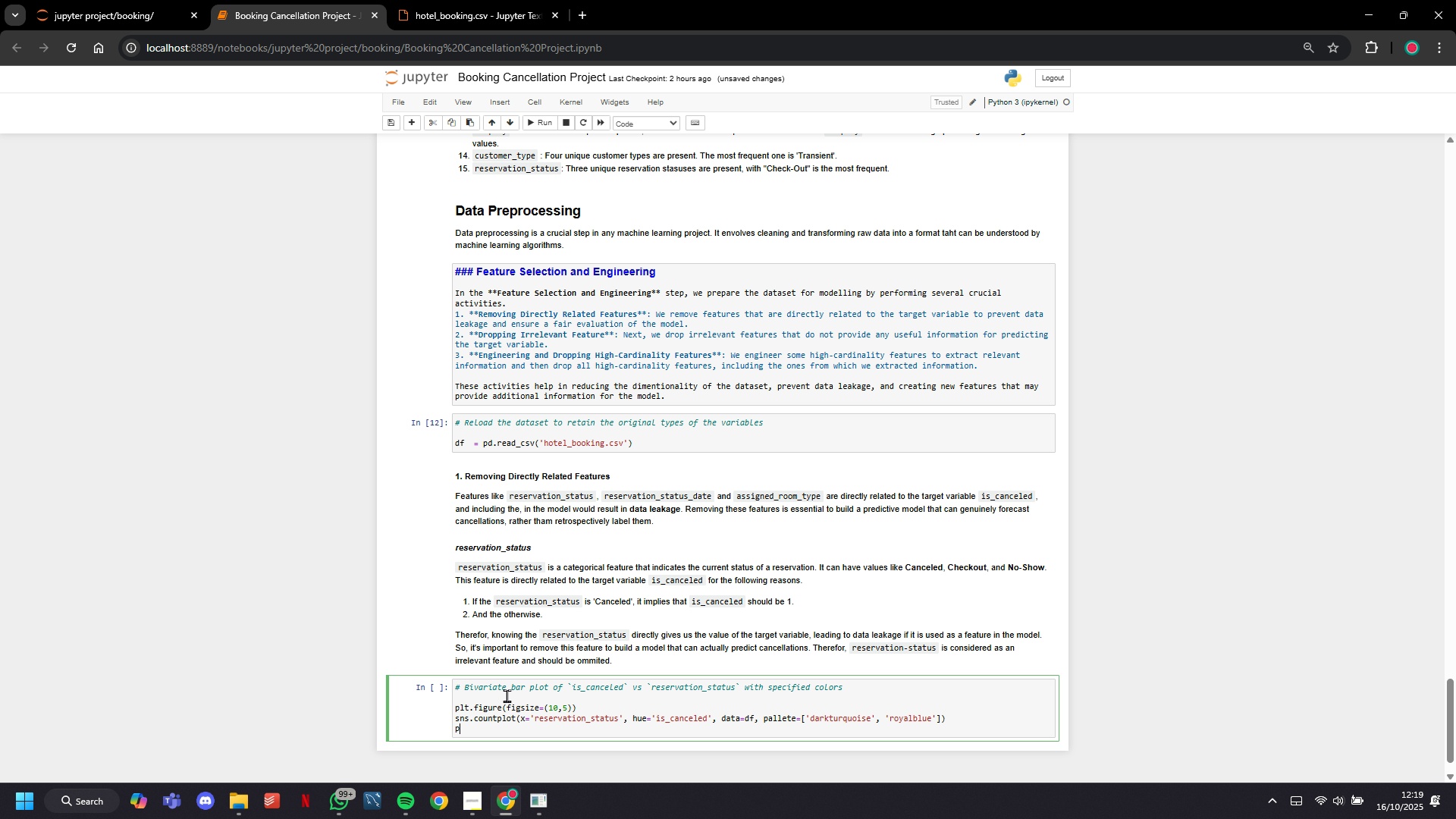 
type(plt.title('Count of Cancellations by Reservation Sttaus)
 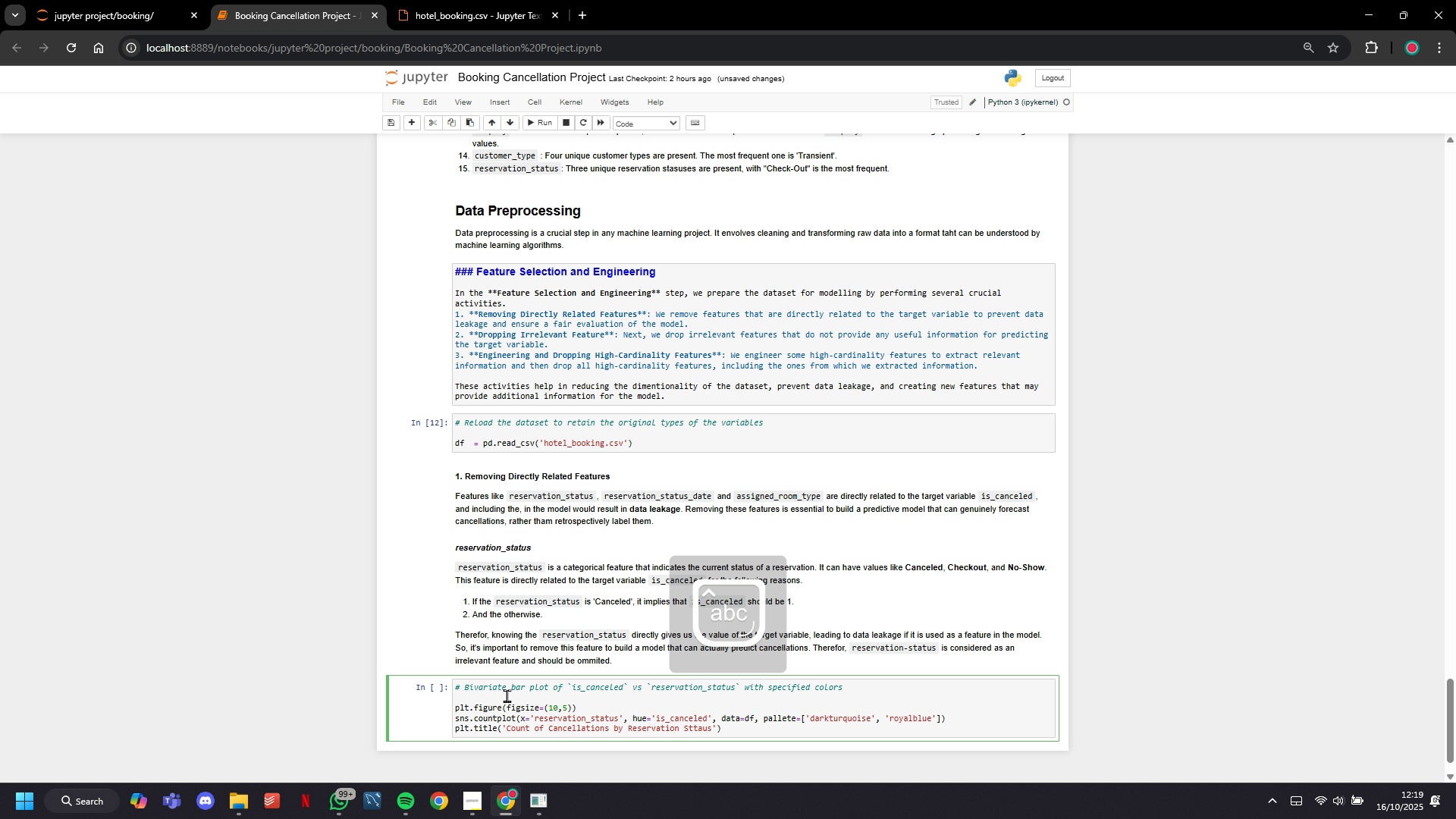 
key(ArrowLeft)
 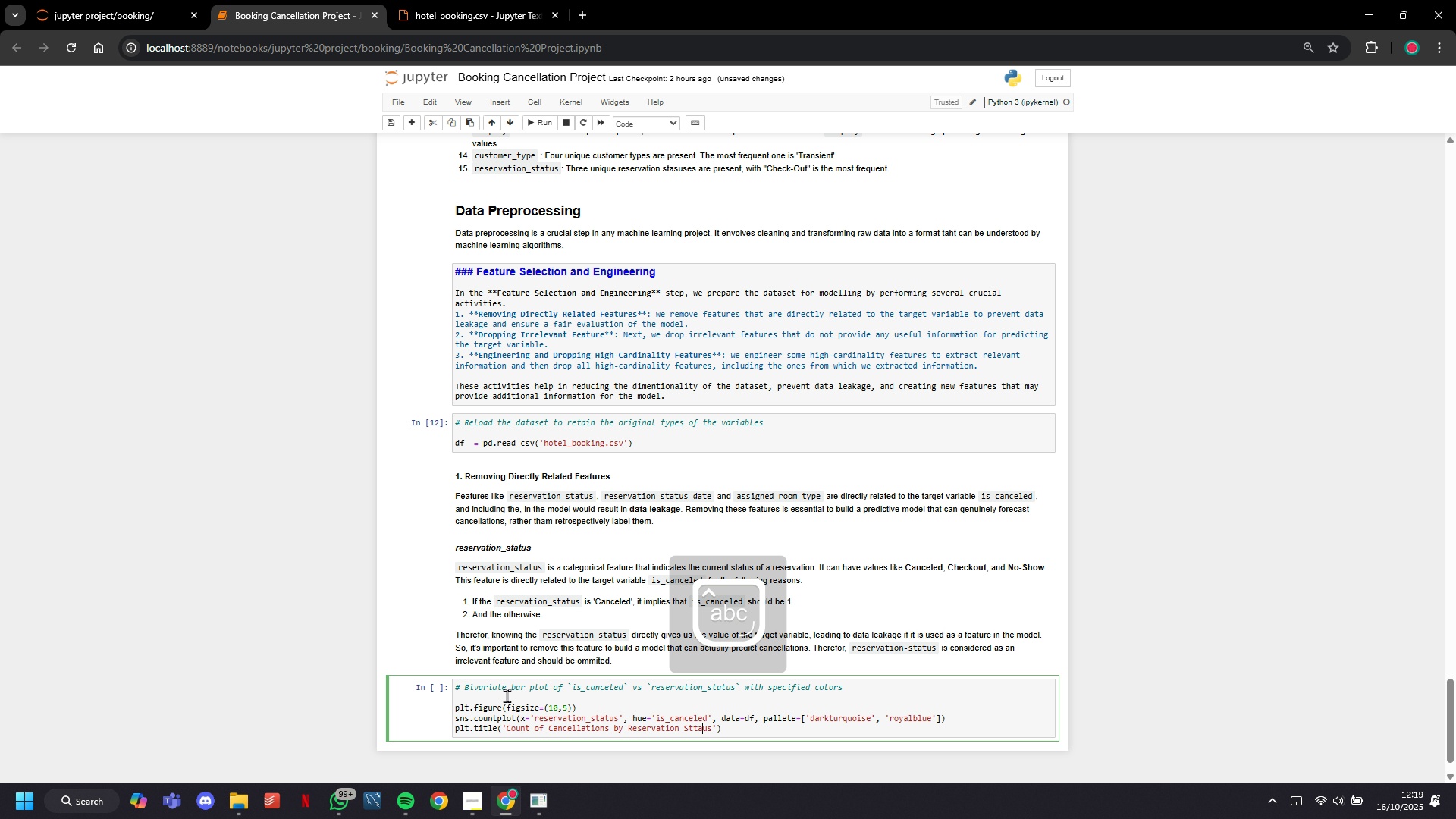 
key(ArrowLeft)
 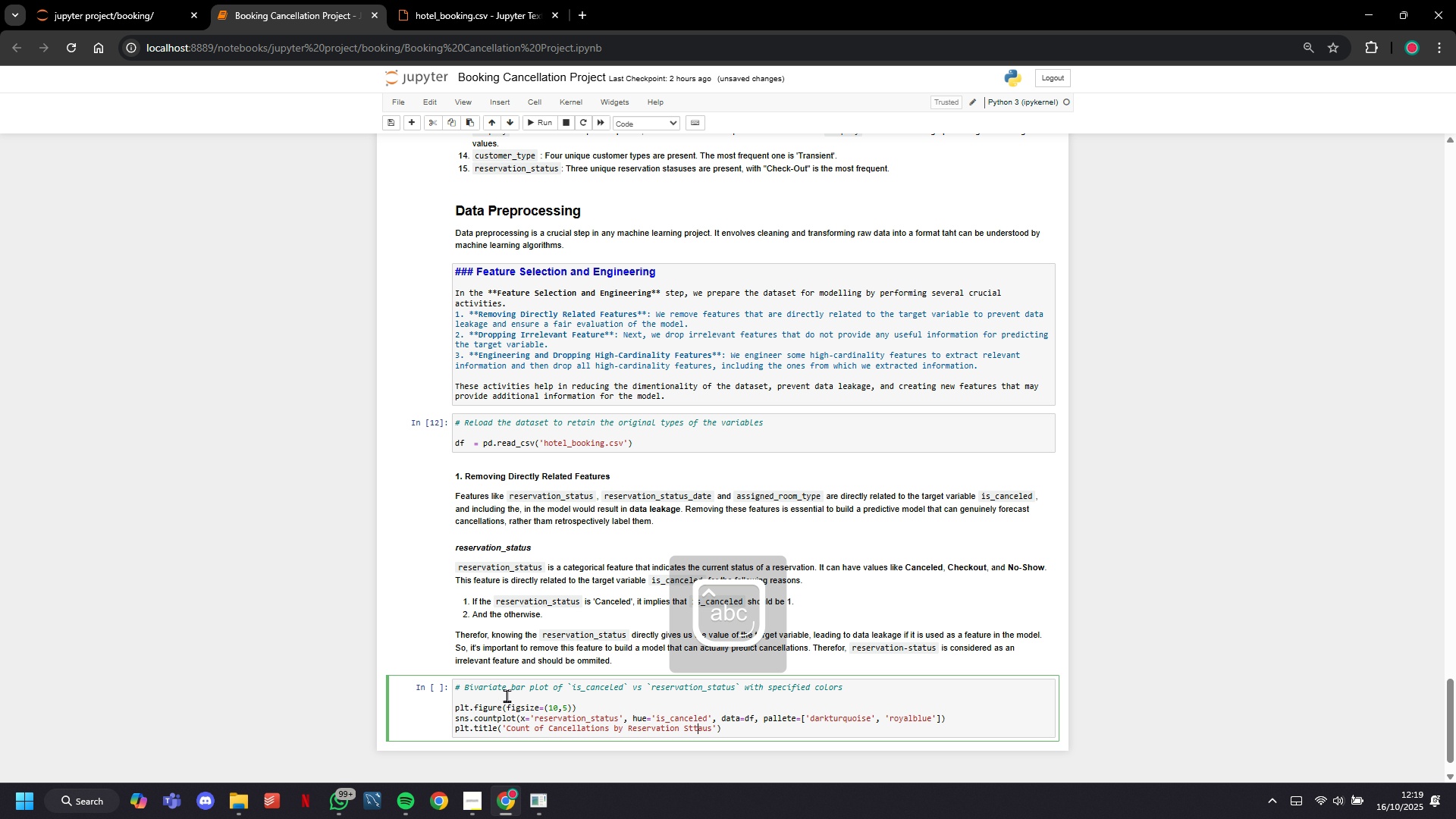 
key(ArrowLeft)
 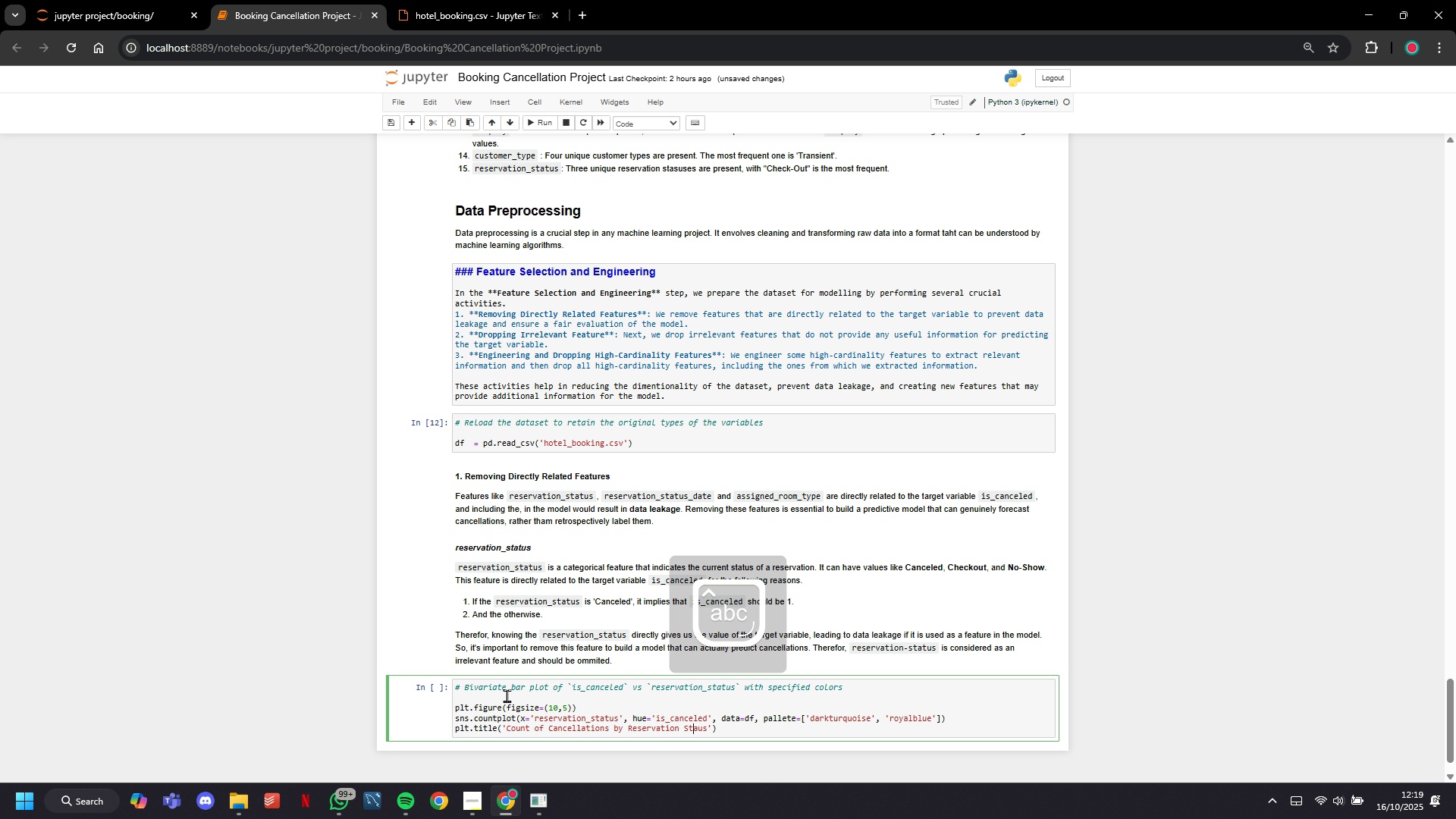 
key(Backspace)
 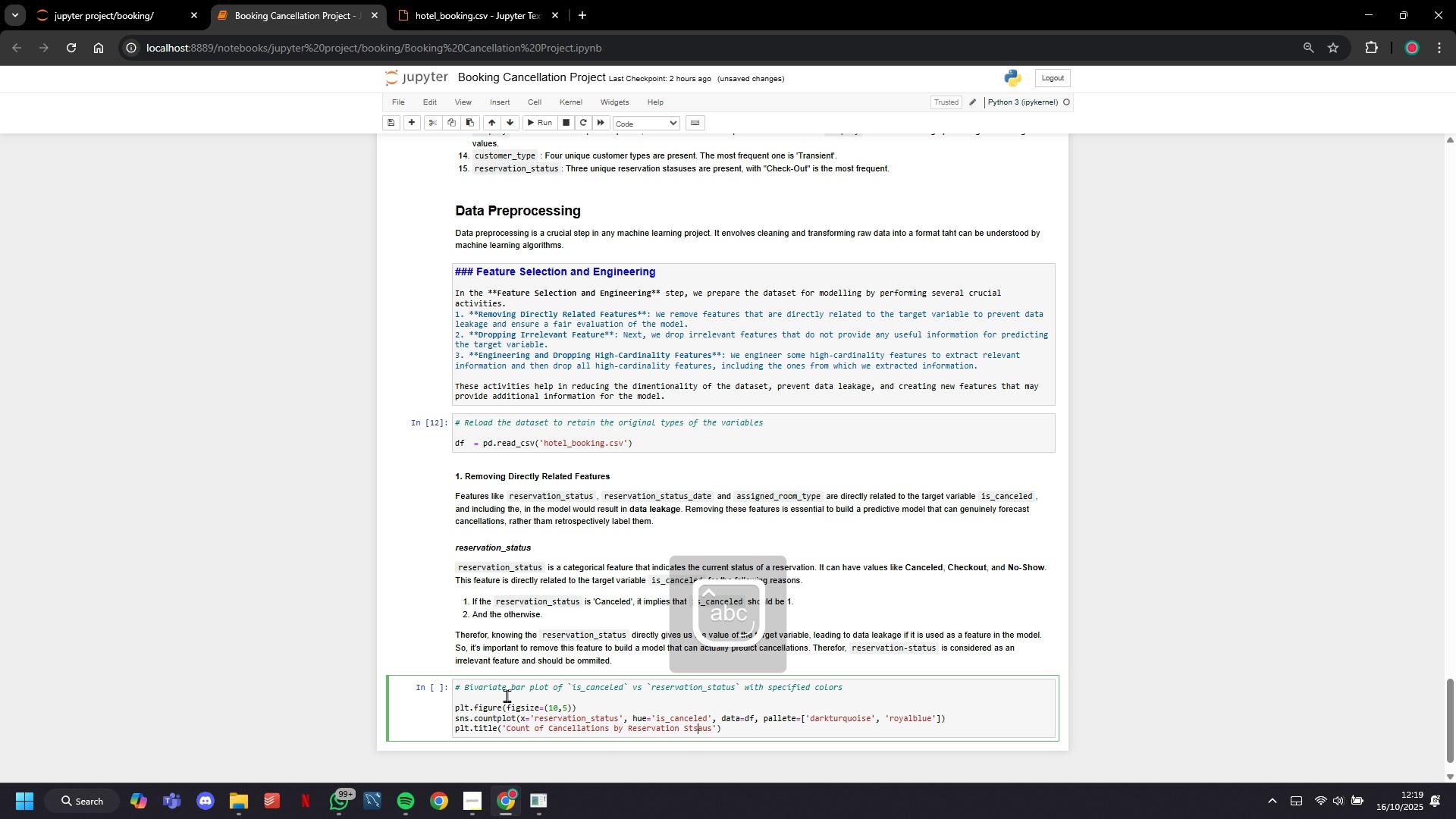 
key(S)
 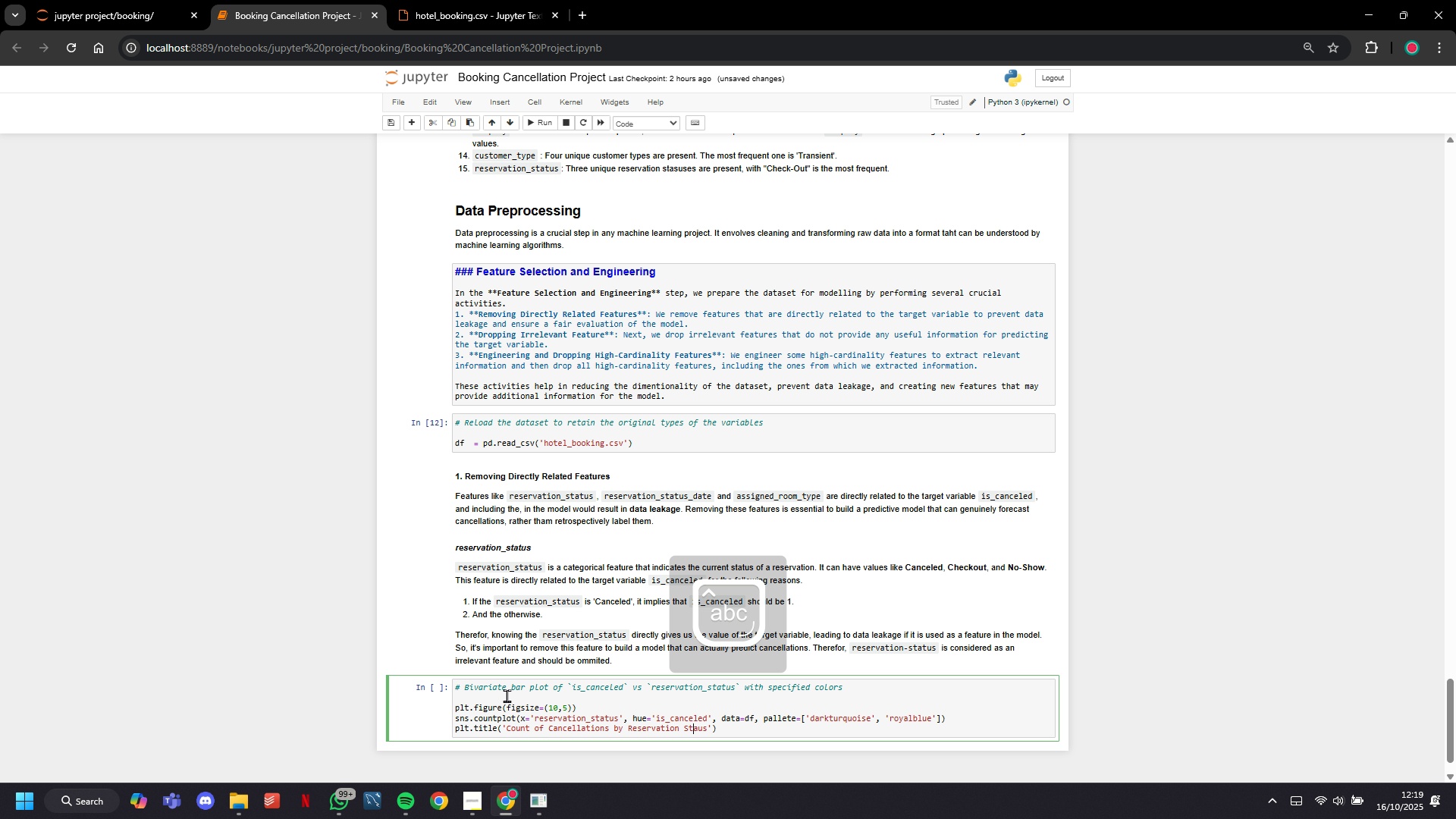 
key(Backspace)
 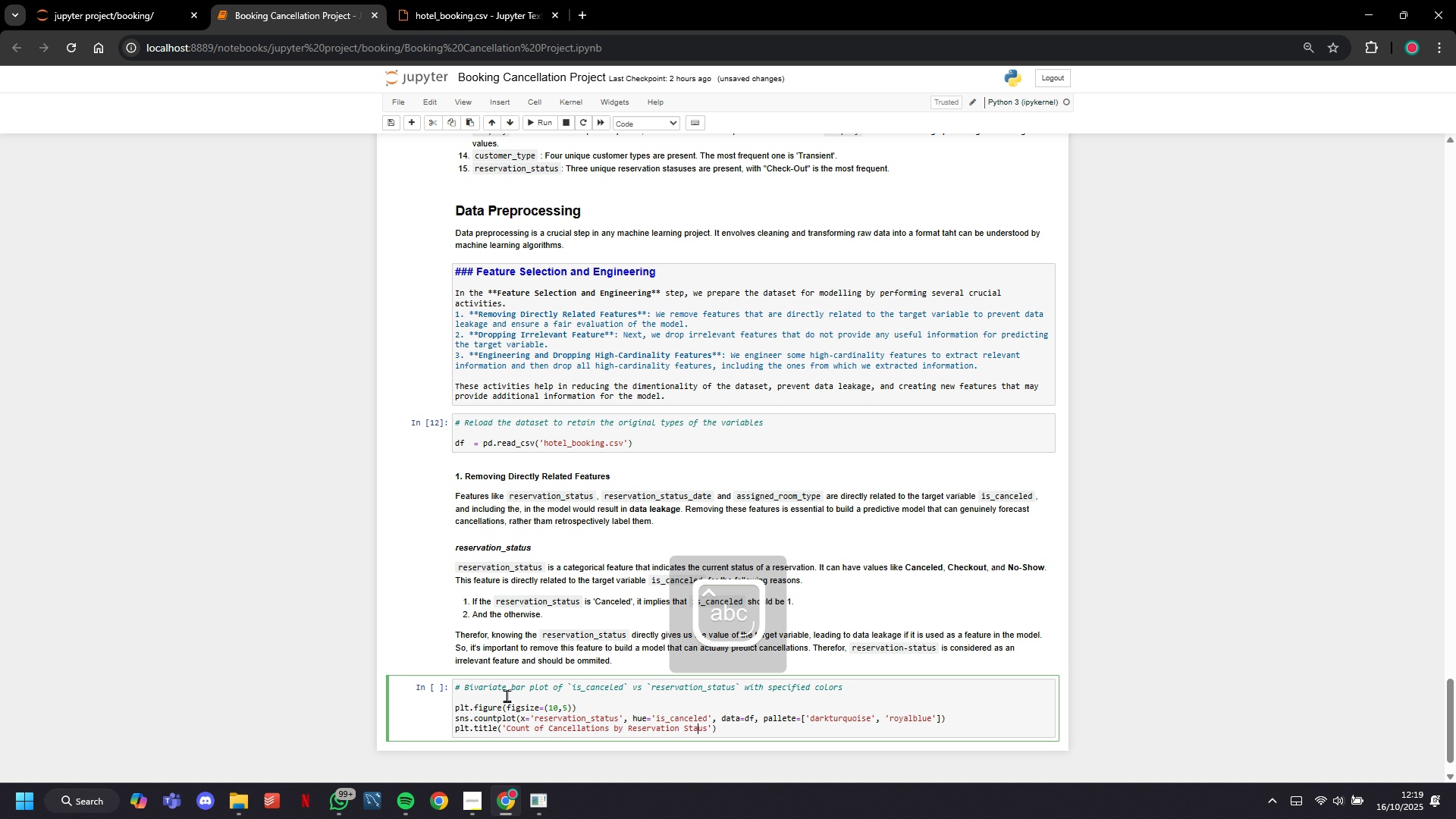 
key(ArrowRight)
 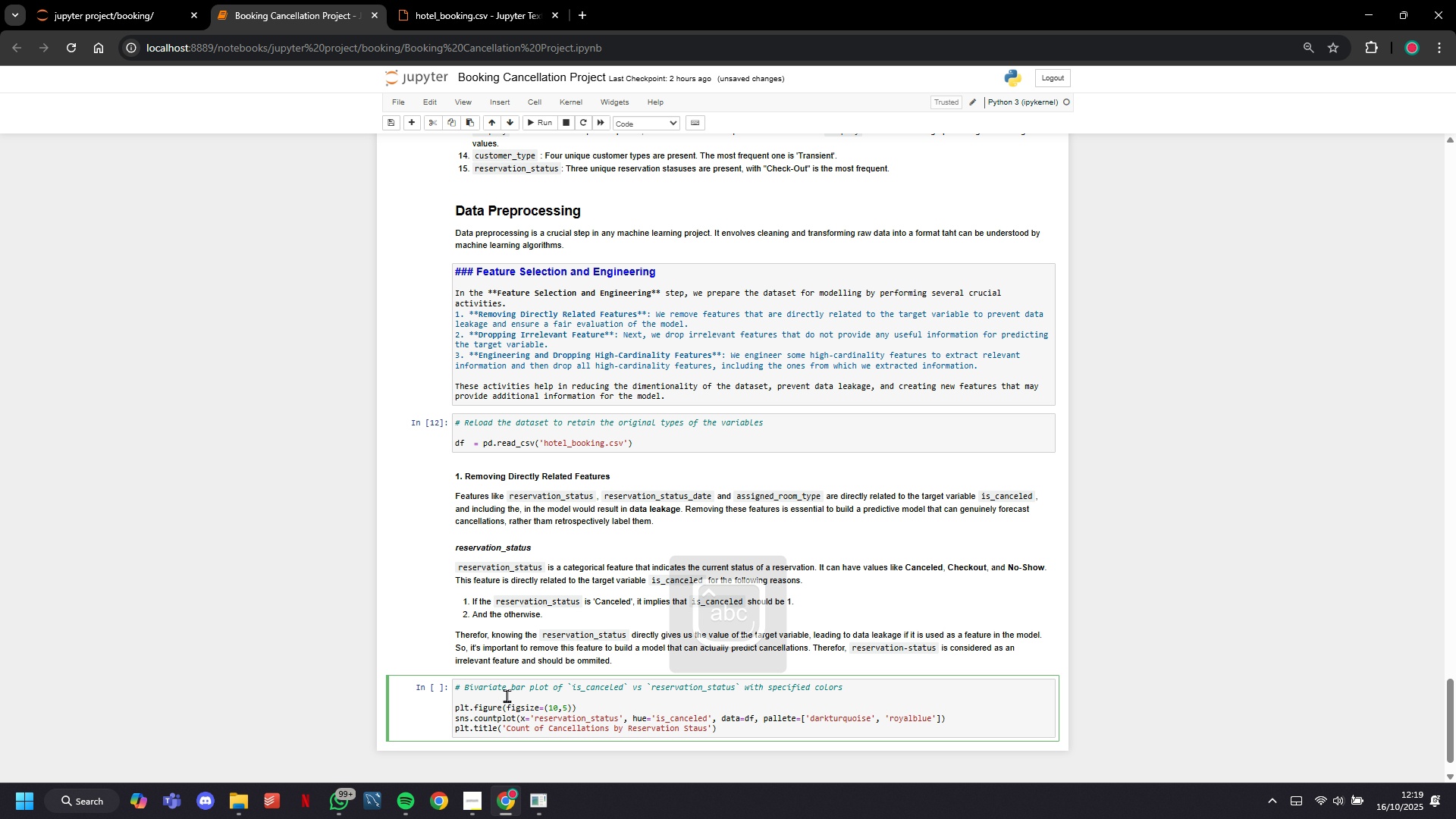 
key(T)
 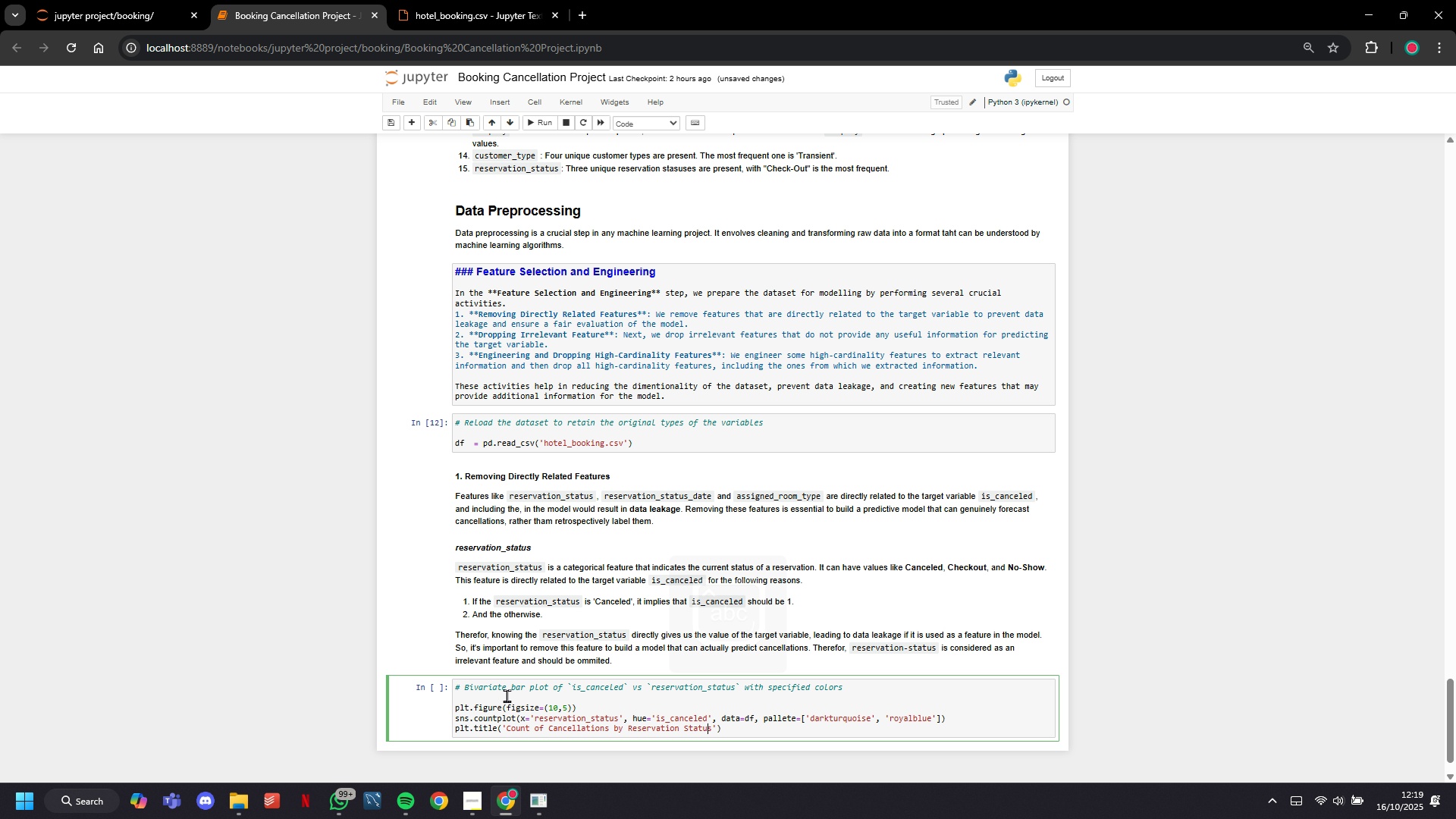 
key(ArrowRight)
 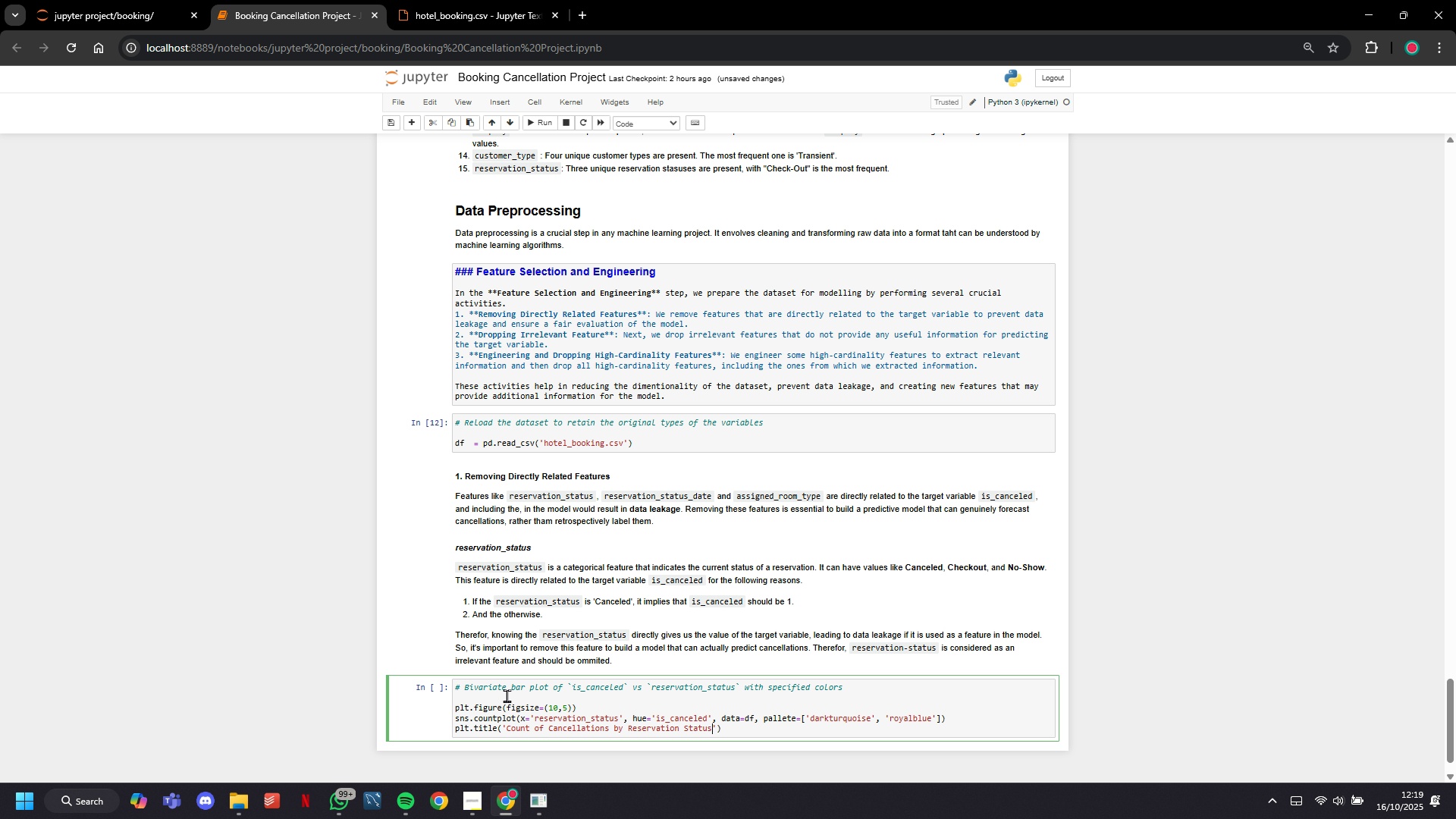 
key(ArrowRight)
 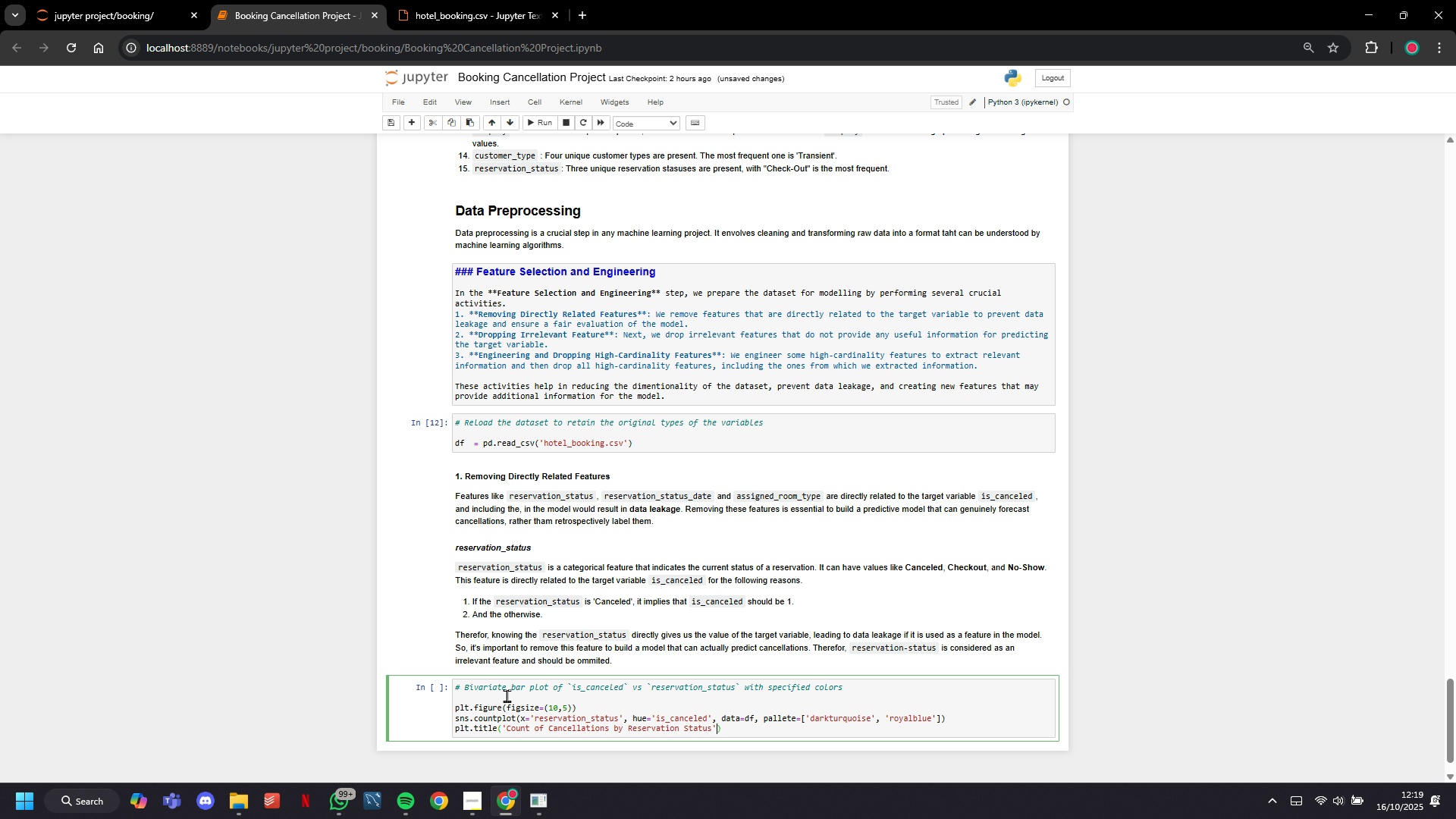 
key(ArrowRight)
 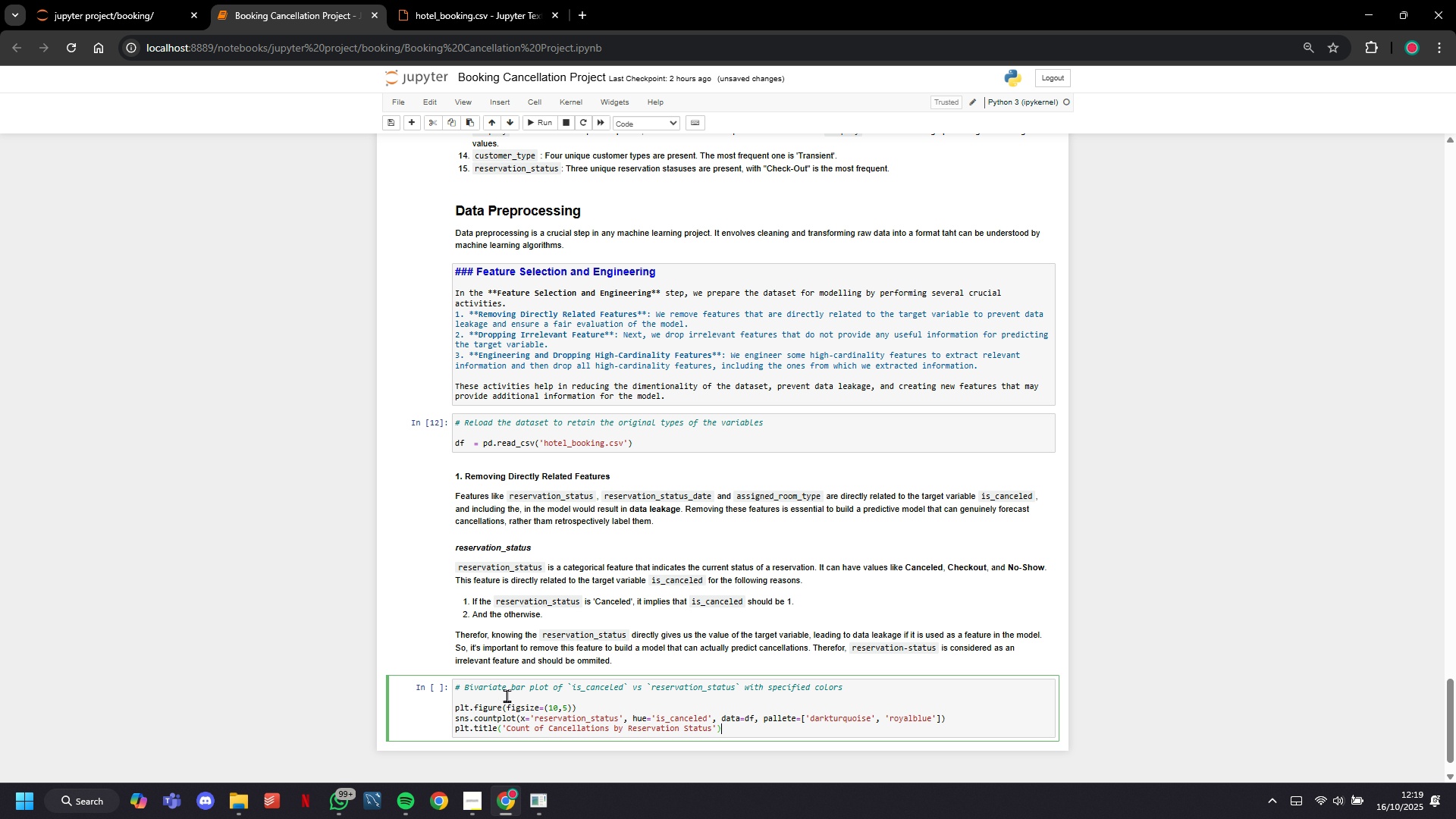 
key(ArrowRight)
 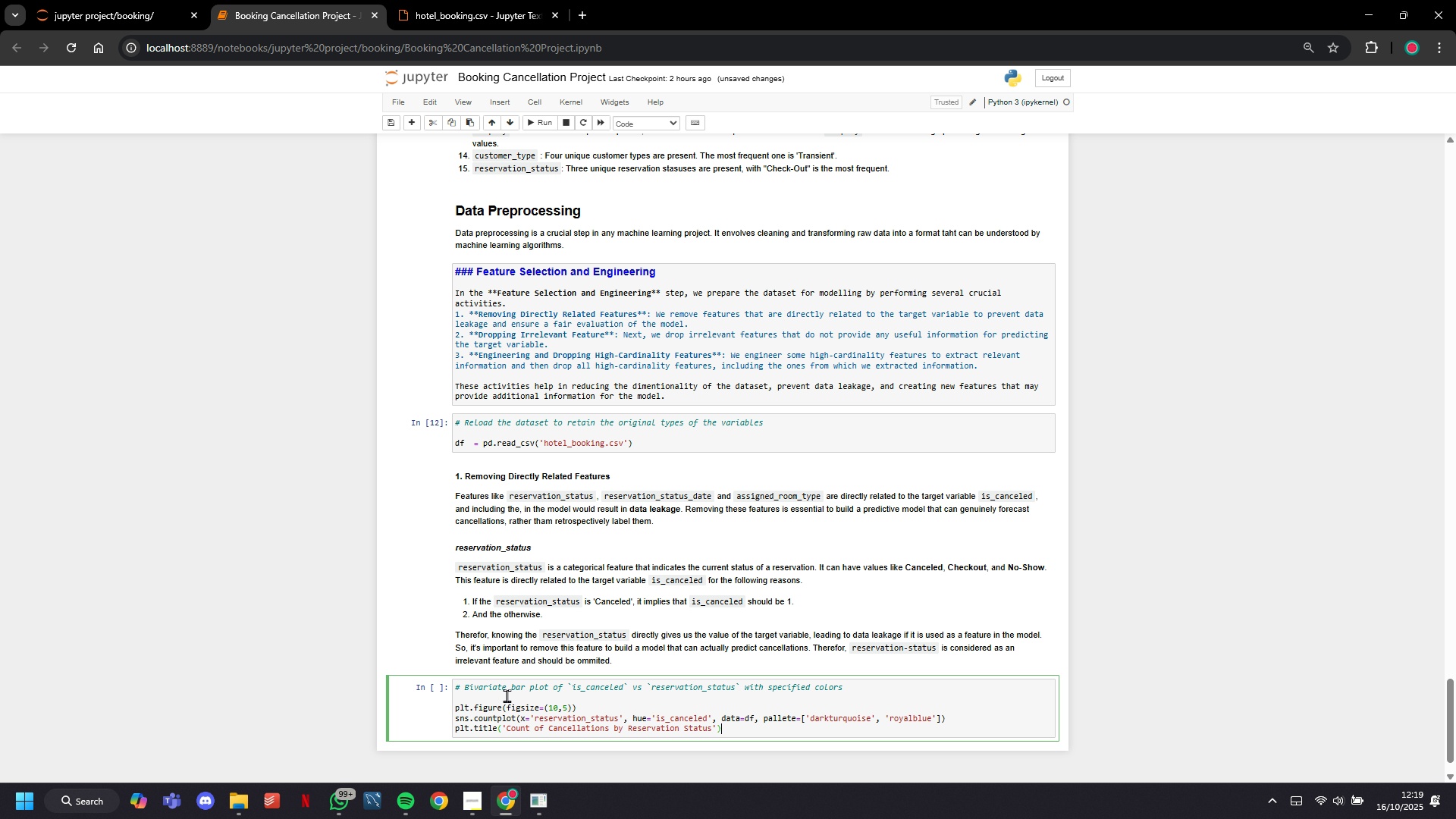 
key(Enter)
 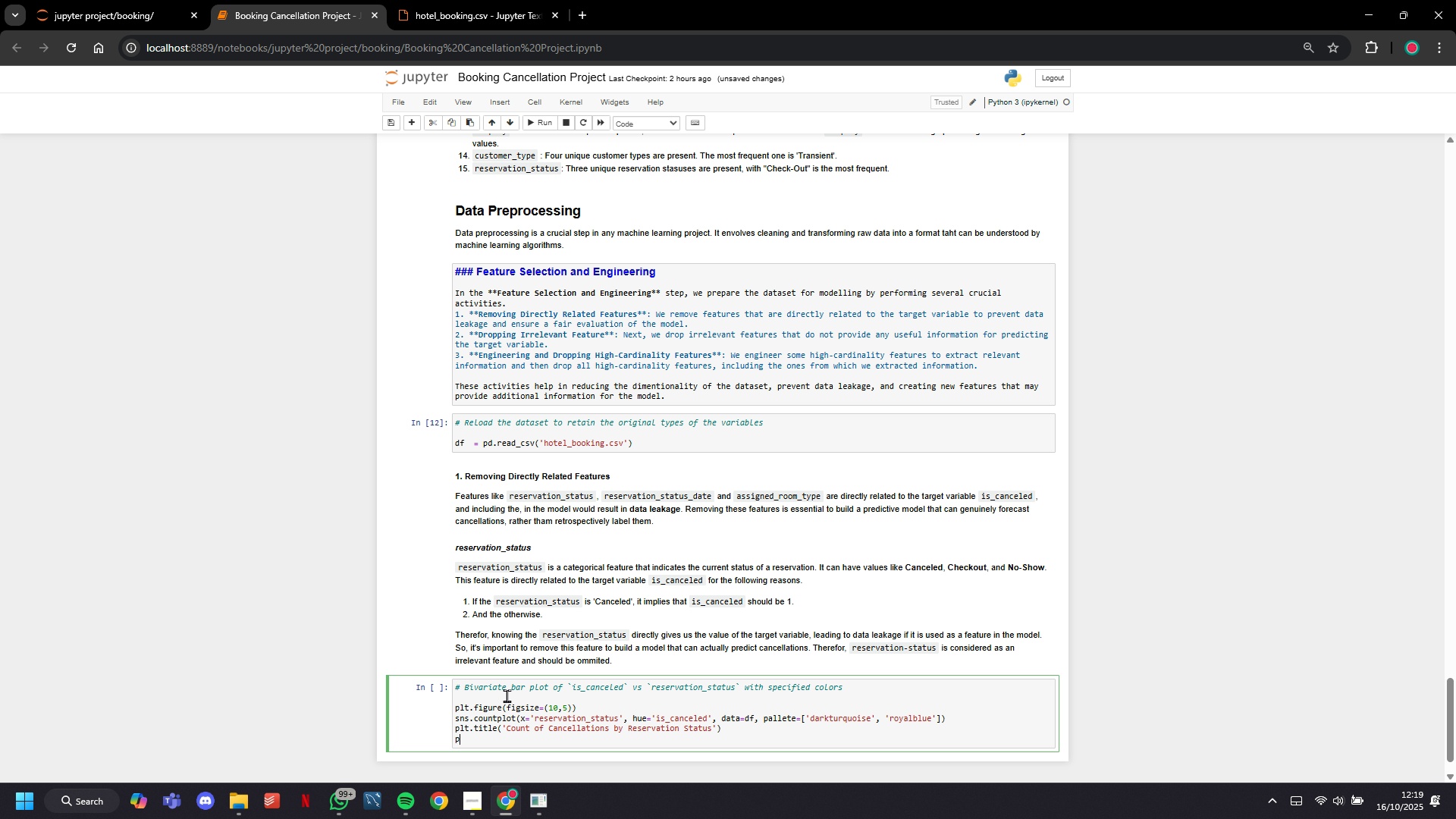 
type(plt.xlabel('')
 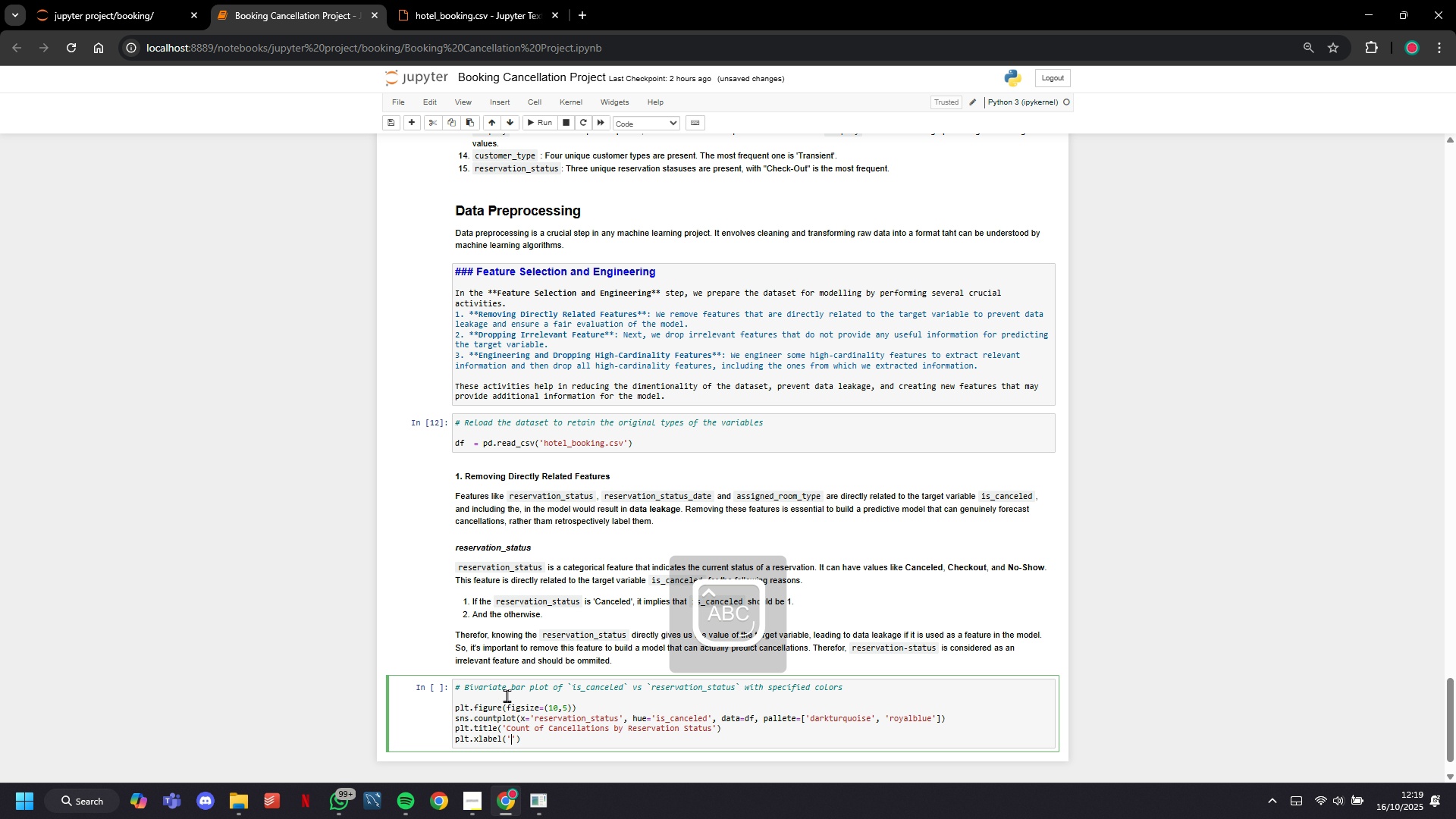 
key(ArrowLeft)
 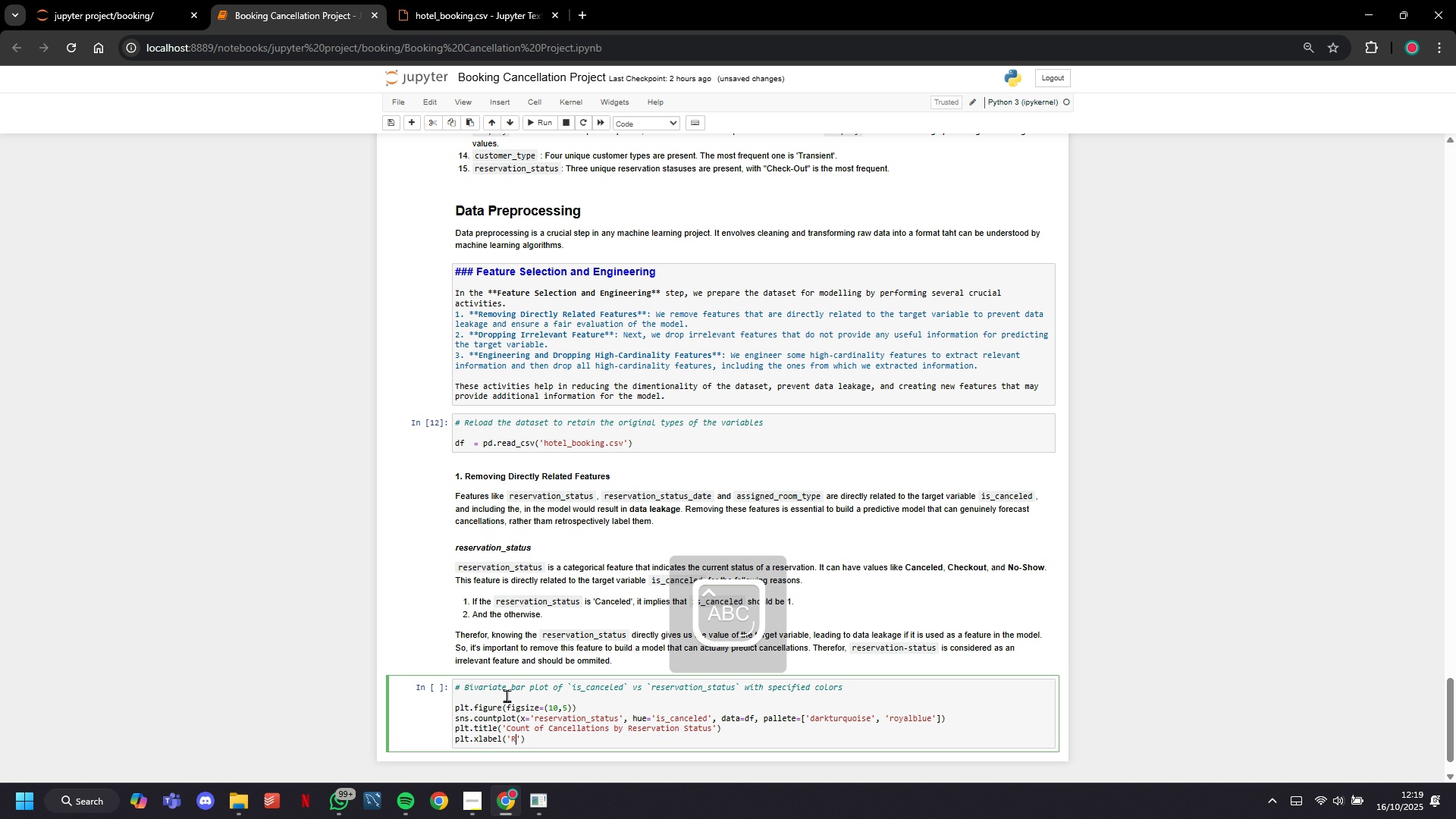 
type(Reservation Status)
 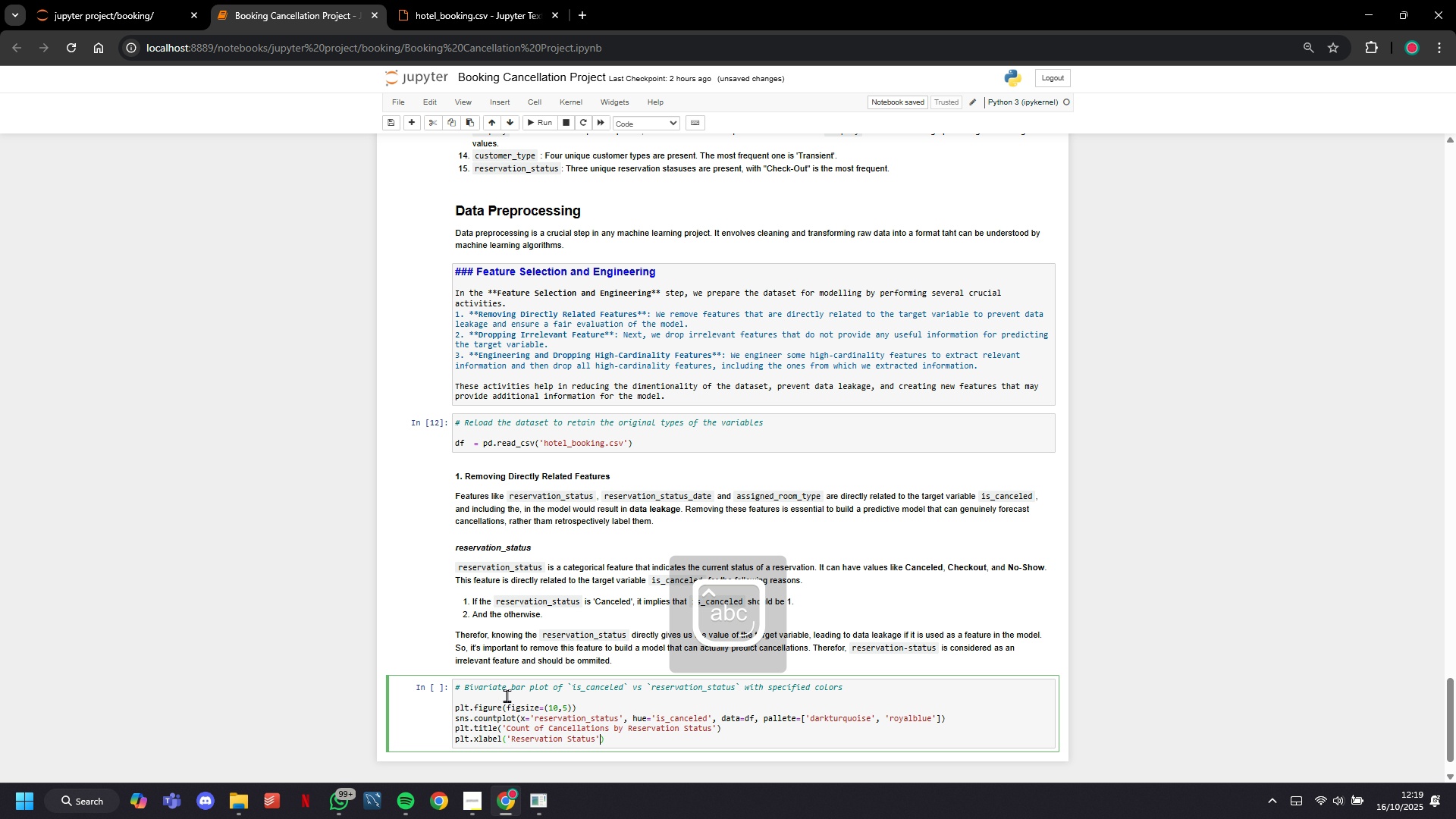 
key(ArrowRight)
 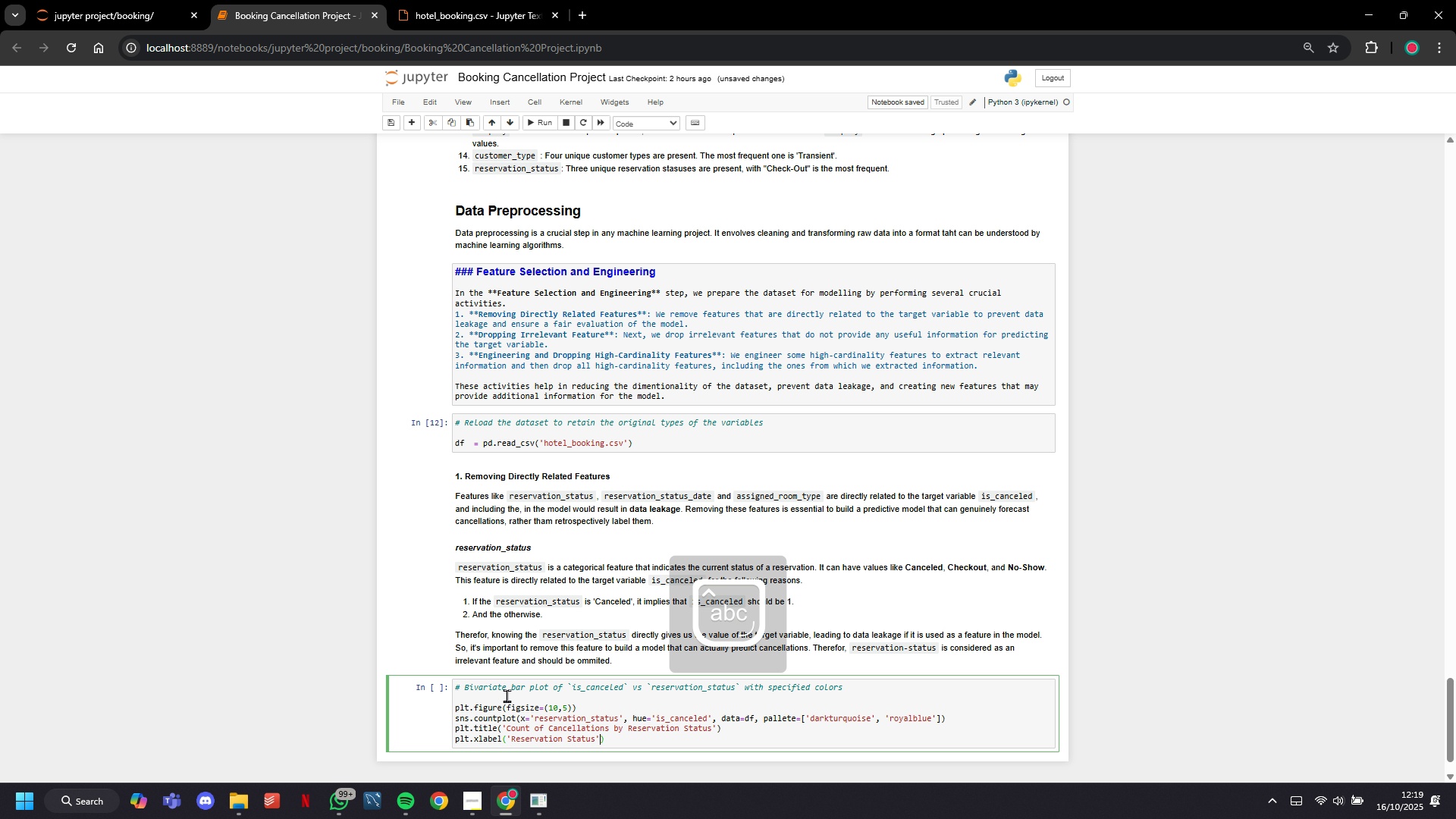 
key(ArrowRight)
 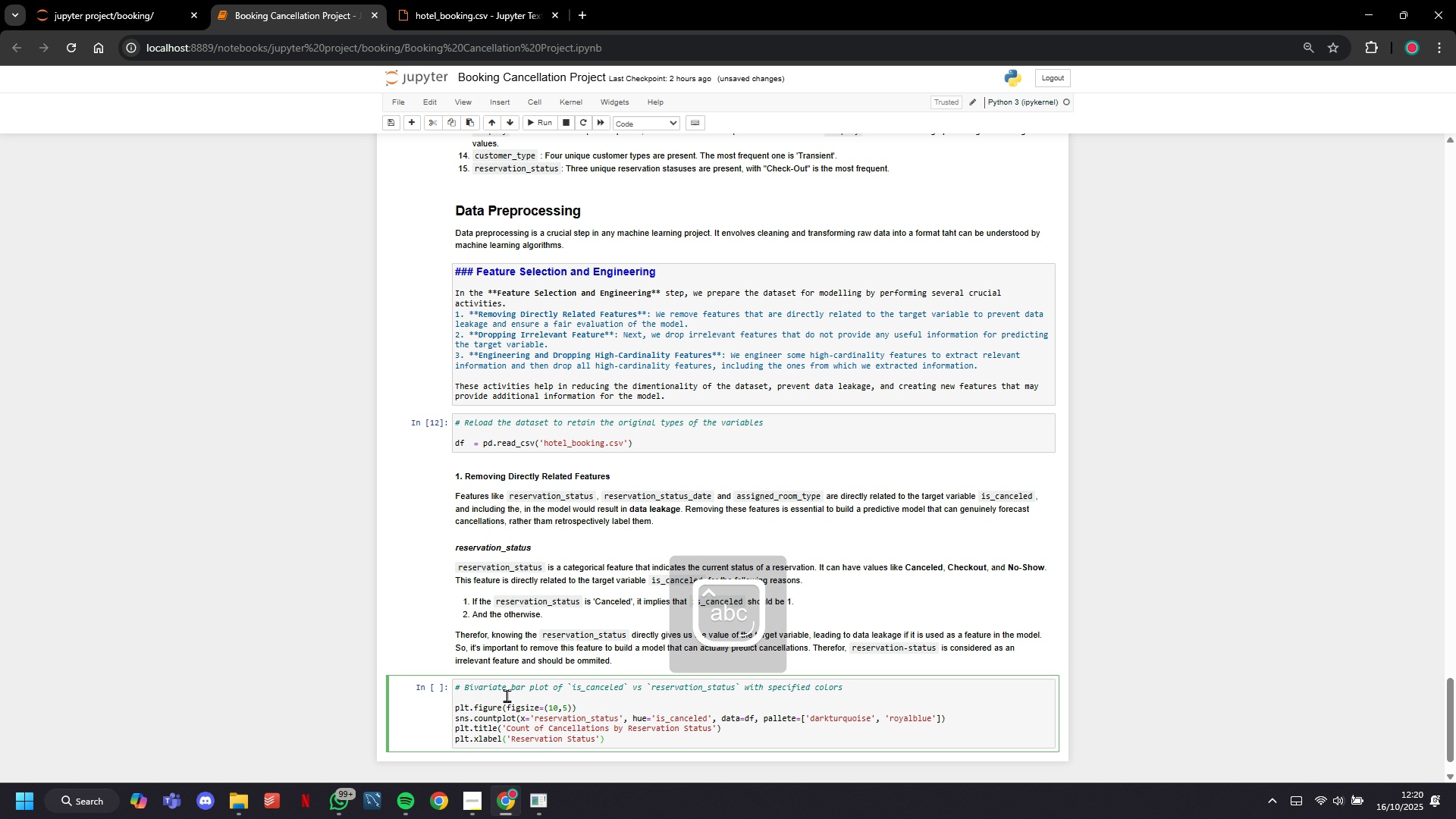 
key(Enter)
 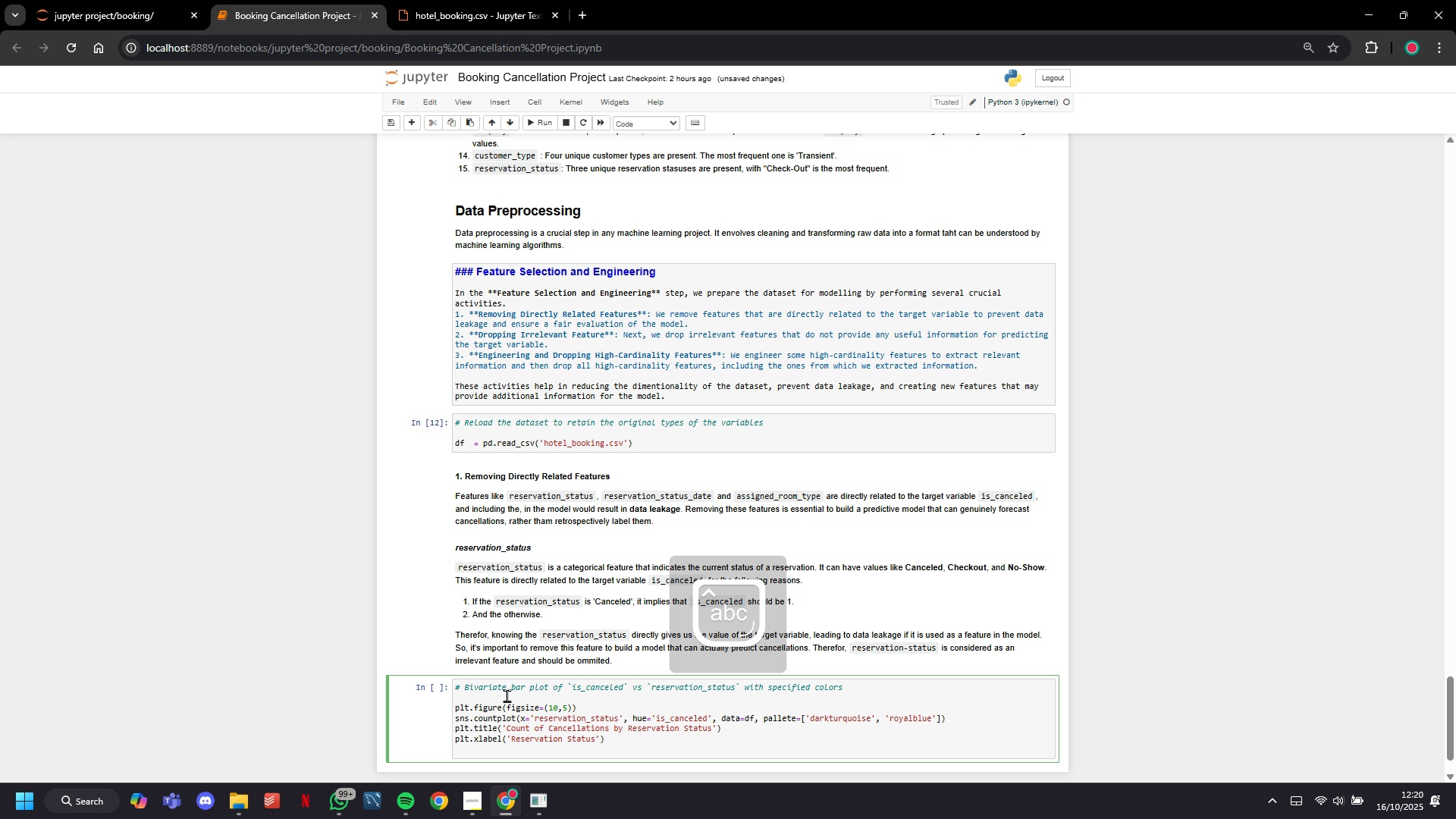 
type(plt.ylabel('Count)
 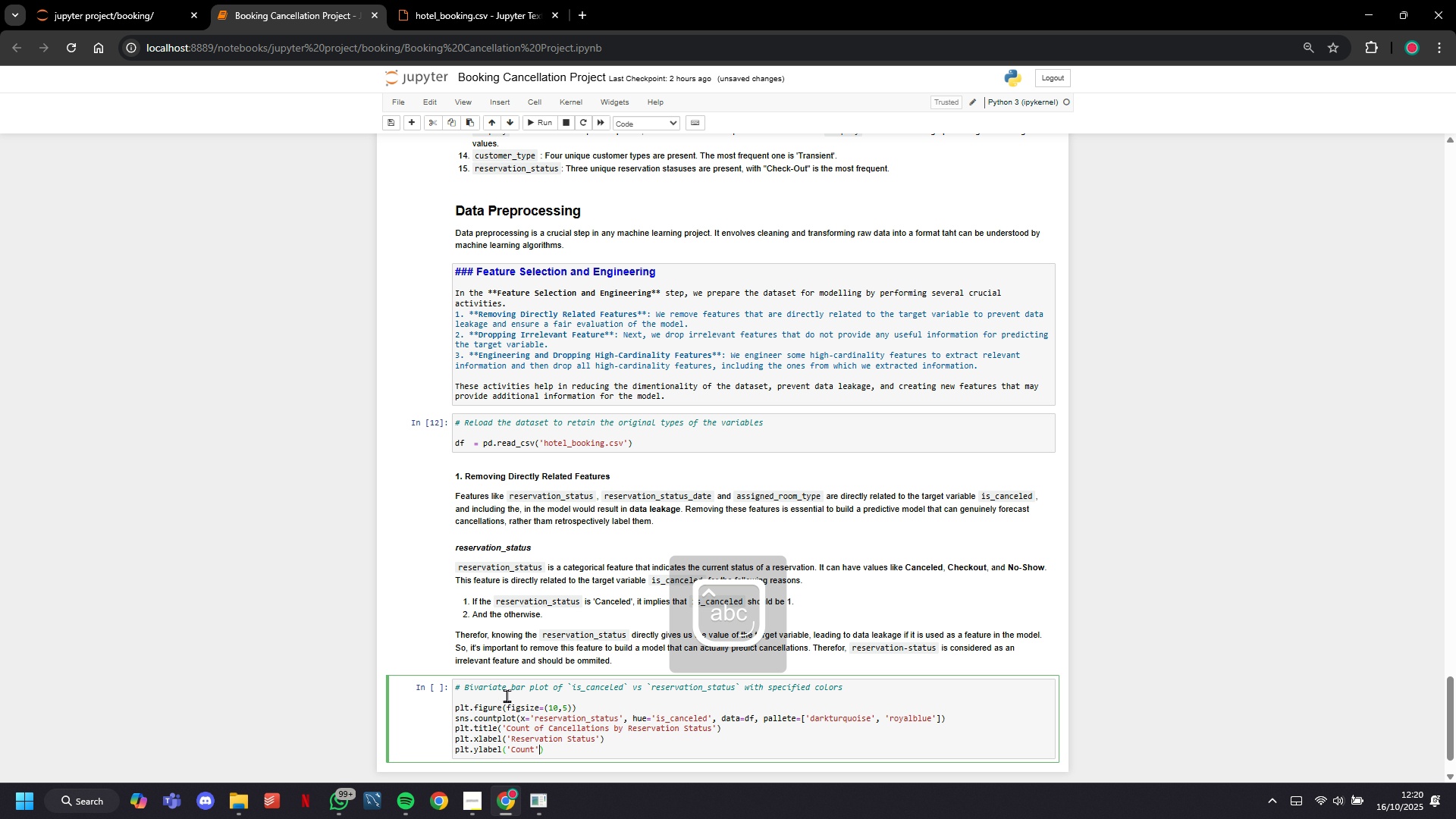 
key(ArrowRight)
 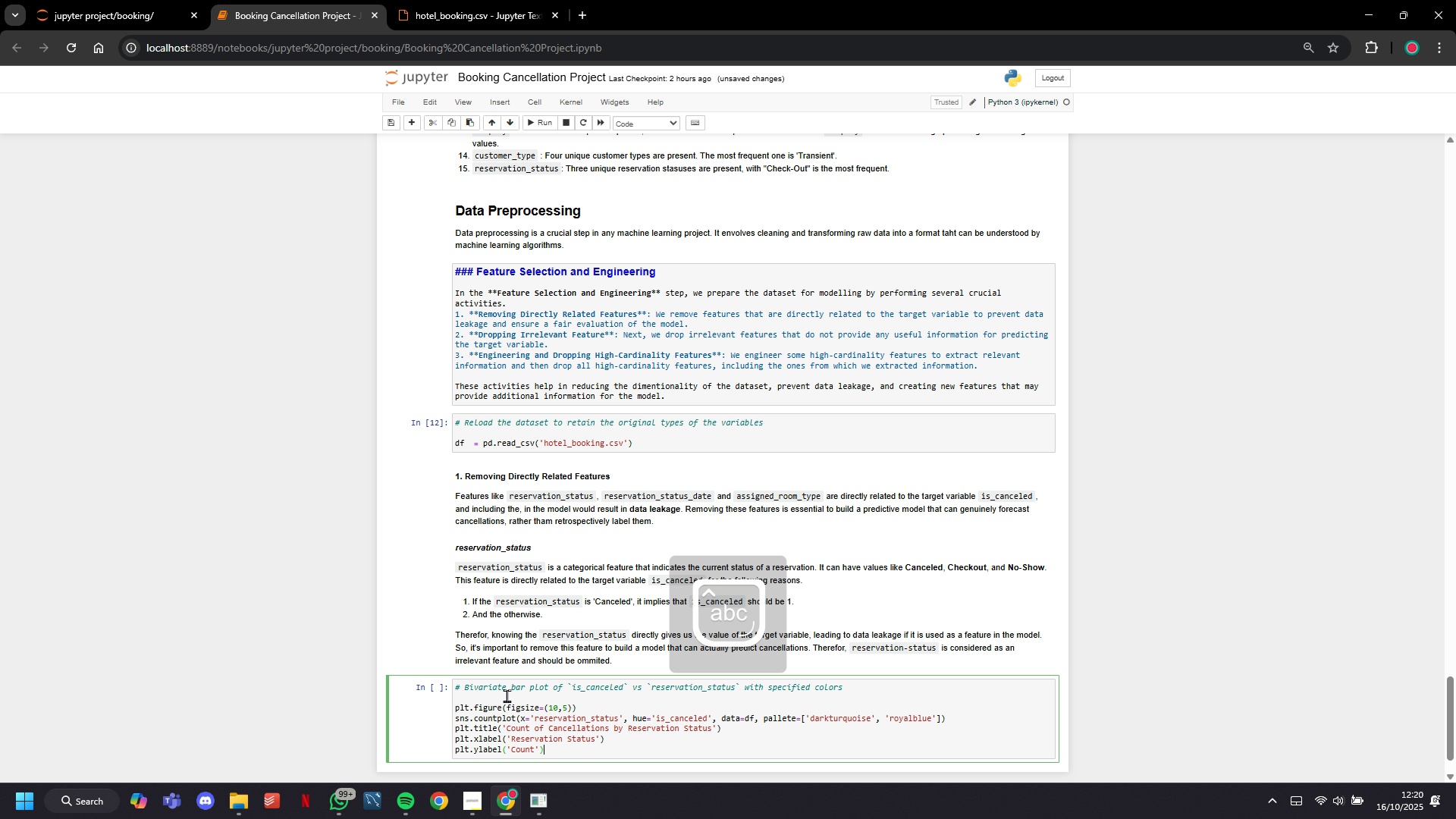 
key(ArrowRight)
 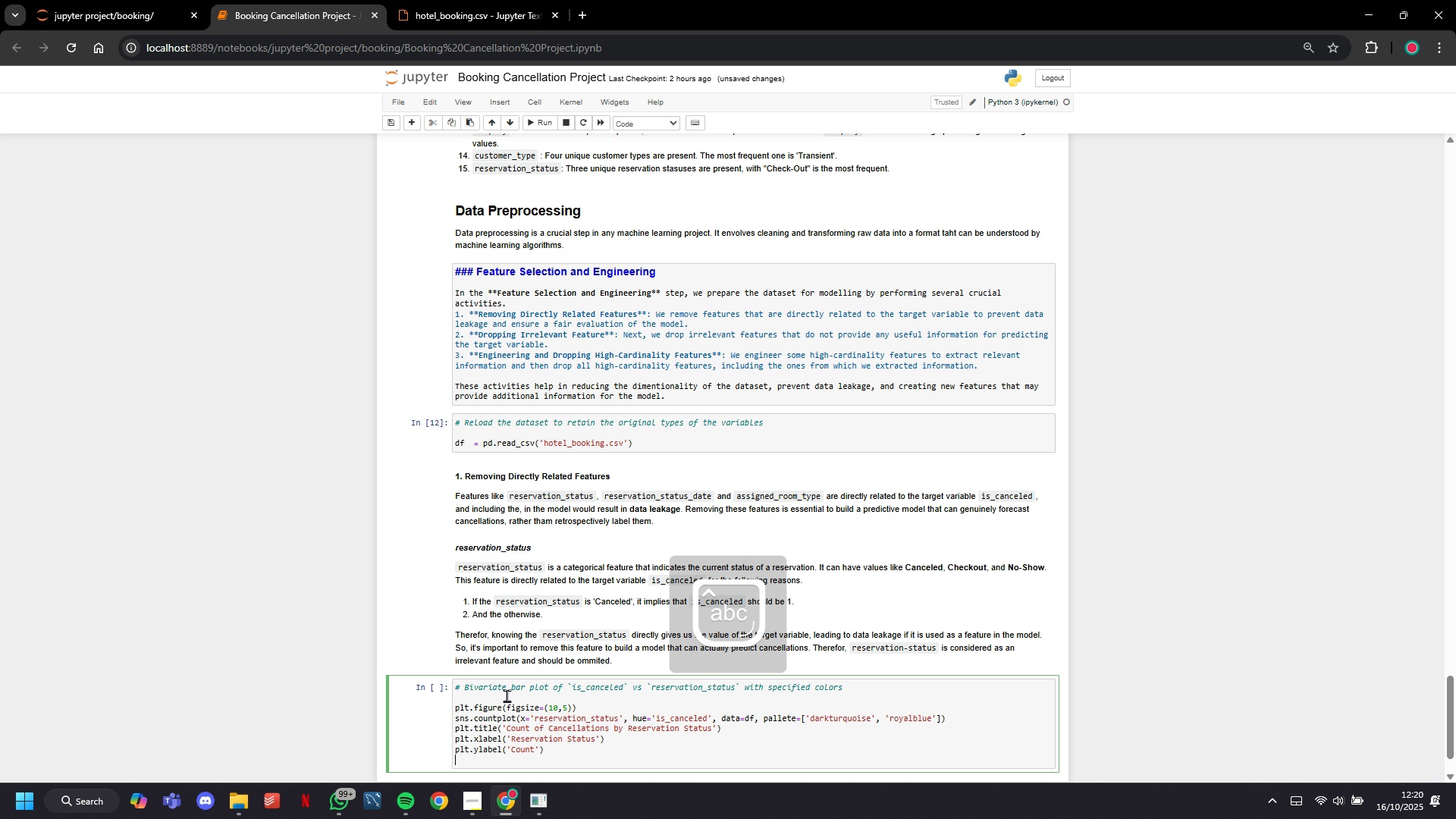 
key(Enter)
 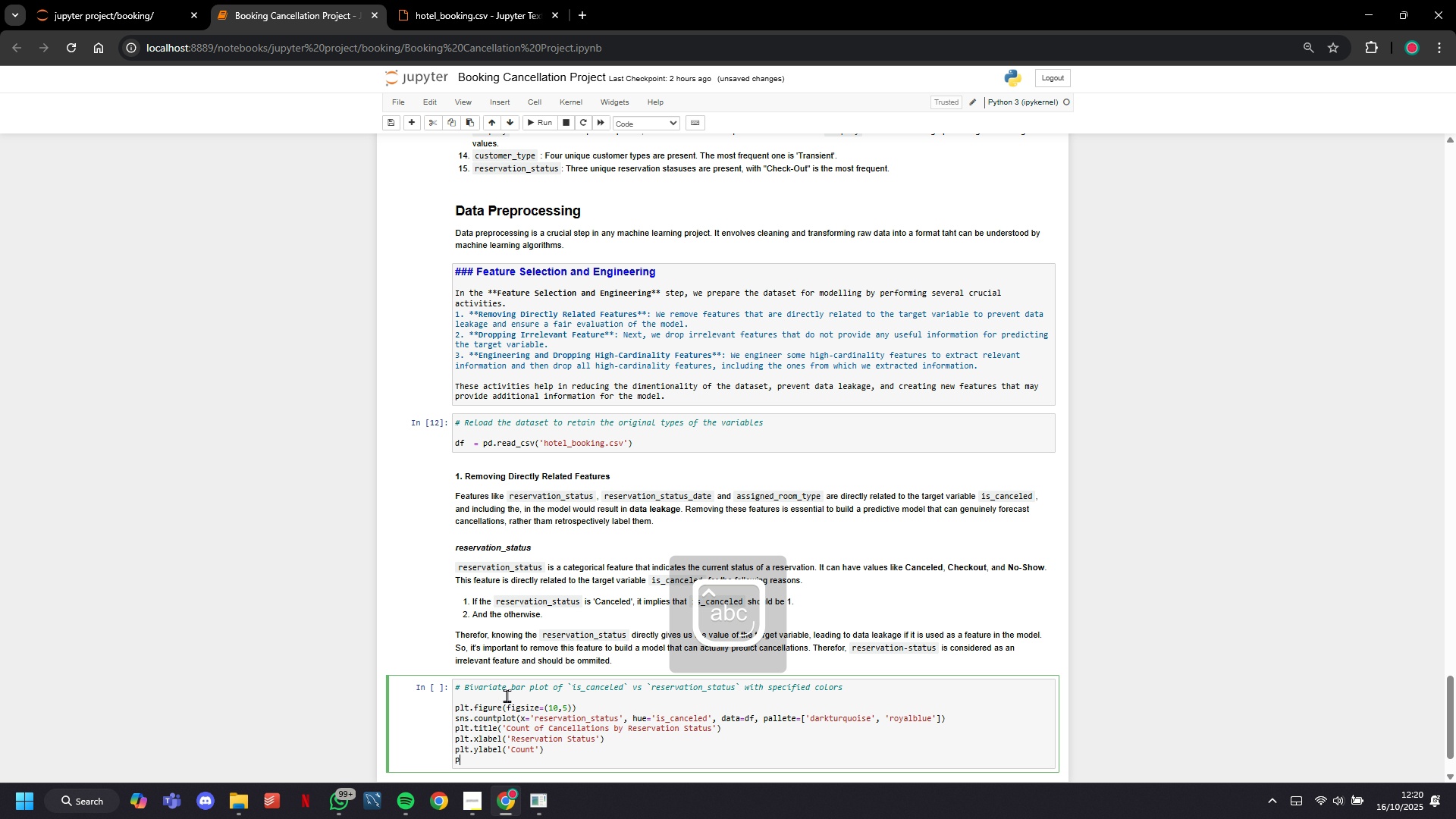 
type(plt.legend(title='Is Canceled)
 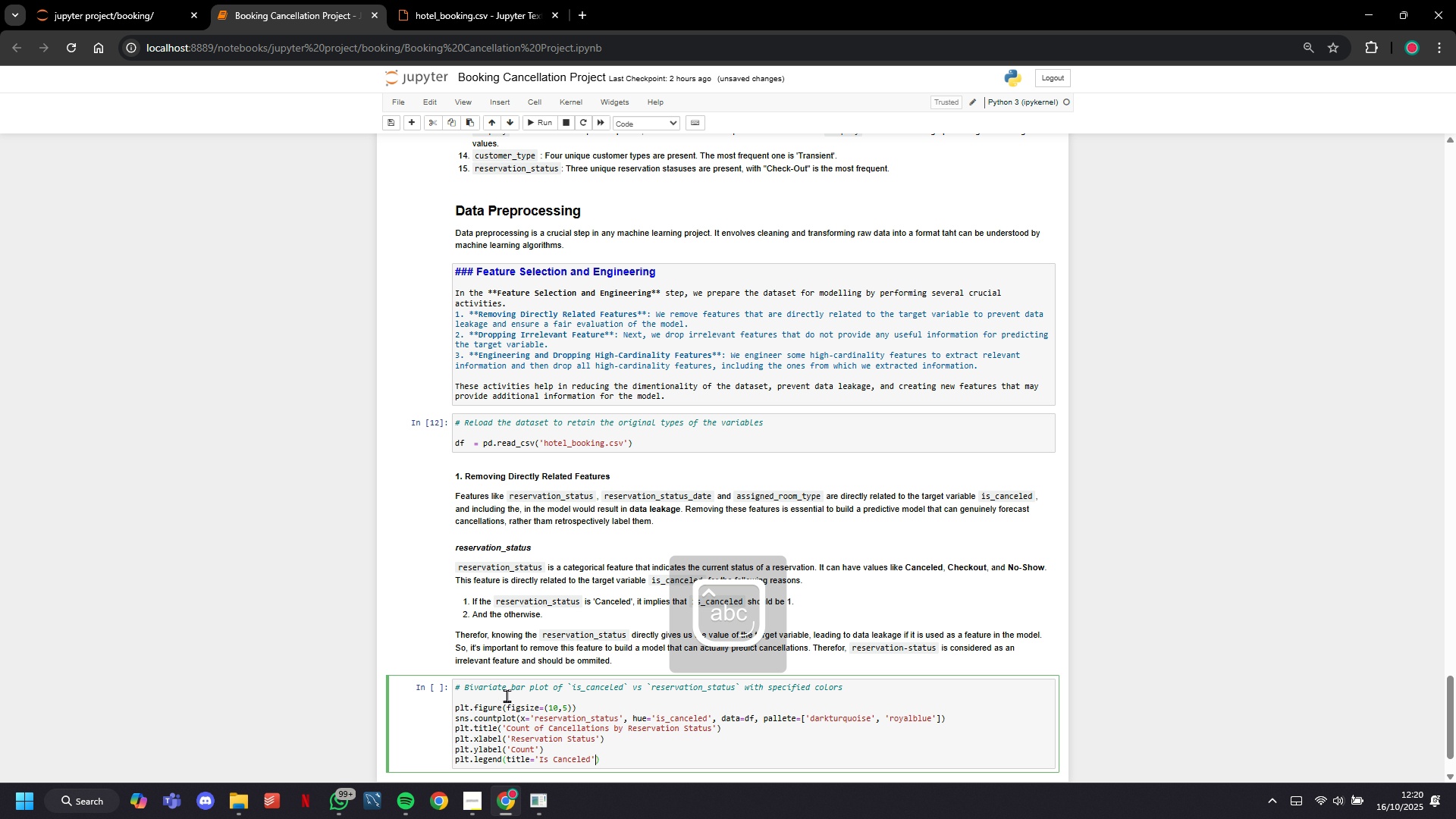 
 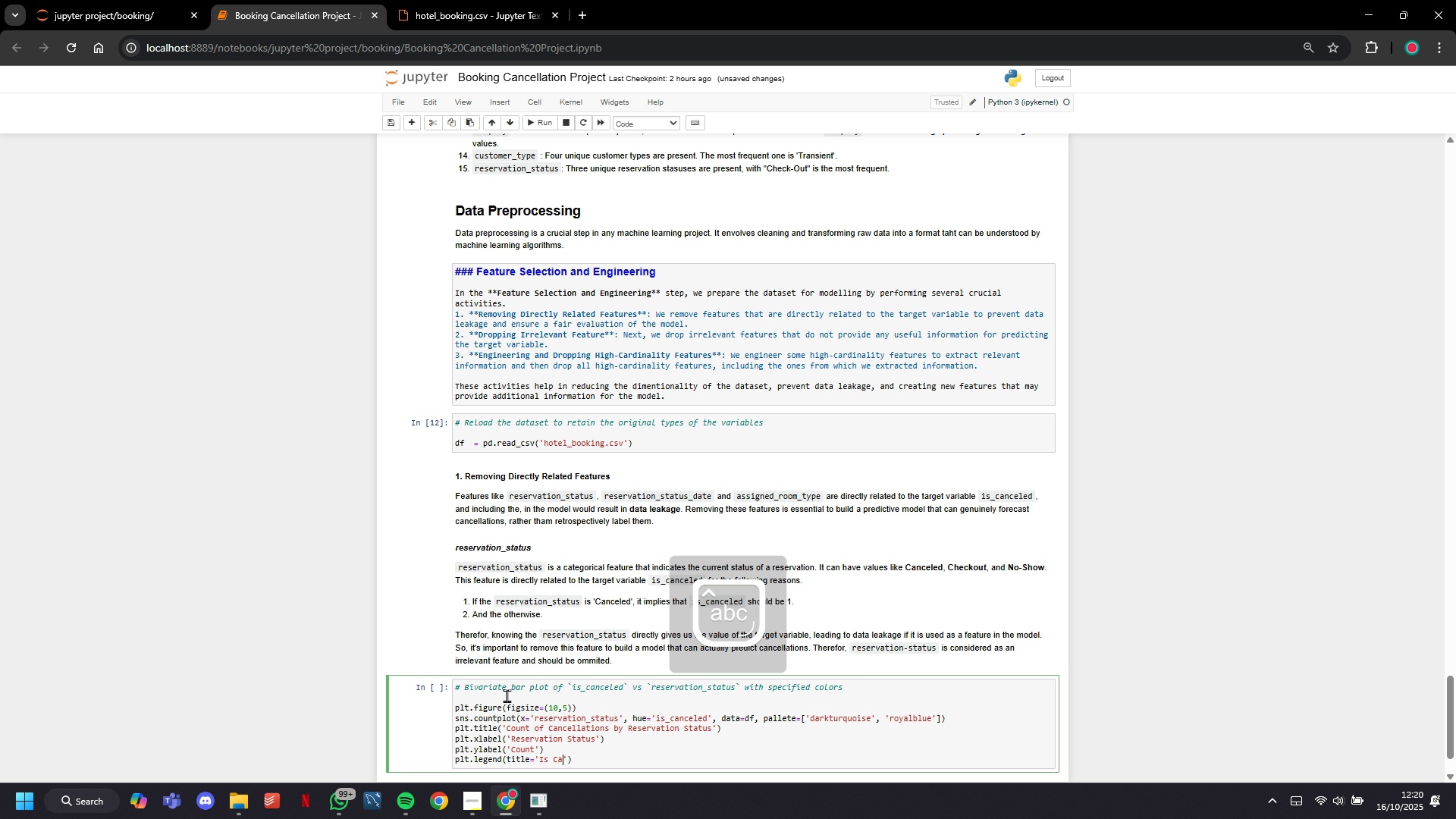 
key(ArrowRight)
 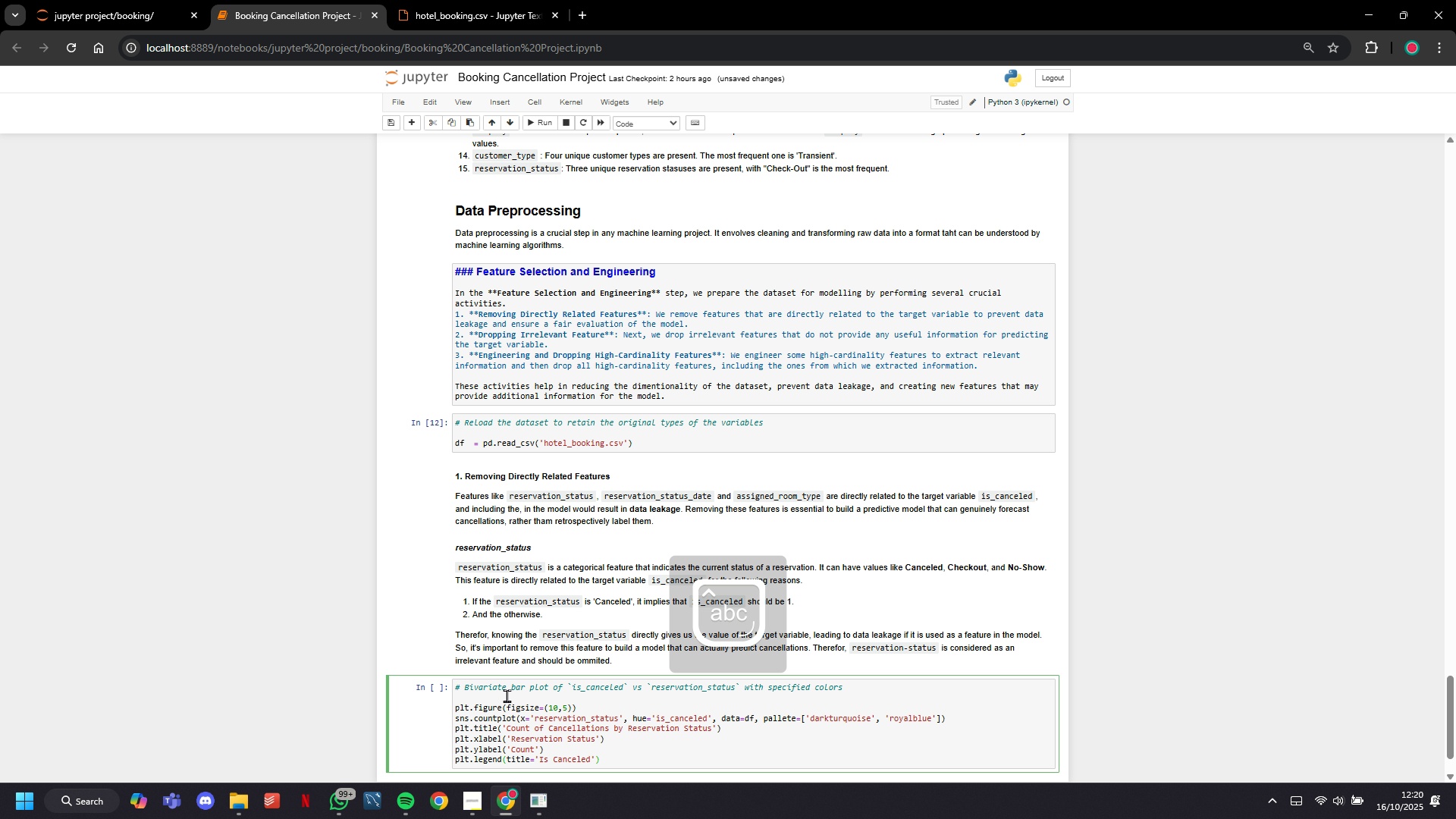 
type(, labels=['Not Canceled)
 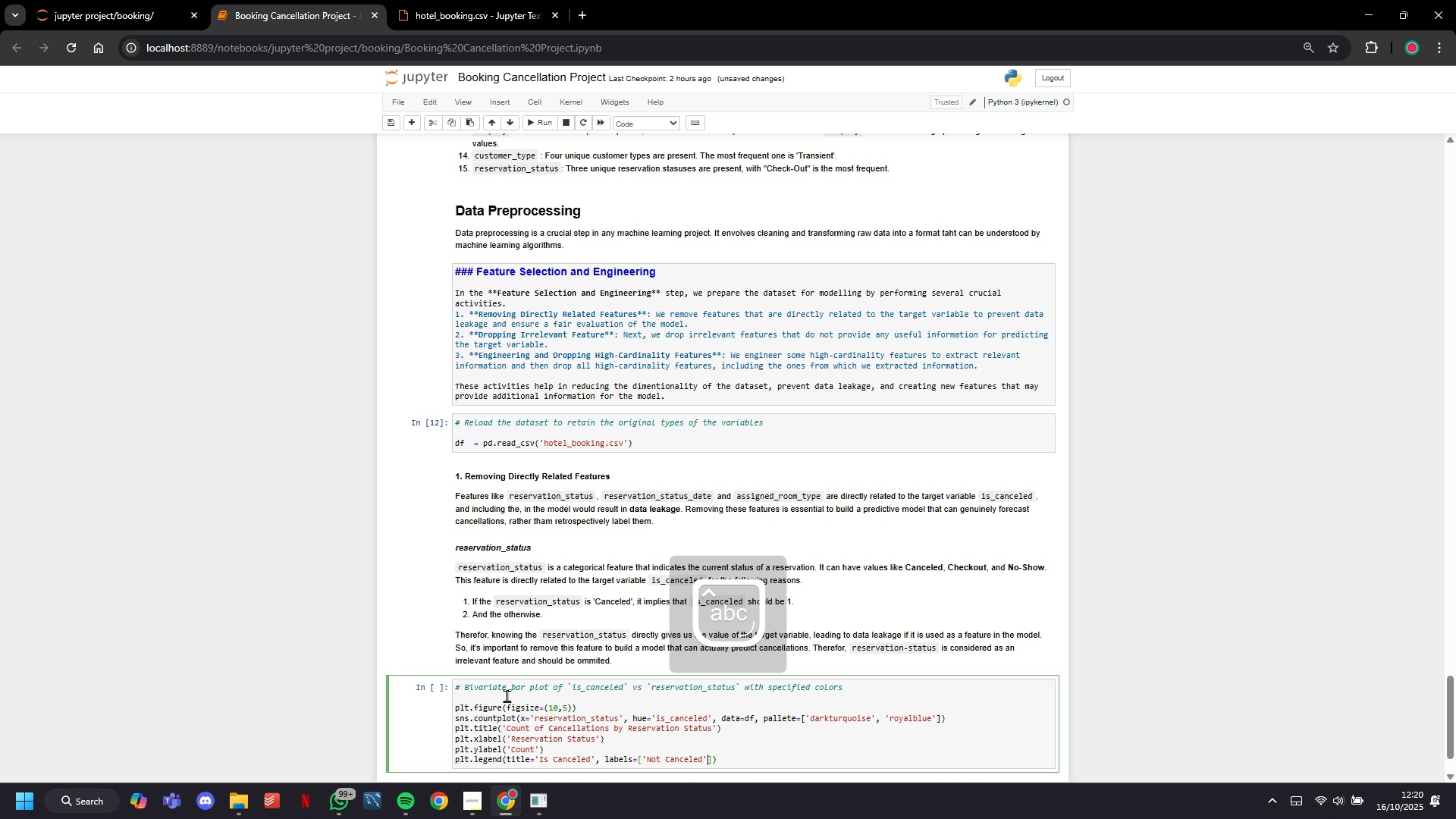 
key(ArrowRight)
 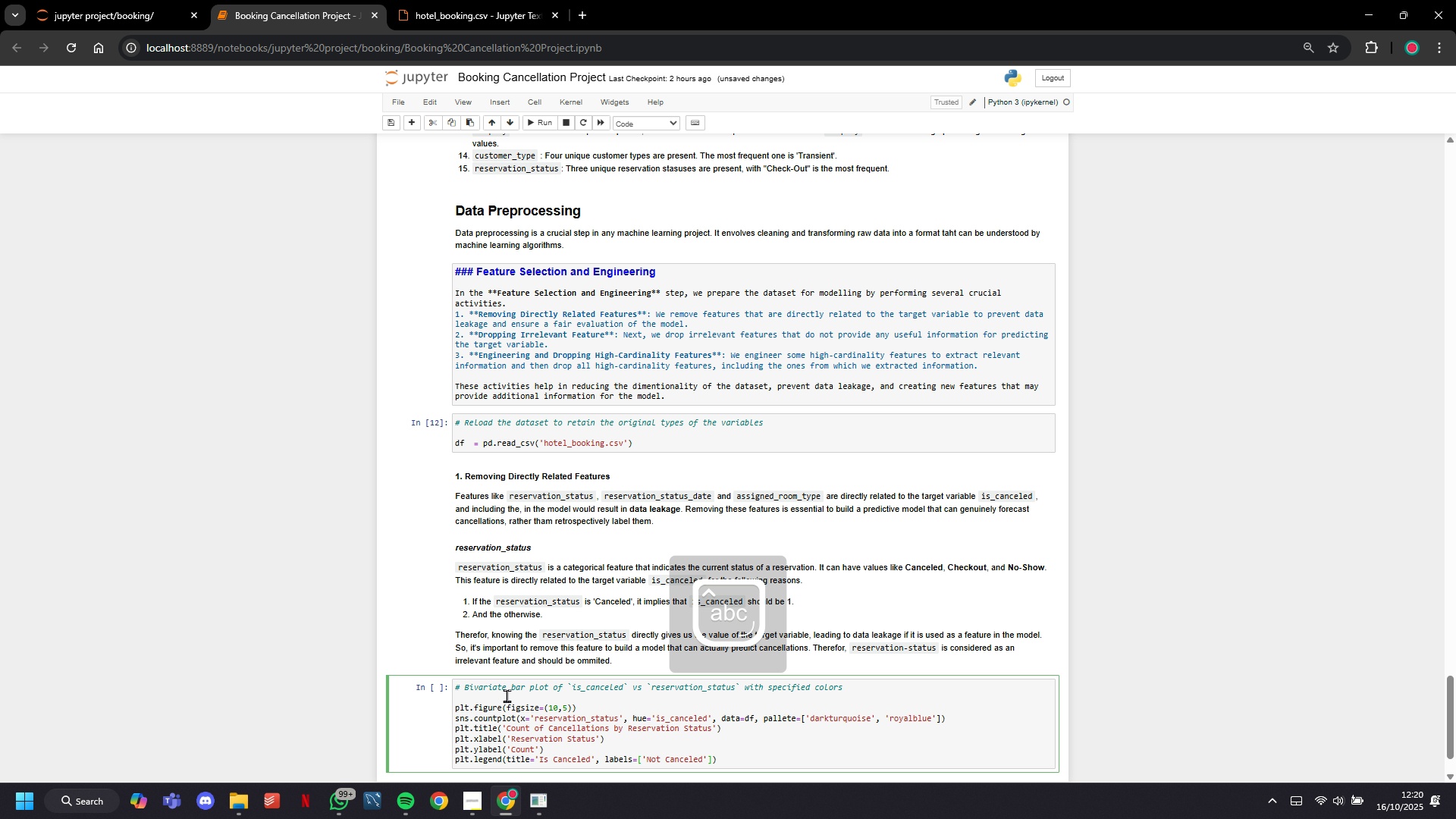 
type(, 'Cna)
key(Backspace)
key(Backspace)
type(anceled)
 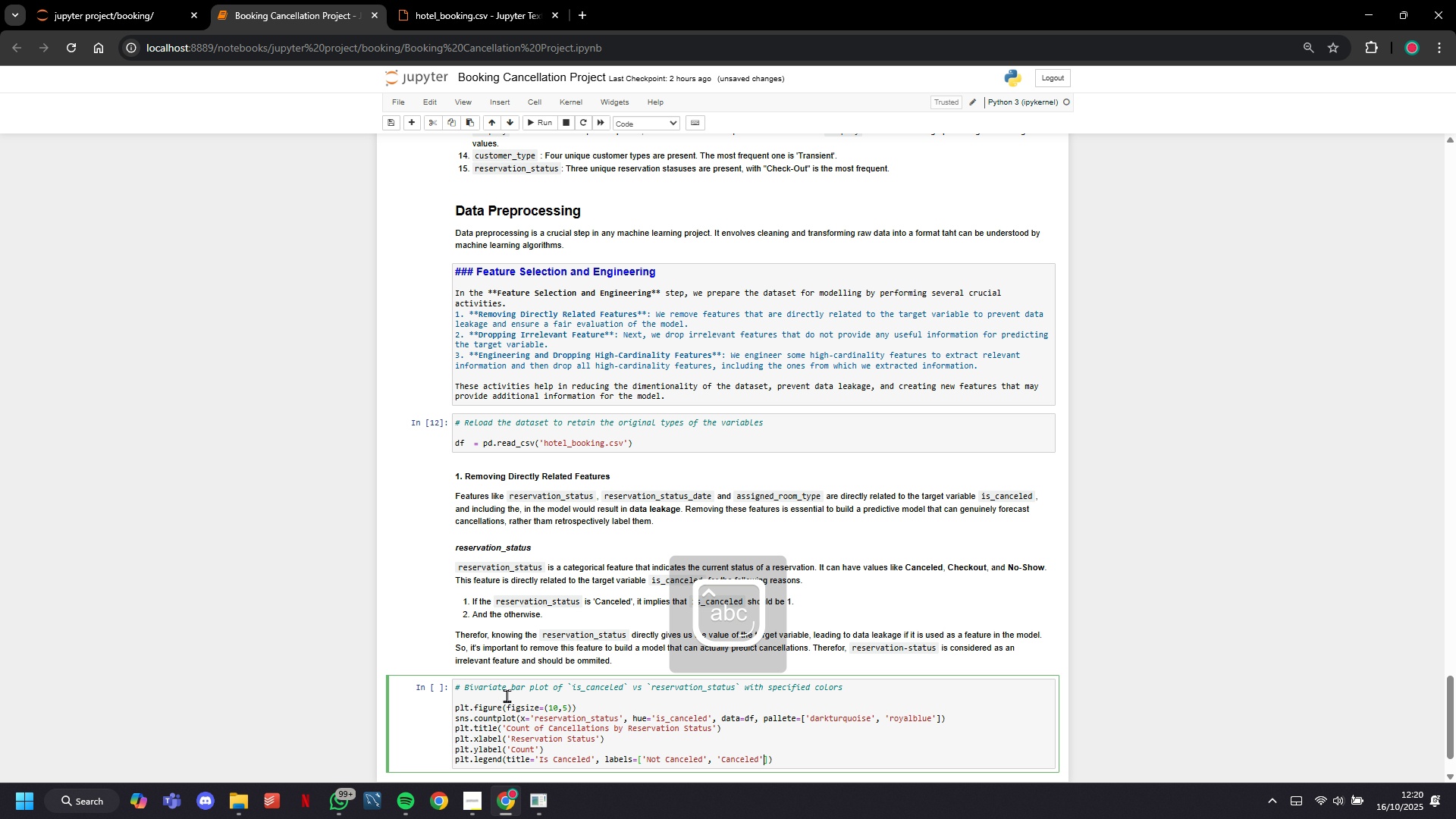 
key(ArrowRight)
 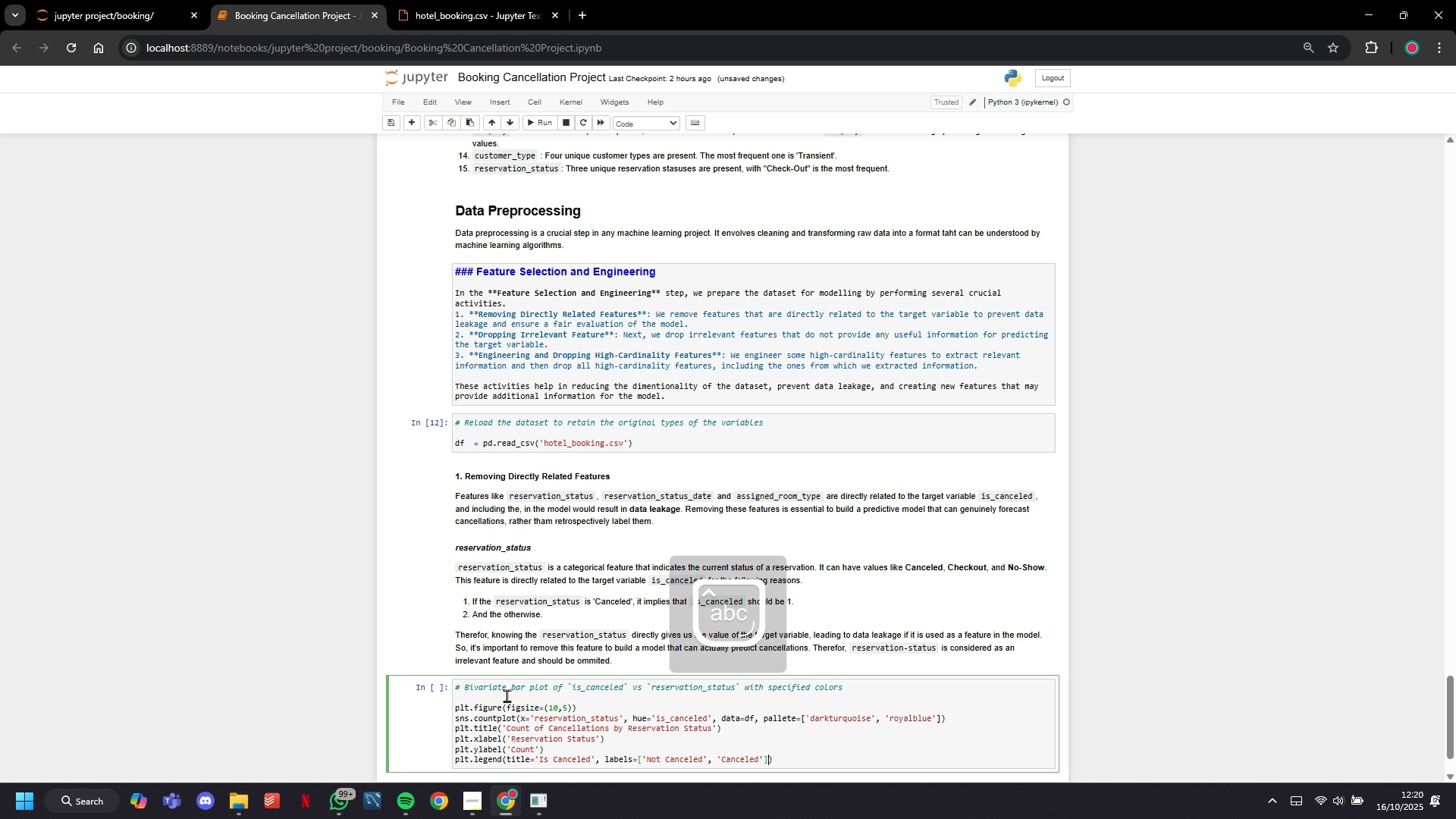 
key(ArrowRight)
 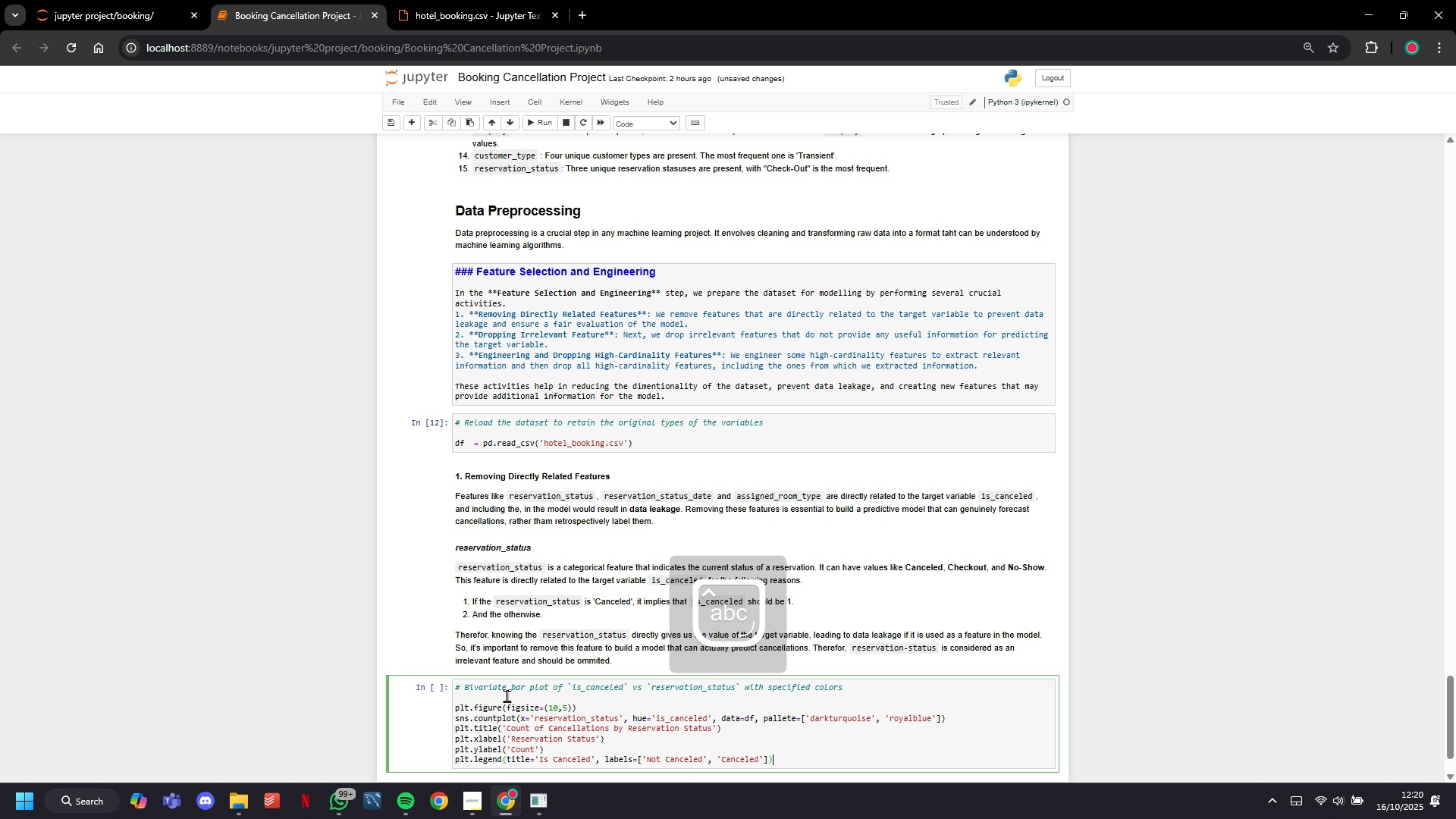 
key(ArrowRight)
 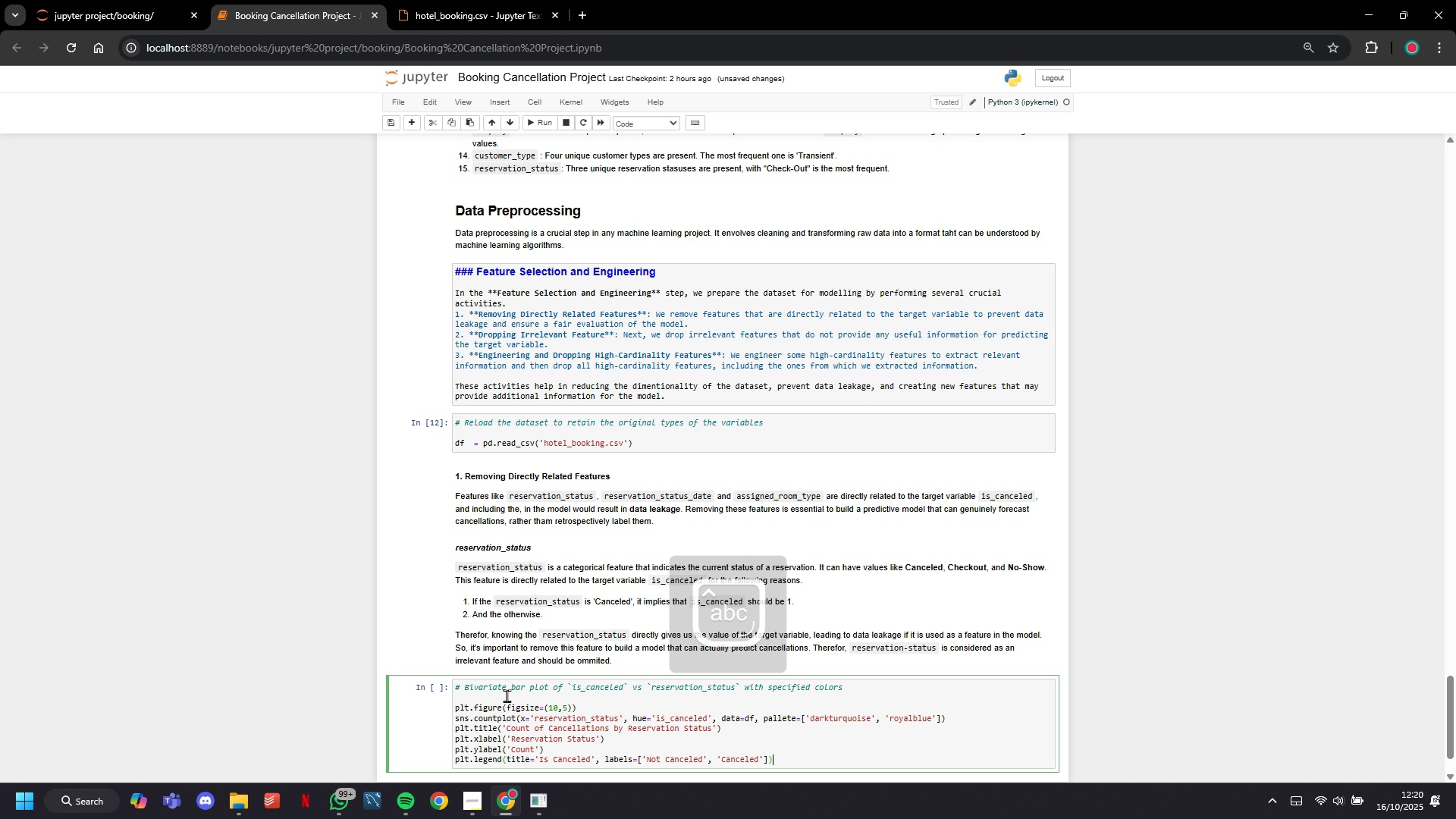 
key(Enter)
 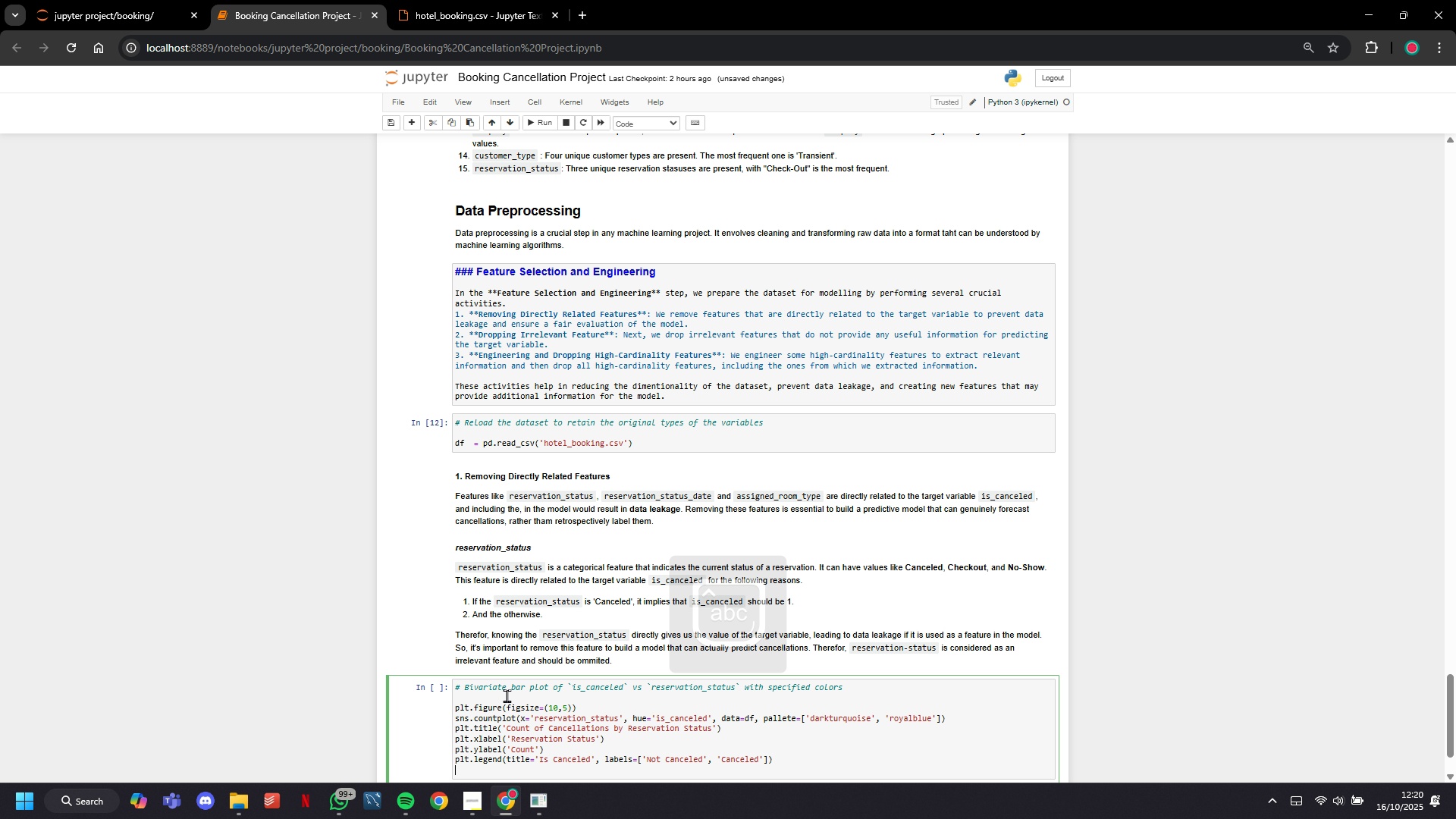 
type(plt.show()
 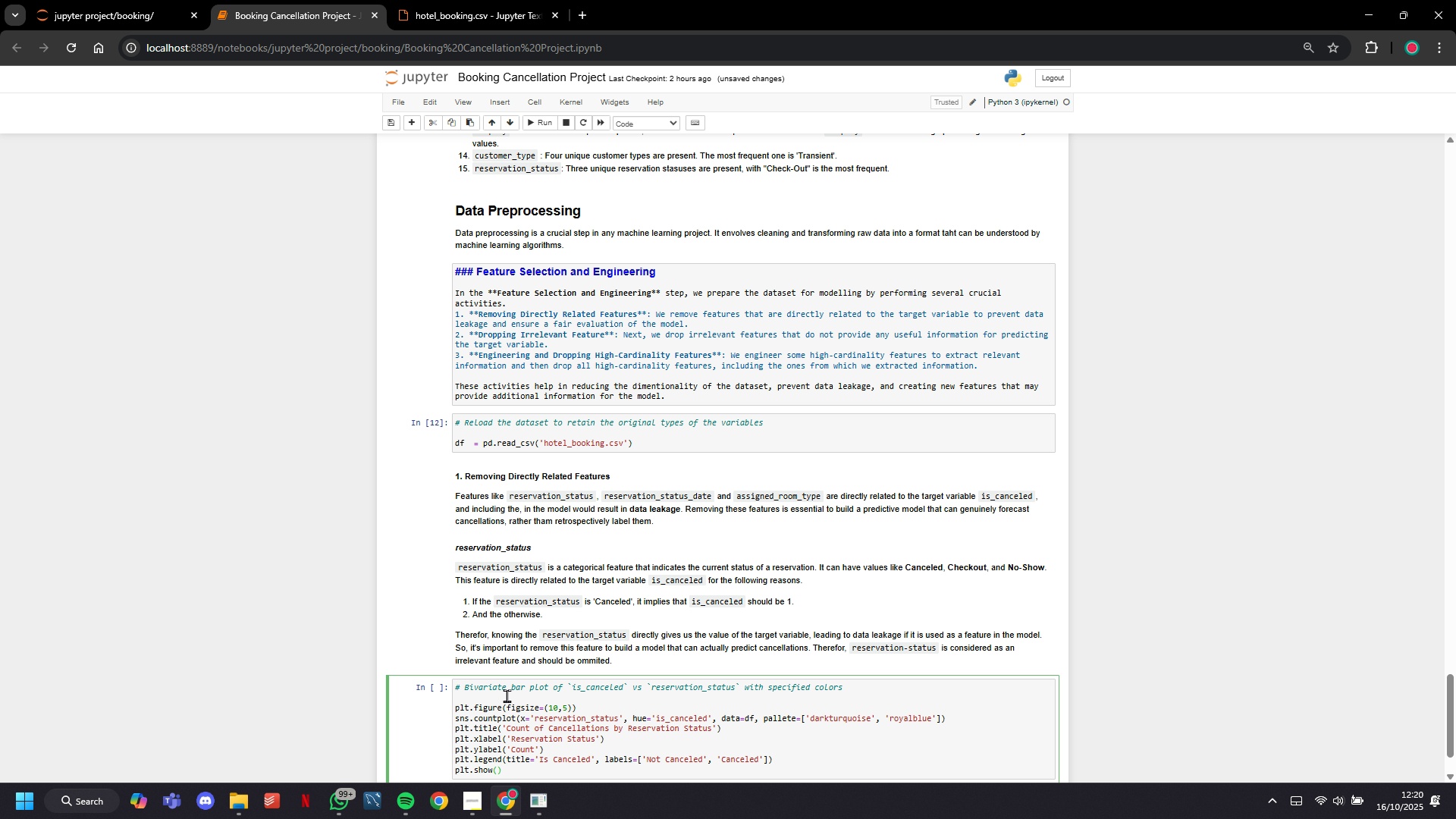 
scroll: coordinate [729, 570], scroll_direction: down, amount: 17.0
 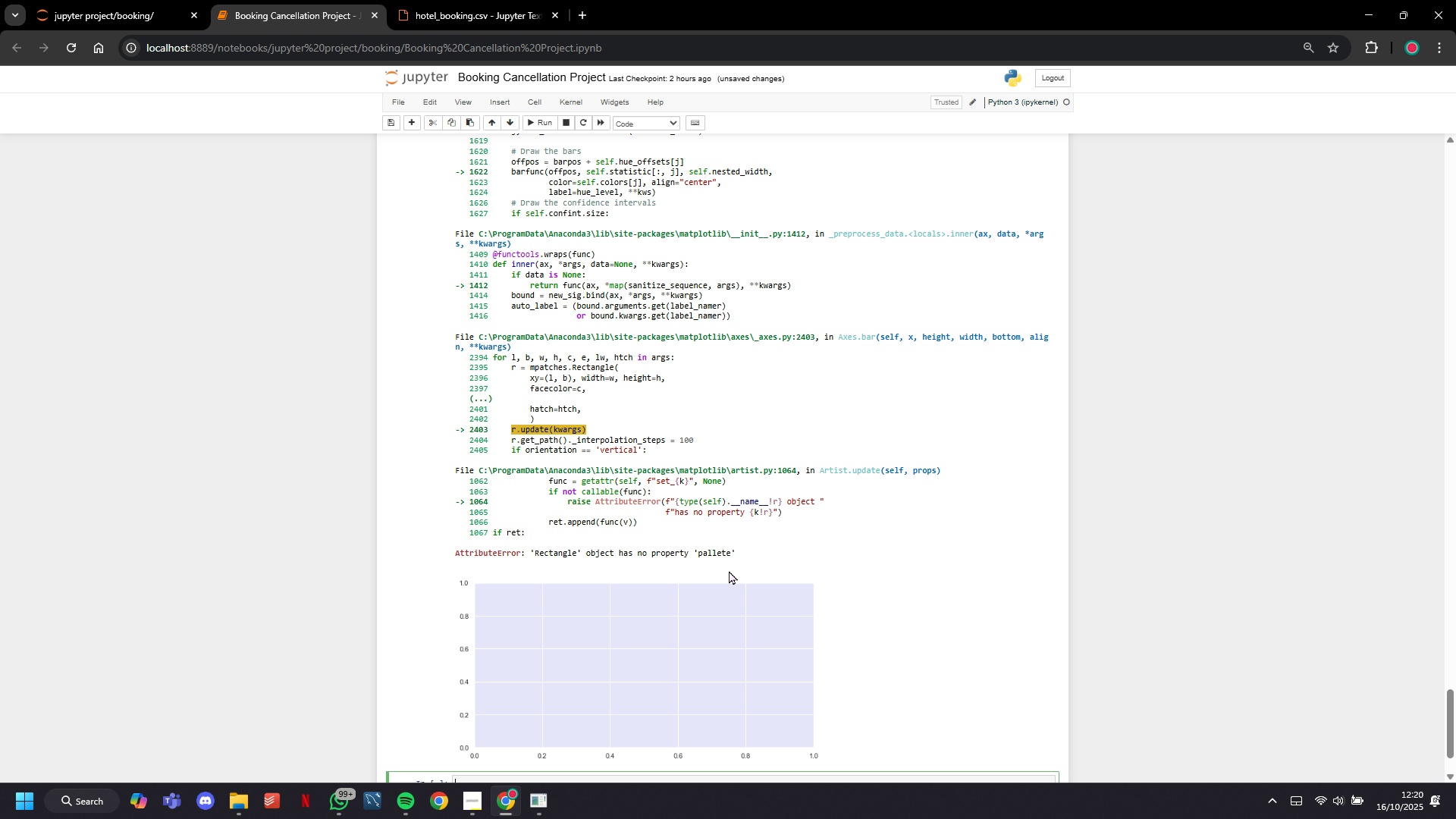 
scroll: coordinate [716, 501], scroll_direction: up, amount: 12.0
 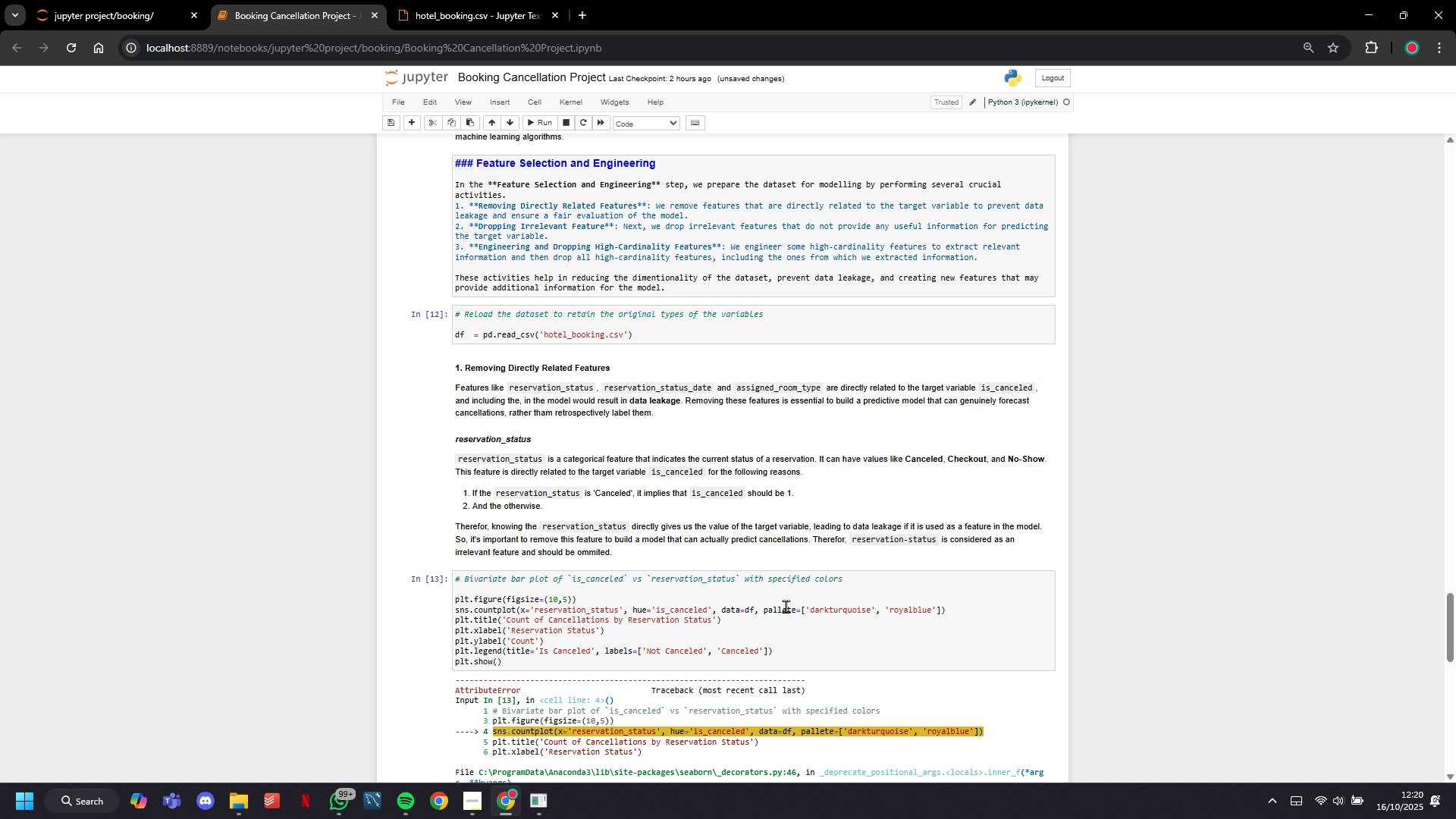 
left_click([786, 606])
 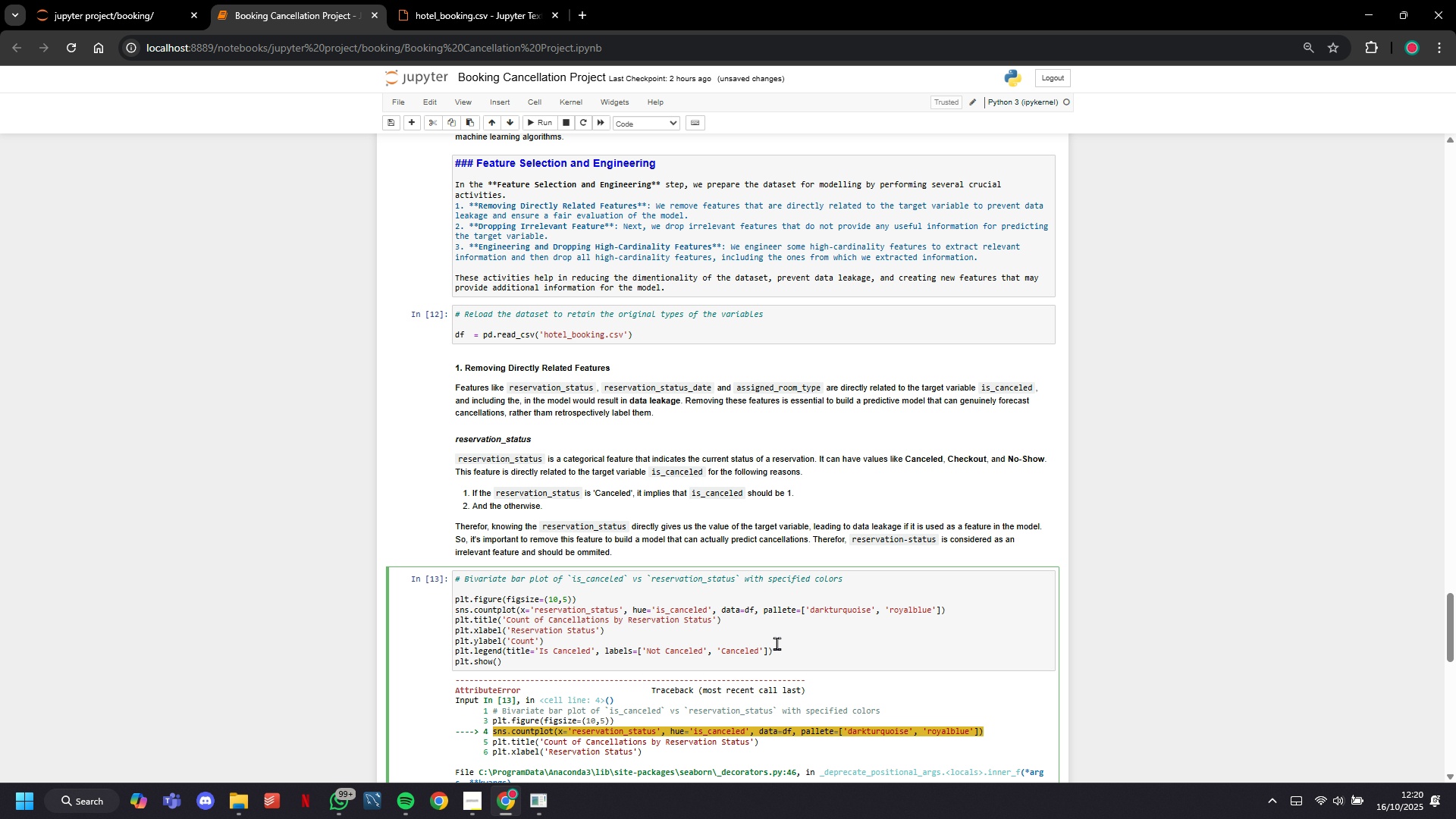 
key(ArrowLeft)
 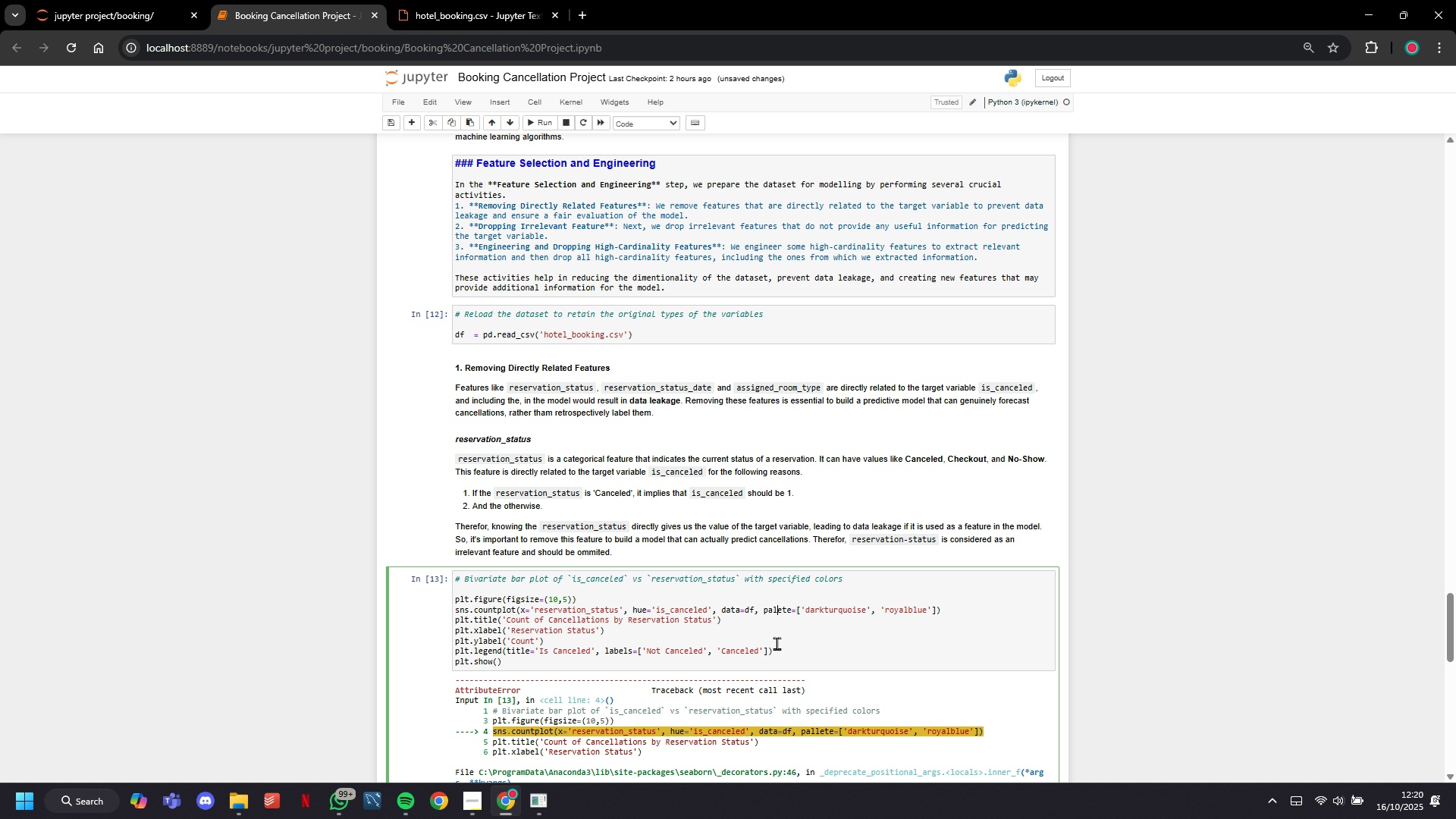 
key(Backspace)
 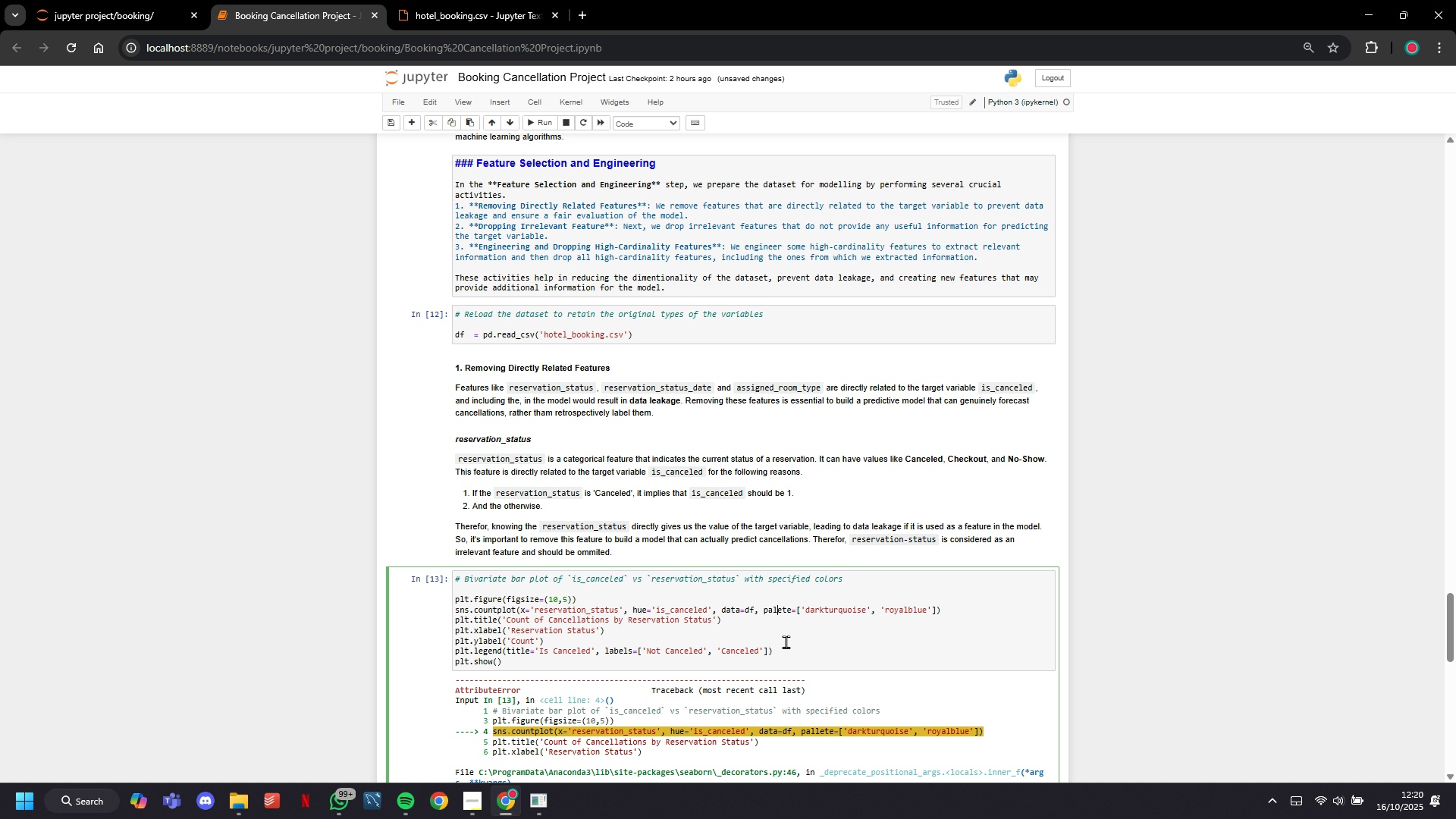 
scroll: coordinate [786, 642], scroll_direction: down, amount: 3.0
 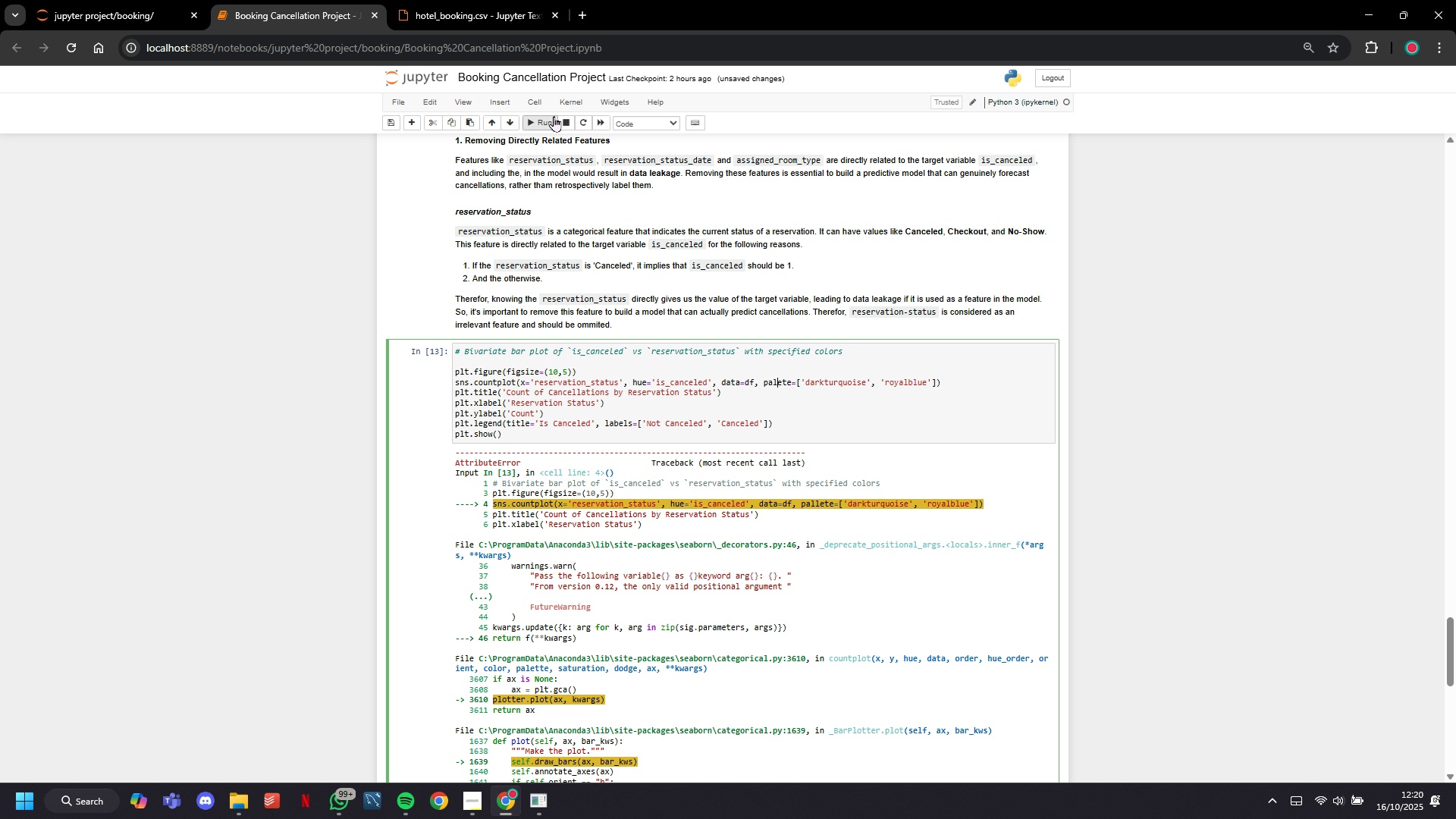 
left_click([552, 116])
 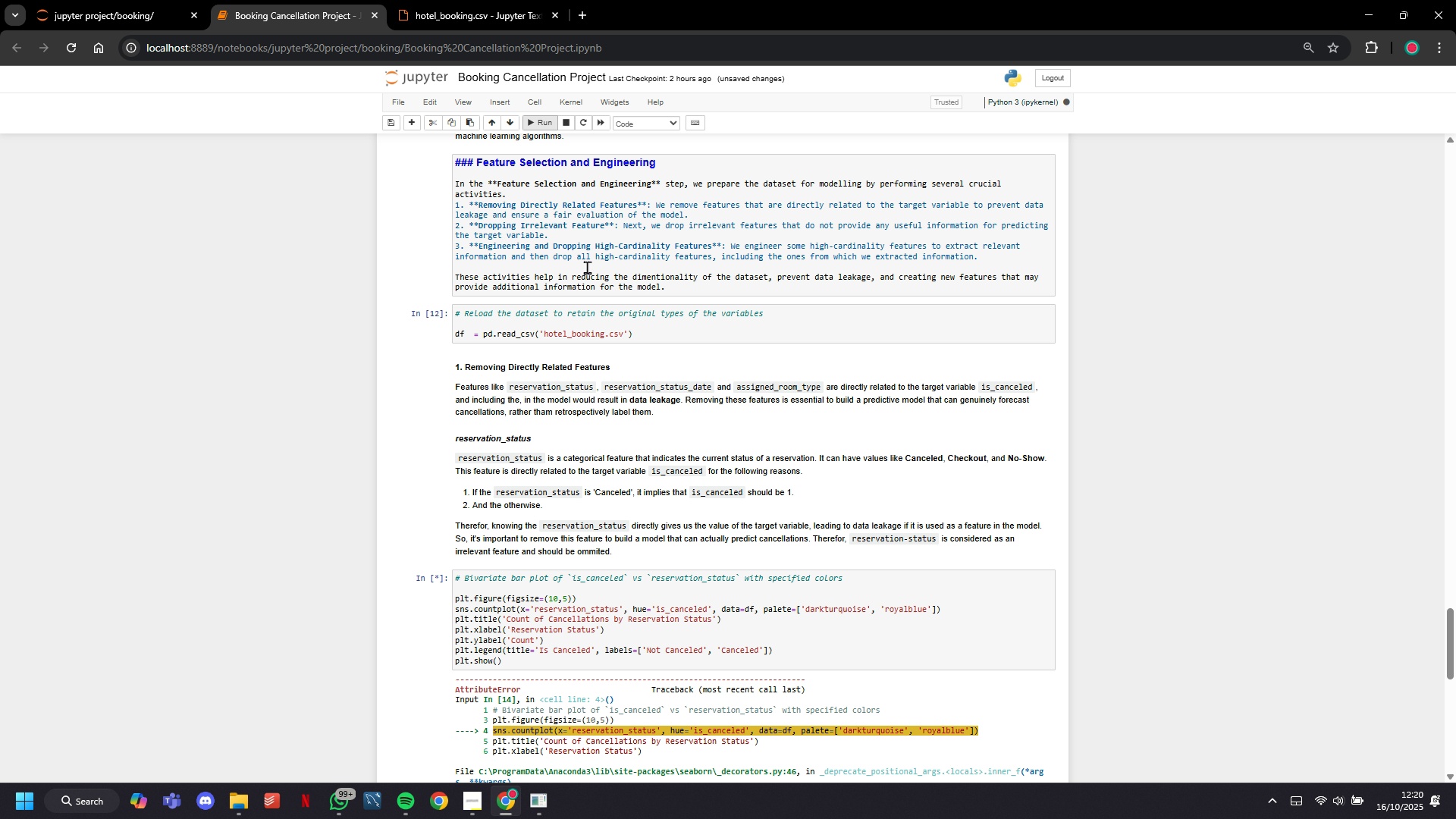 
scroll: coordinate [587, 267], scroll_direction: down, amount: 3.0
 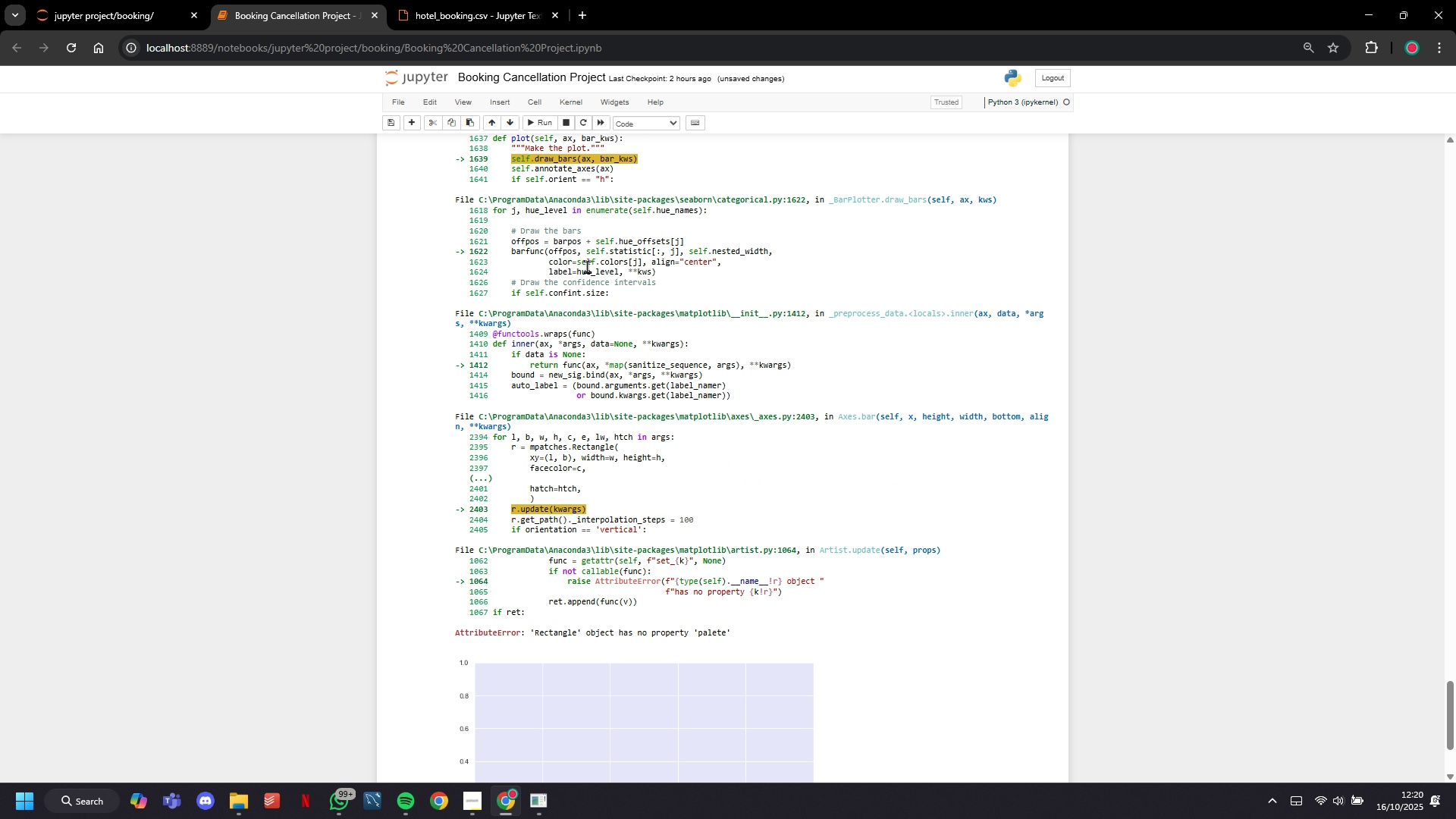 
scroll: coordinate [820, 372], scroll_direction: up, amount: 7.0
 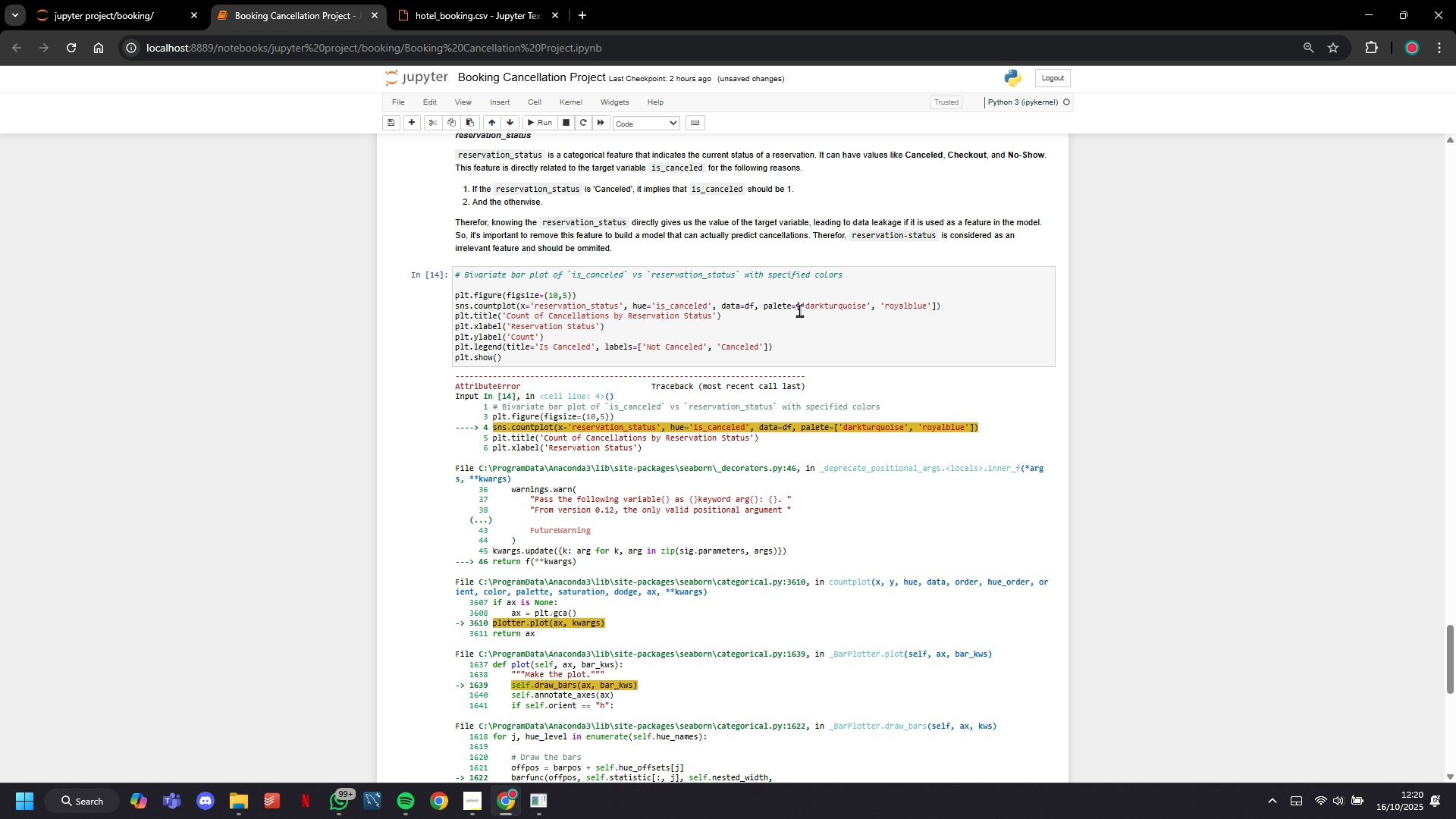 
left_click([791, 306])
 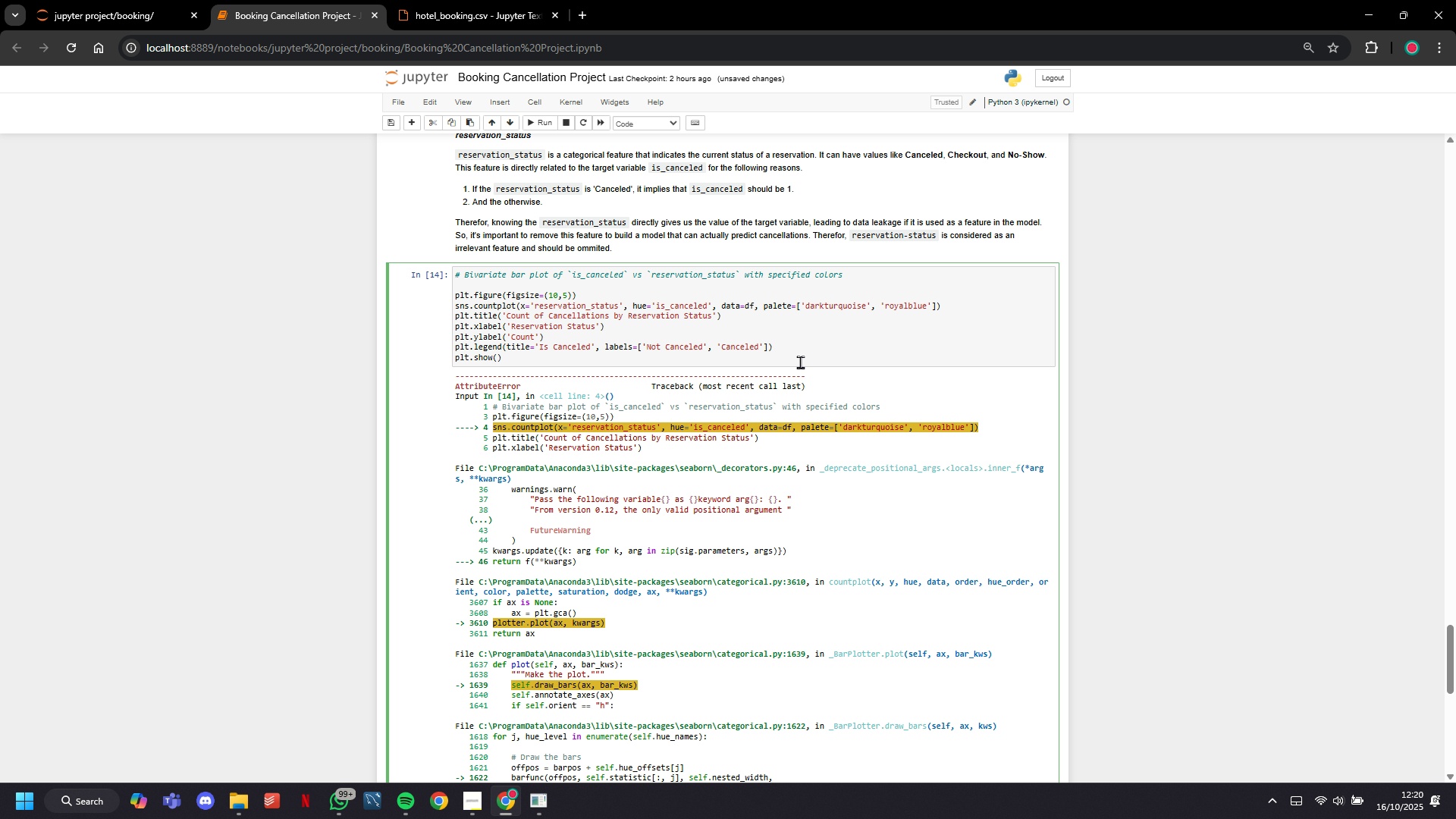 
key(ArrowLeft)
 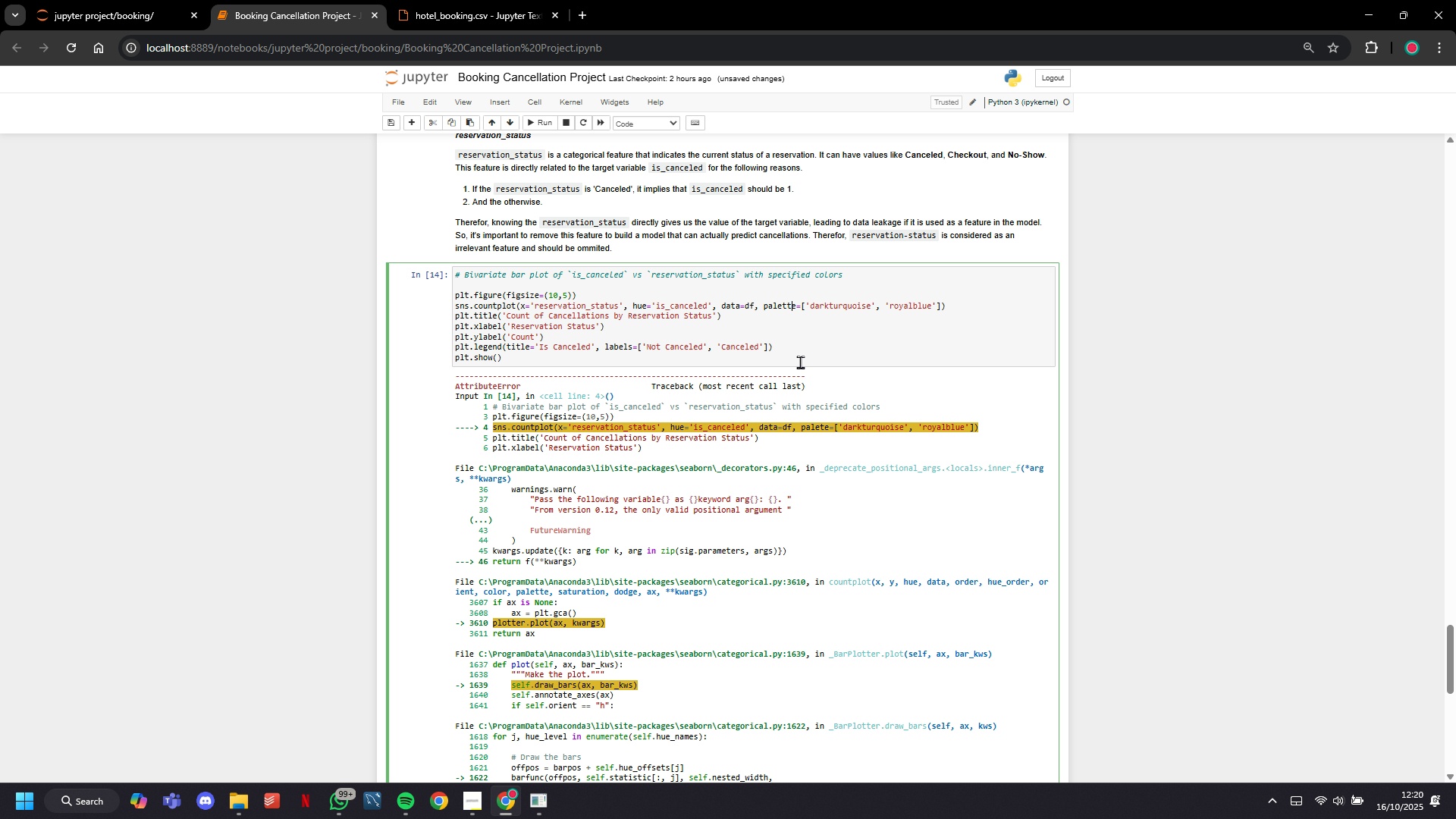 
key(T)
 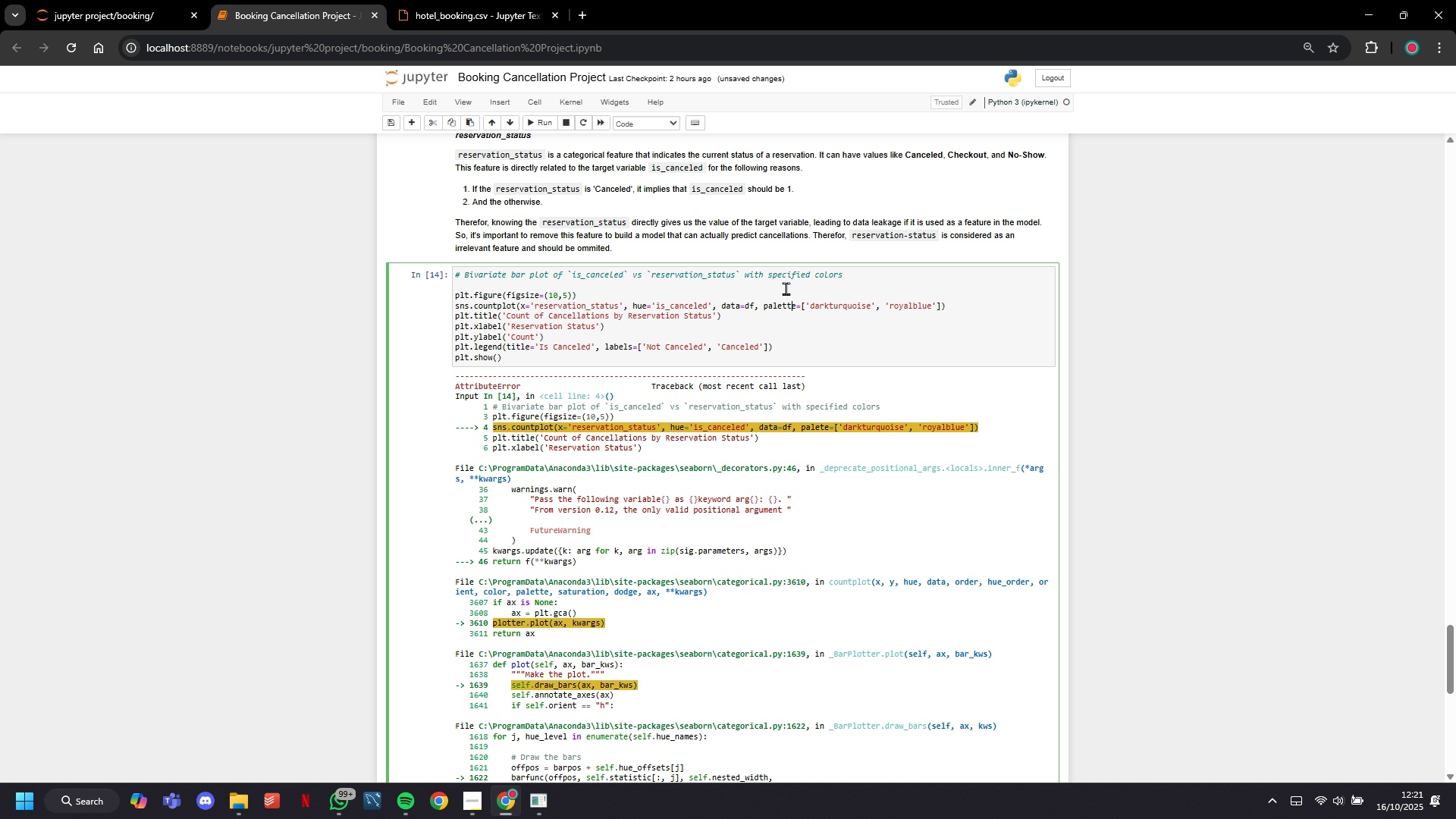 
left_click([529, 121])
 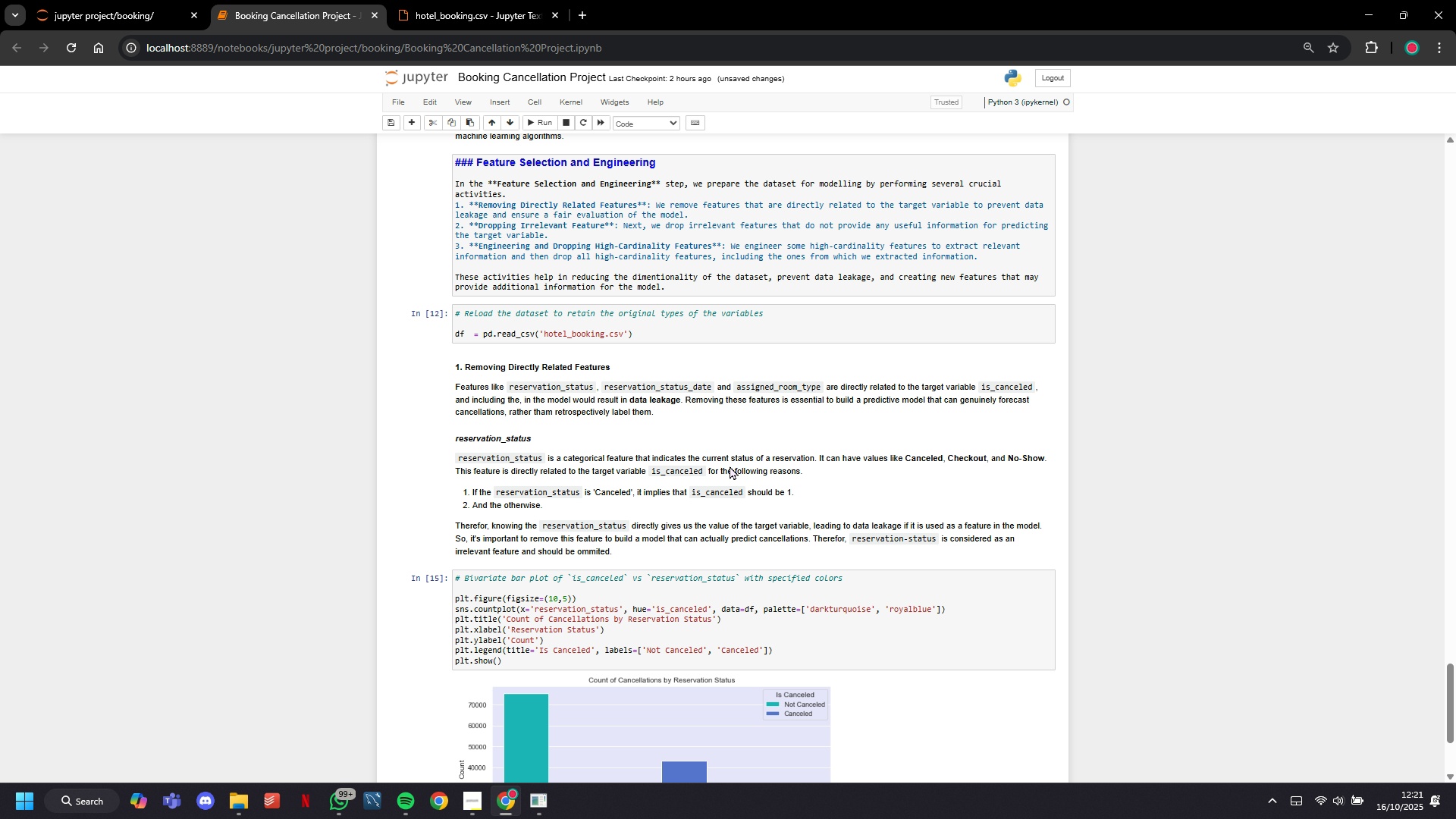 
scroll: coordinate [730, 466], scroll_direction: down, amount: 4.0
 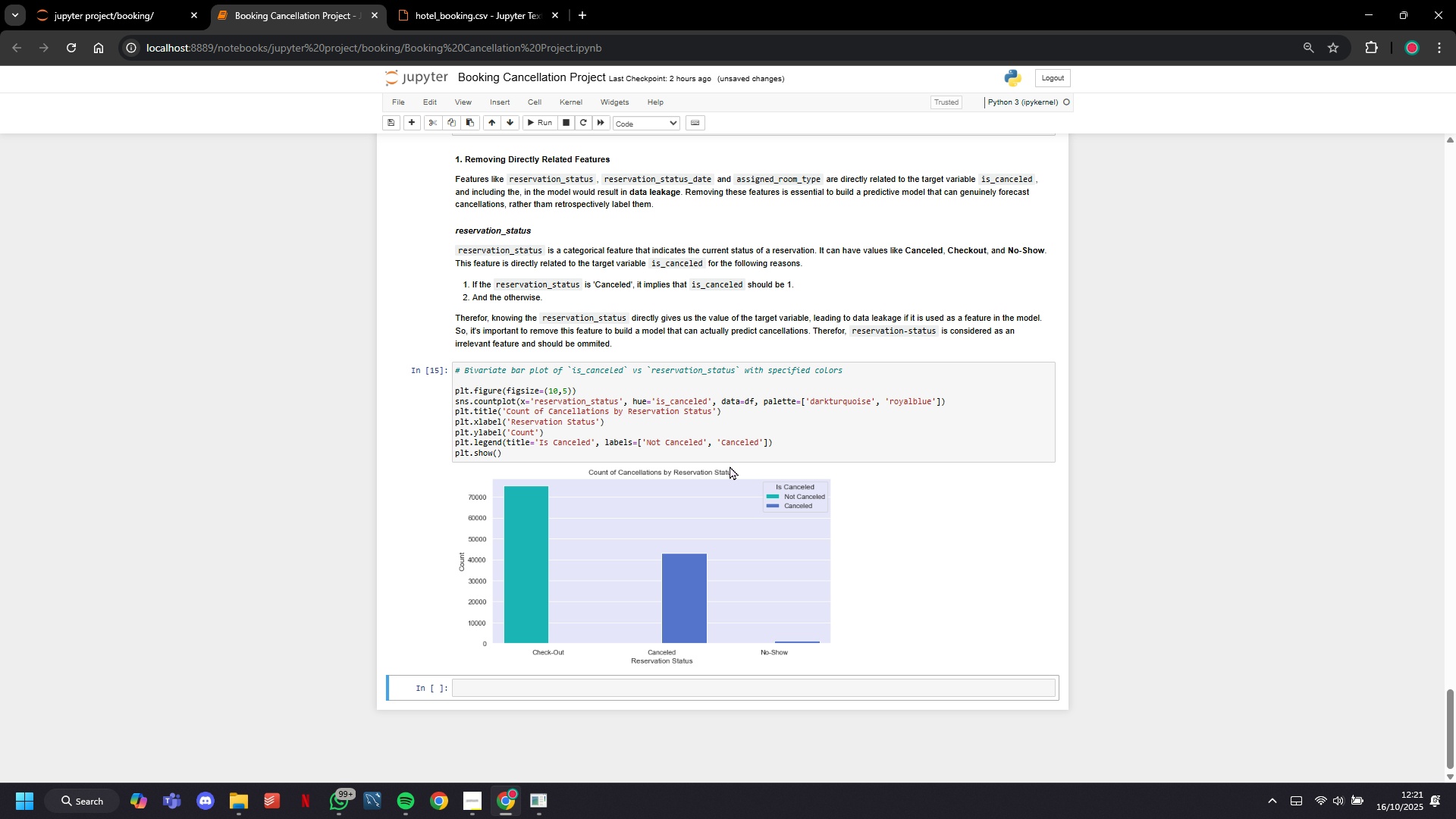 
wait(11.25)
 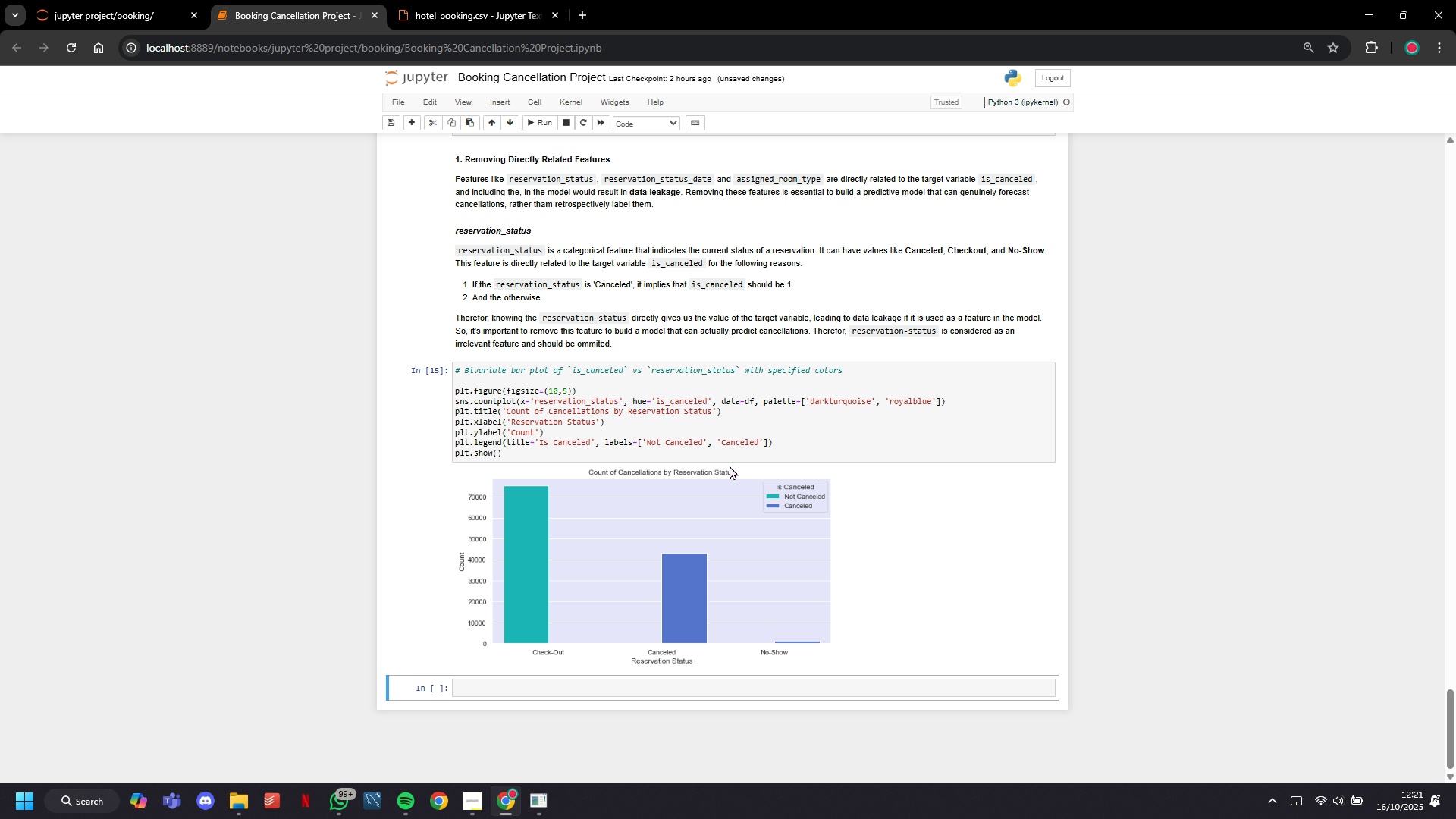 
scroll: coordinate [730, 466], scroll_direction: down, amount: 4.0
 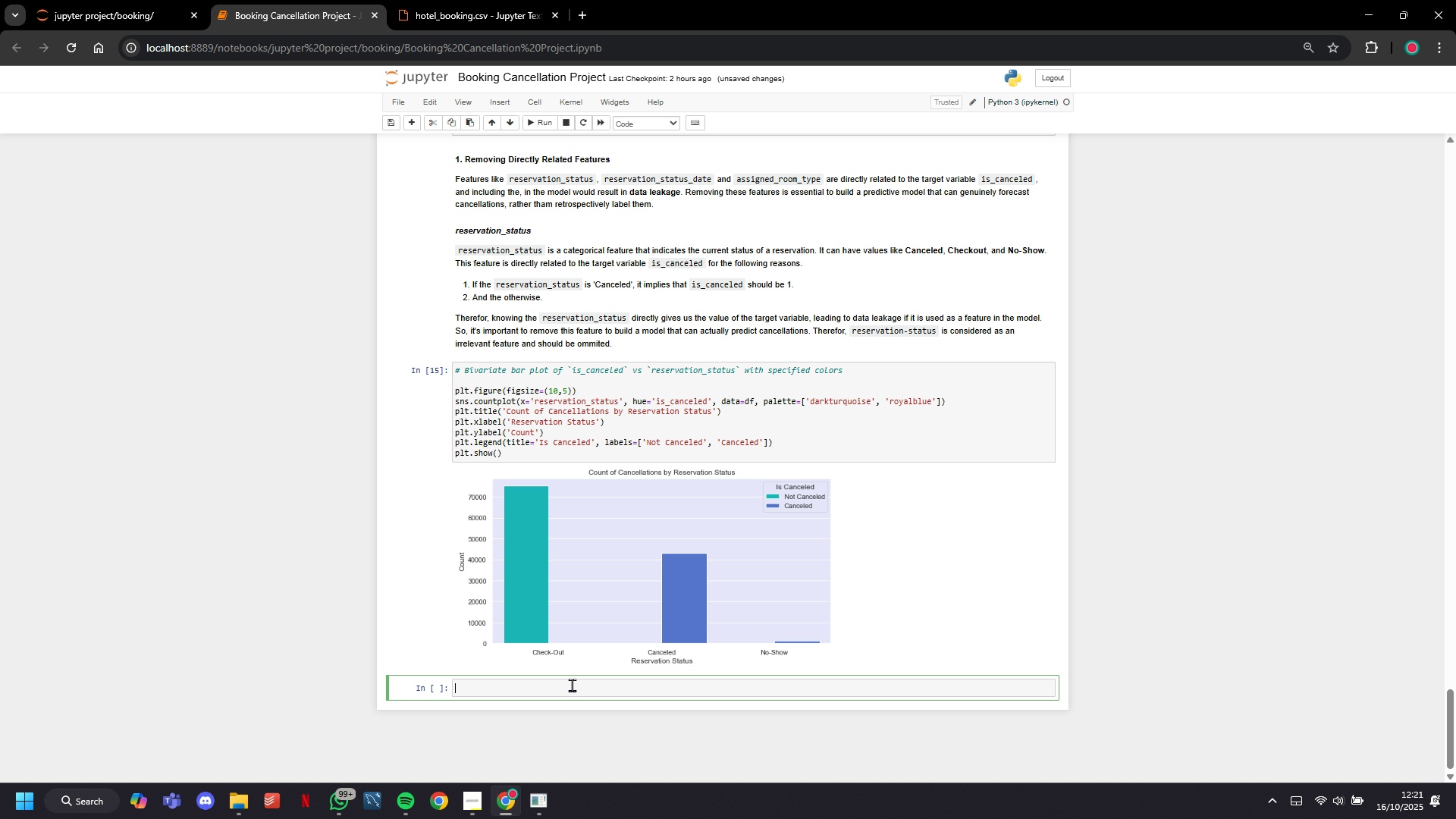 
type(df)
 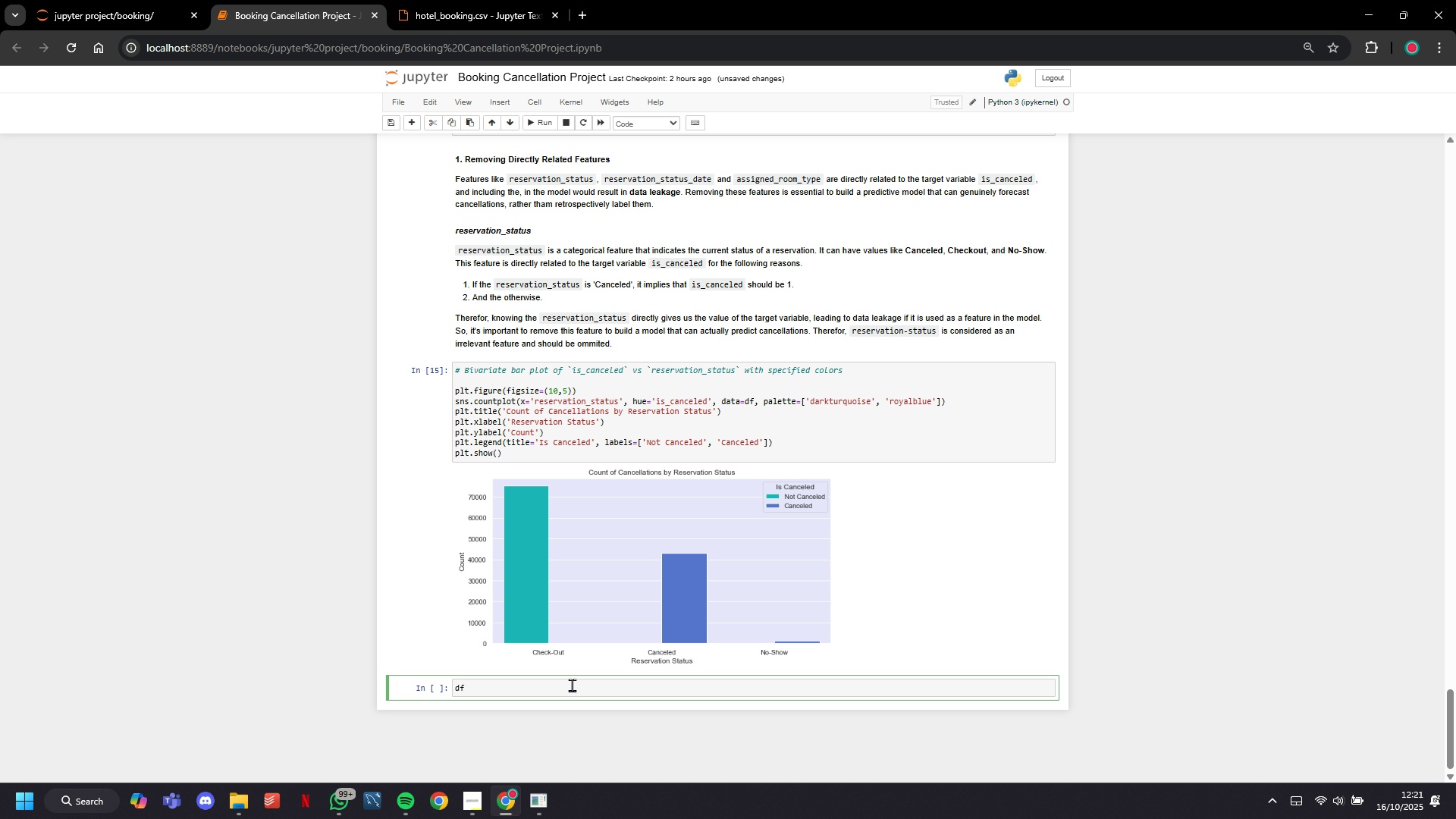 
type(.groupby('reservation_status)
 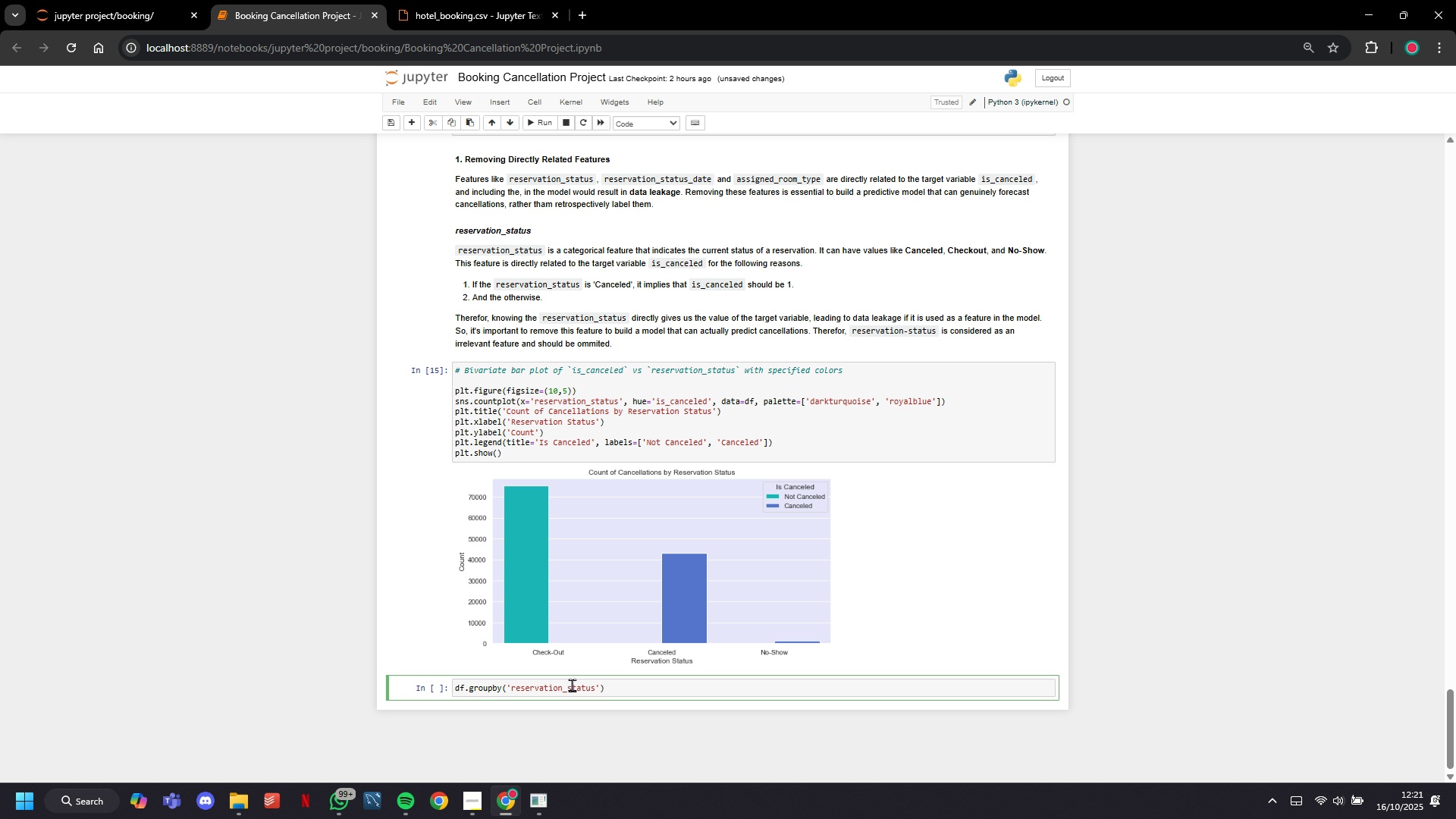 
key(ArrowRight)
 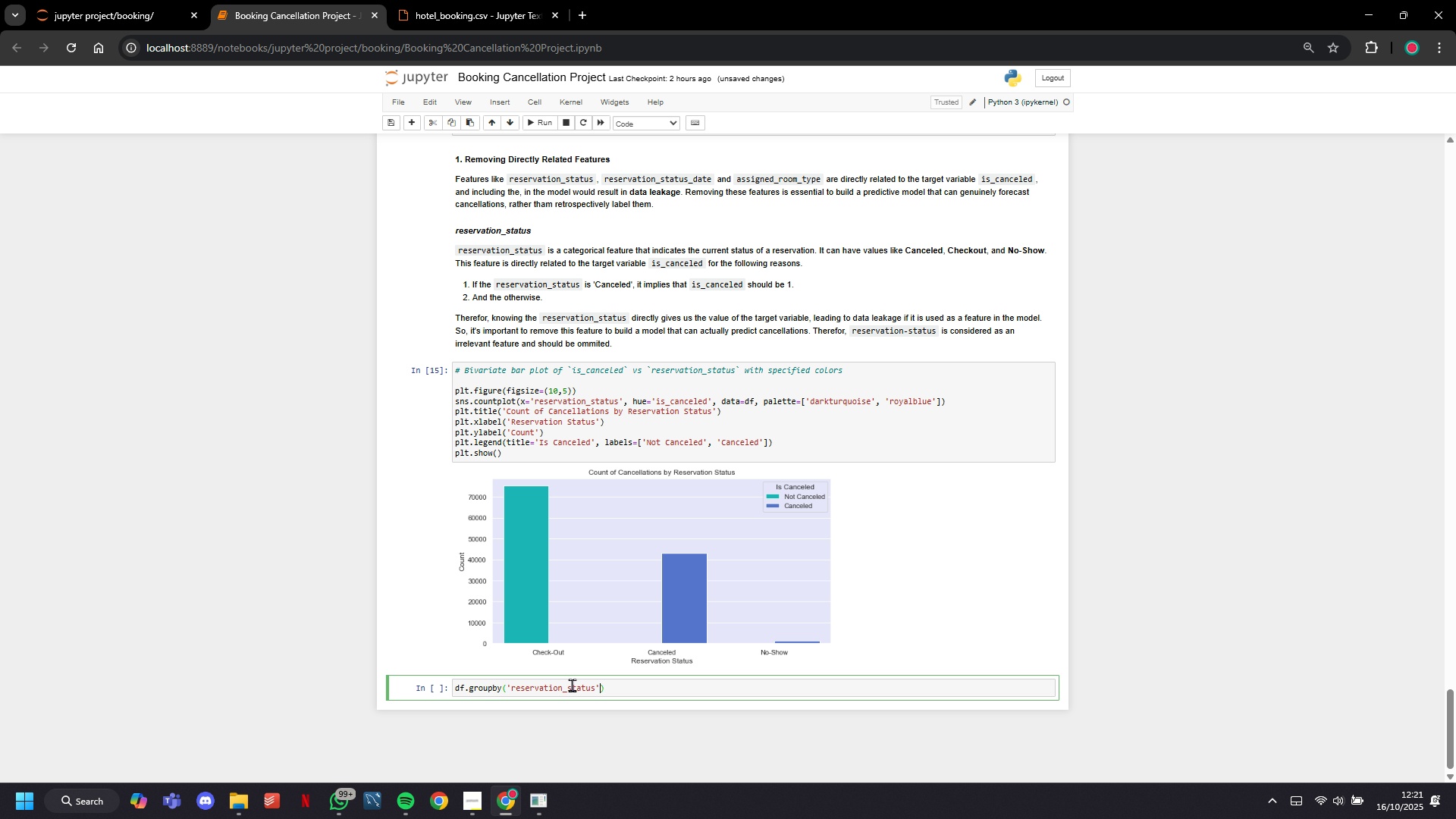 
key(ArrowRight)
 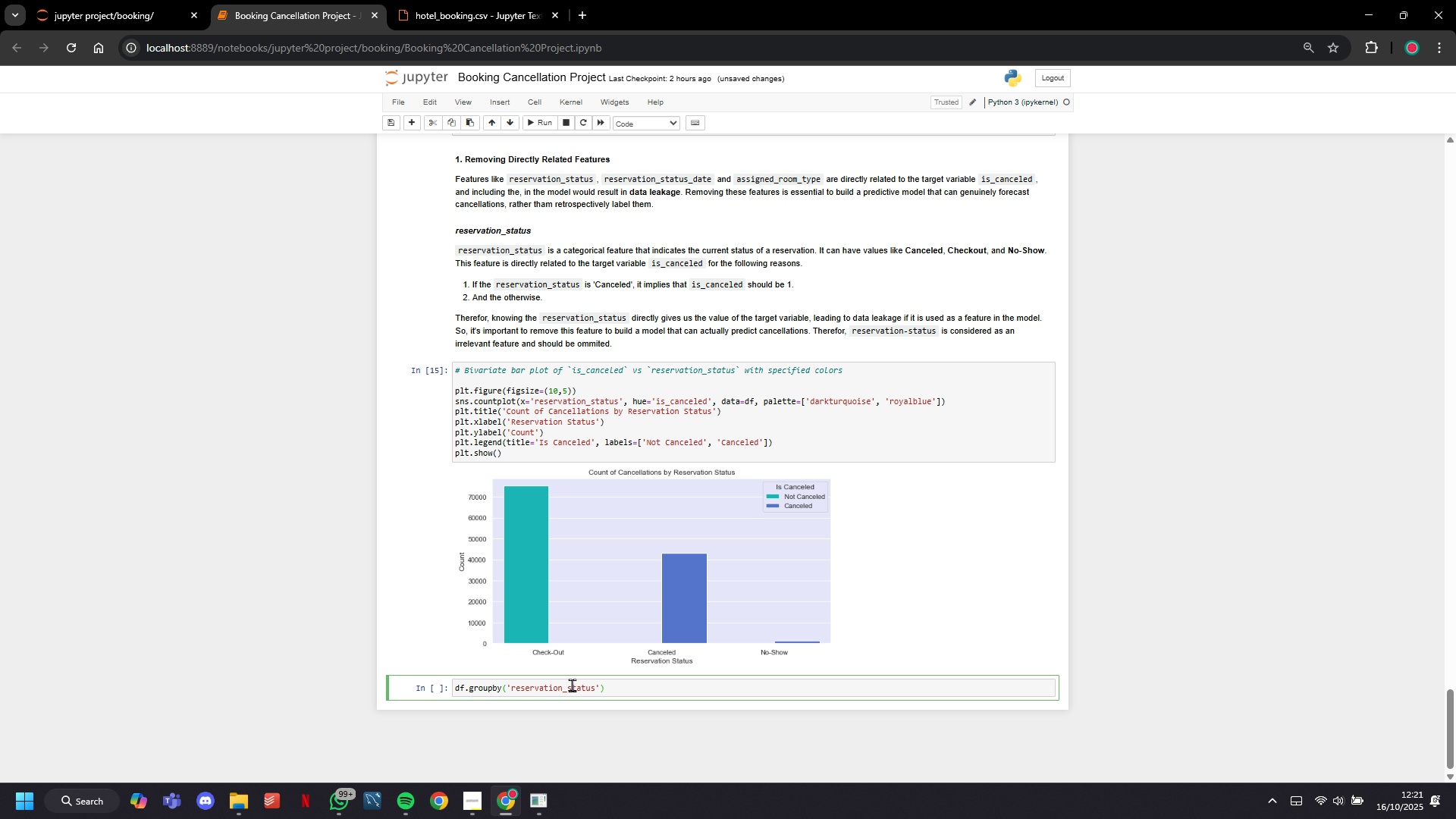 
type(['is_canceled)
 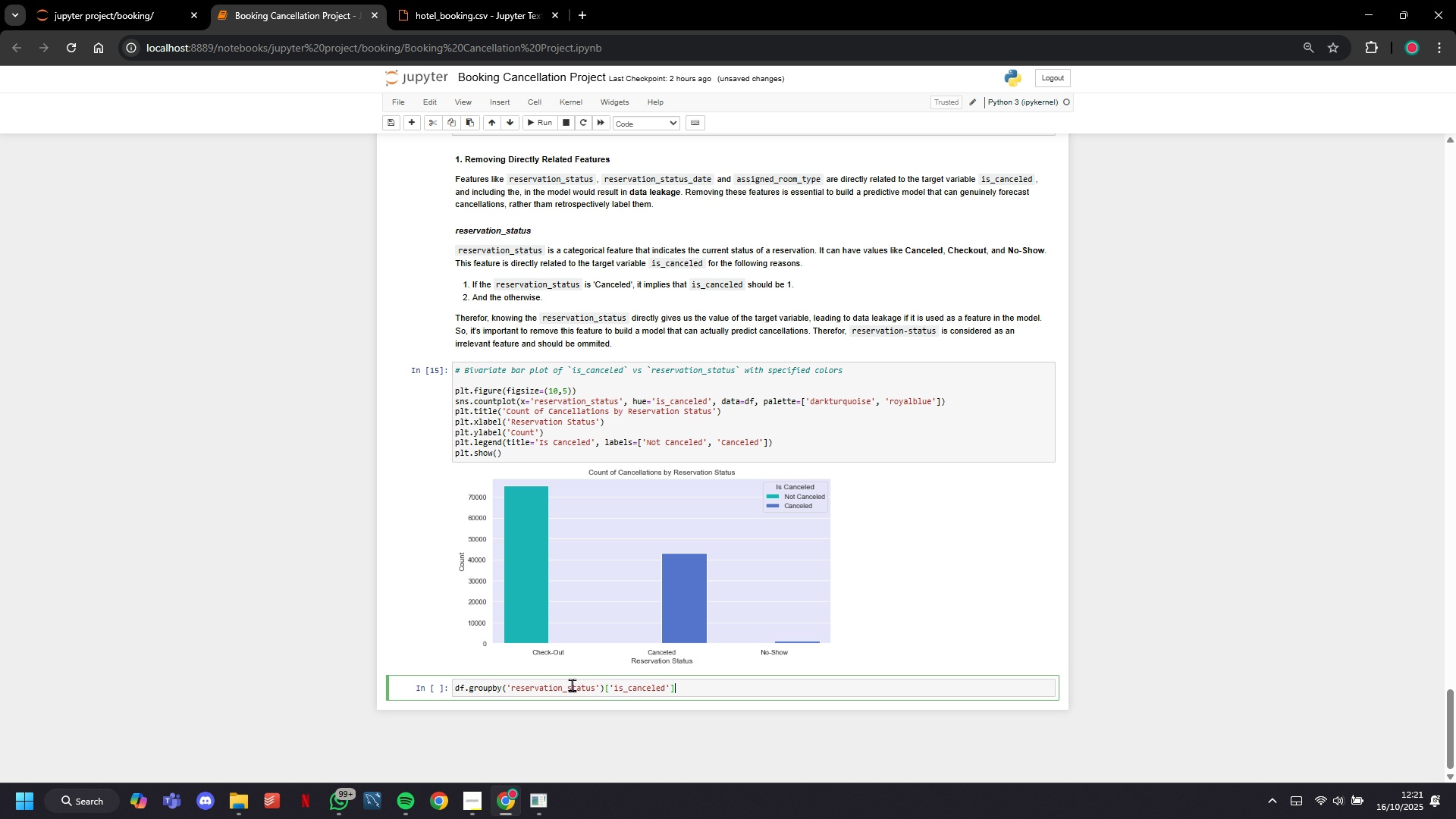 
 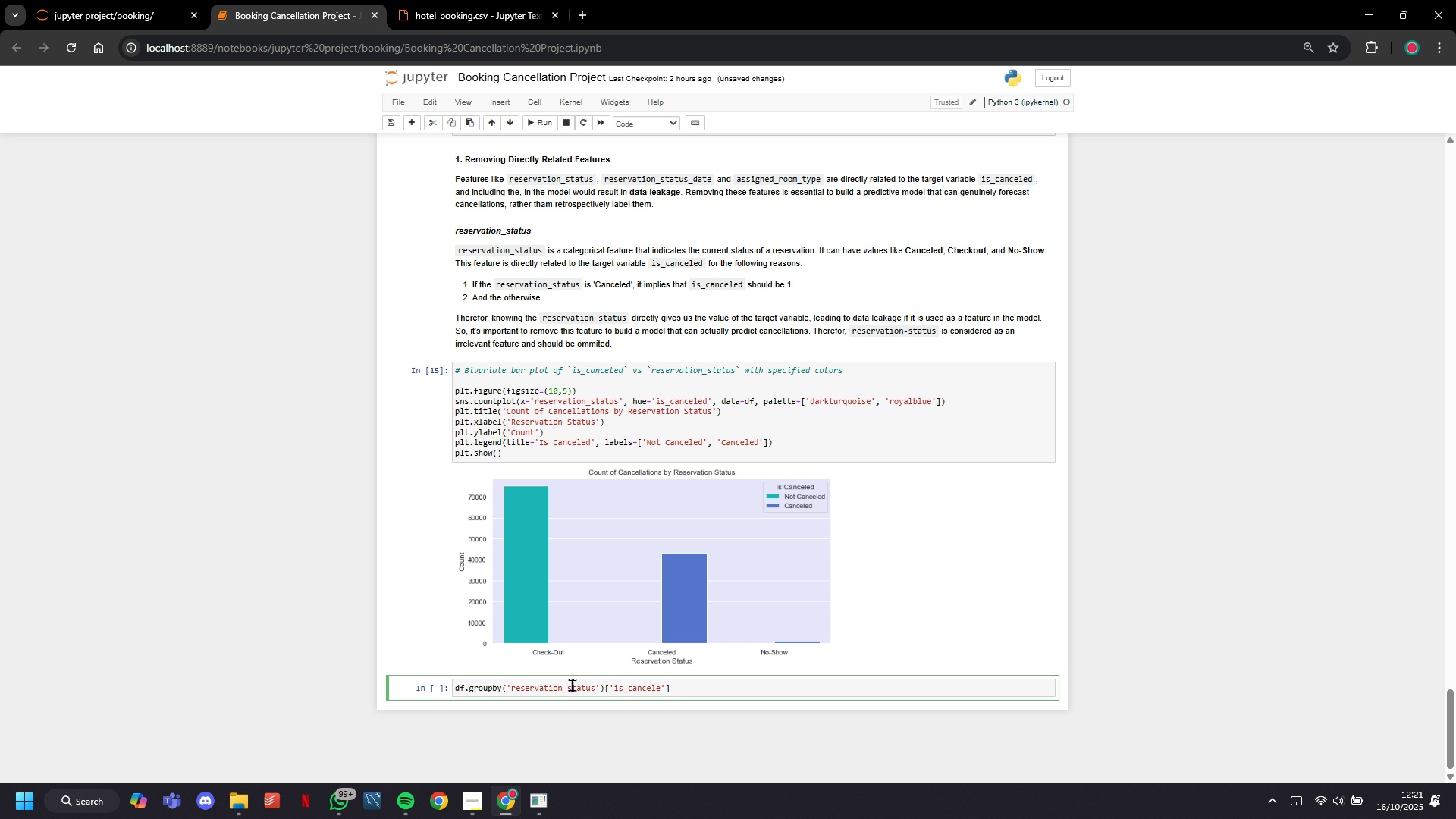 
key(ArrowRight)
 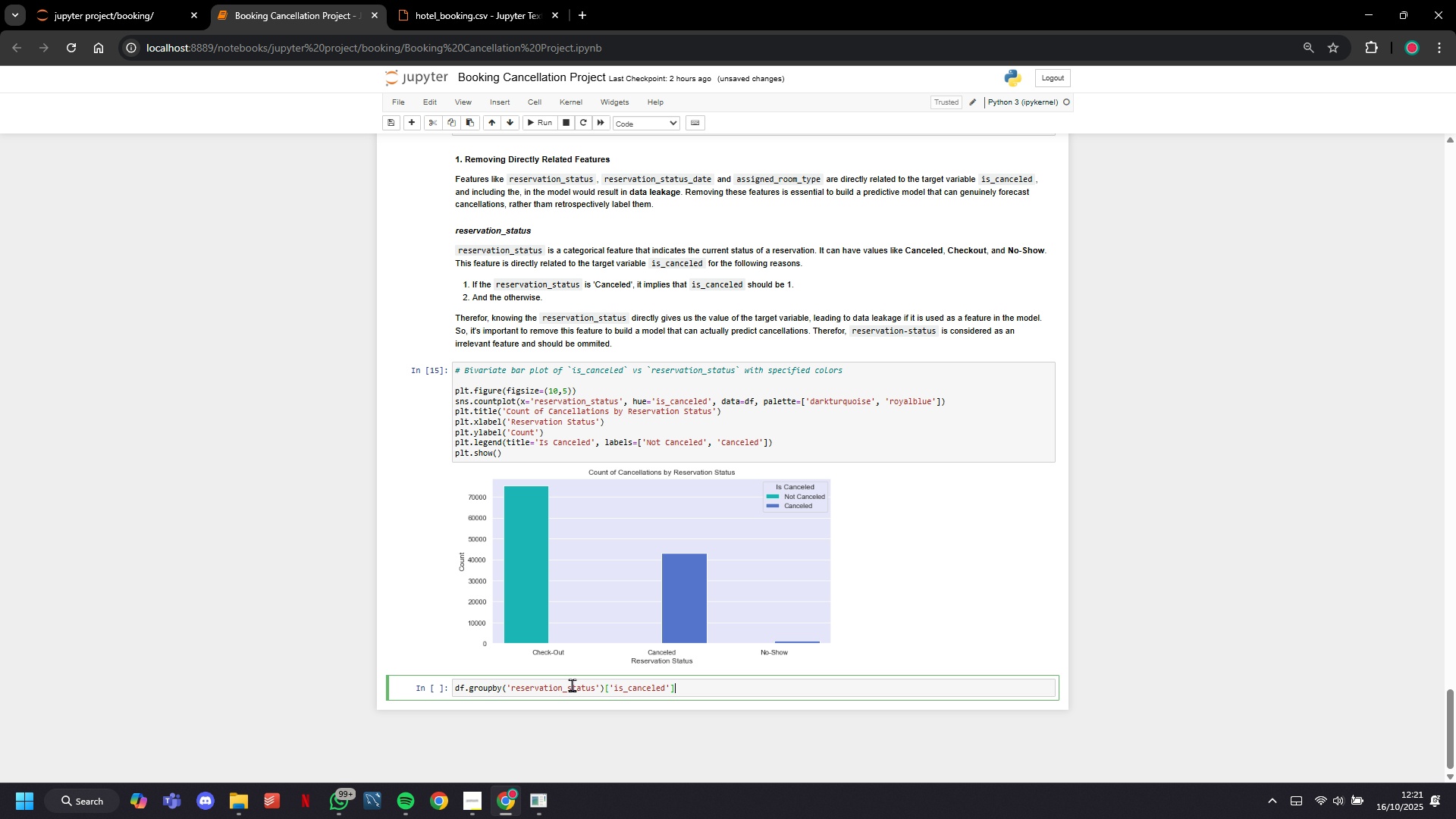 
key(ArrowRight)
 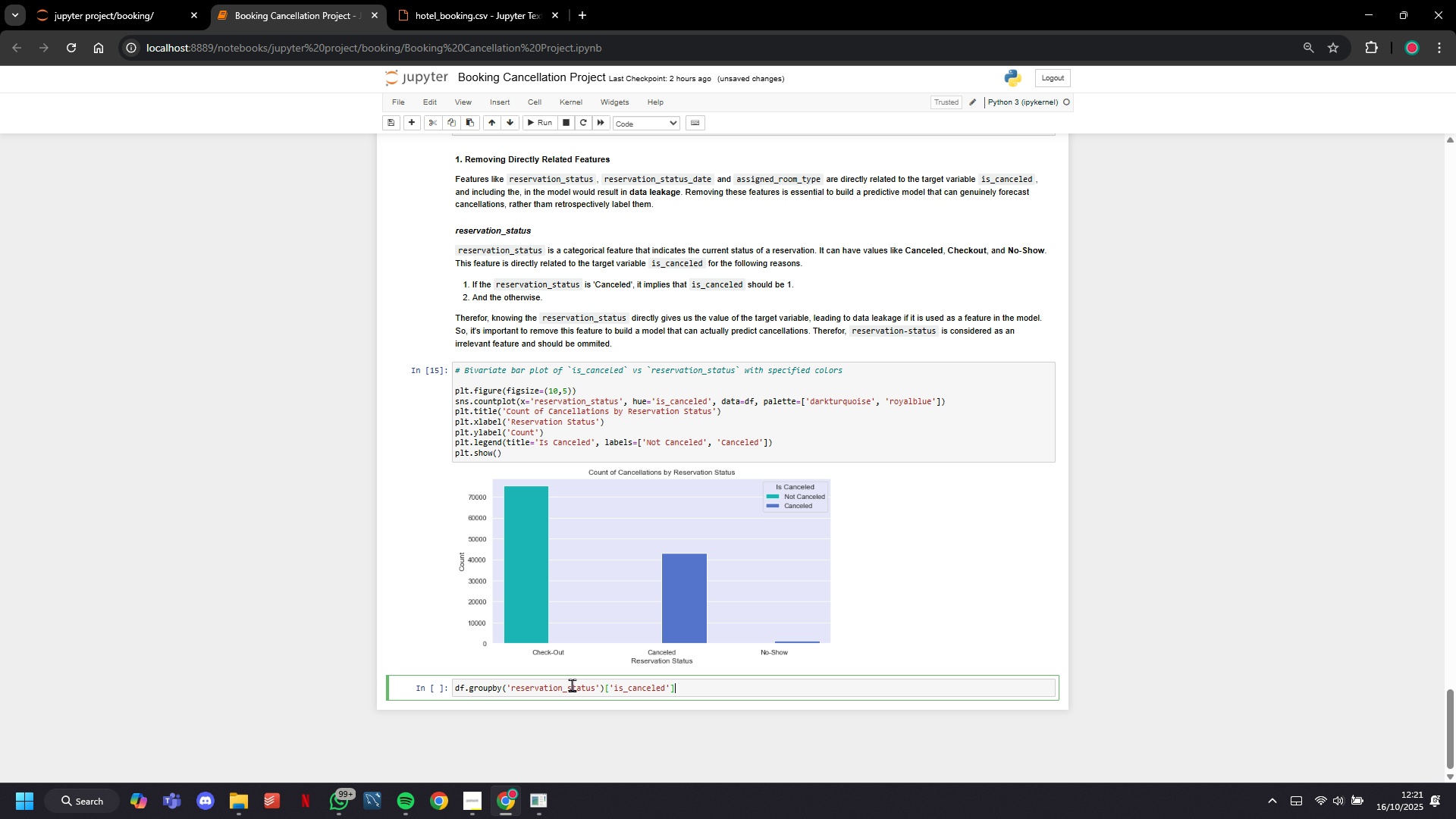 
type(.mmean()
 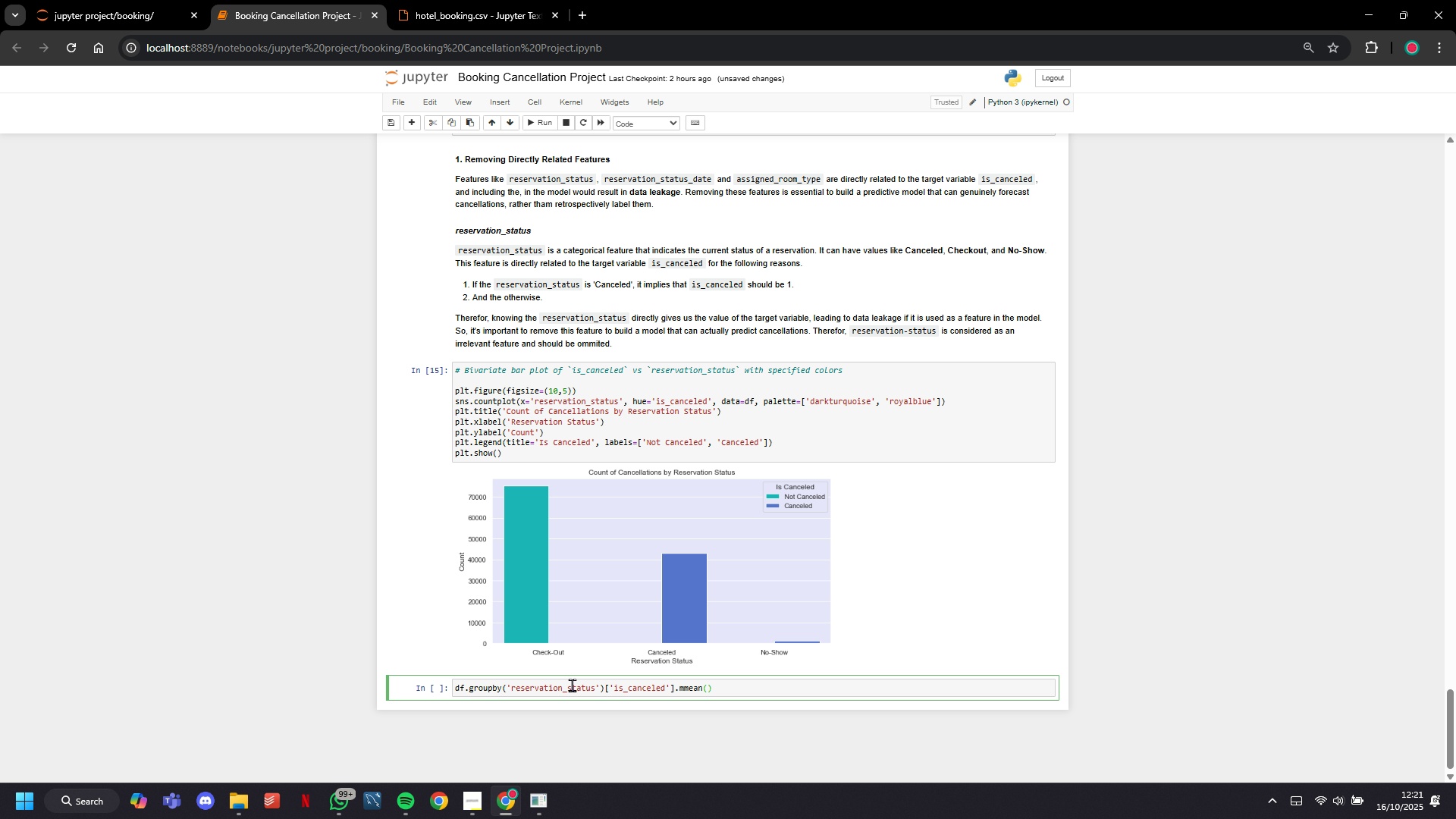 
scroll: coordinate [613, 591], scroll_direction: down, amount: 6.0
 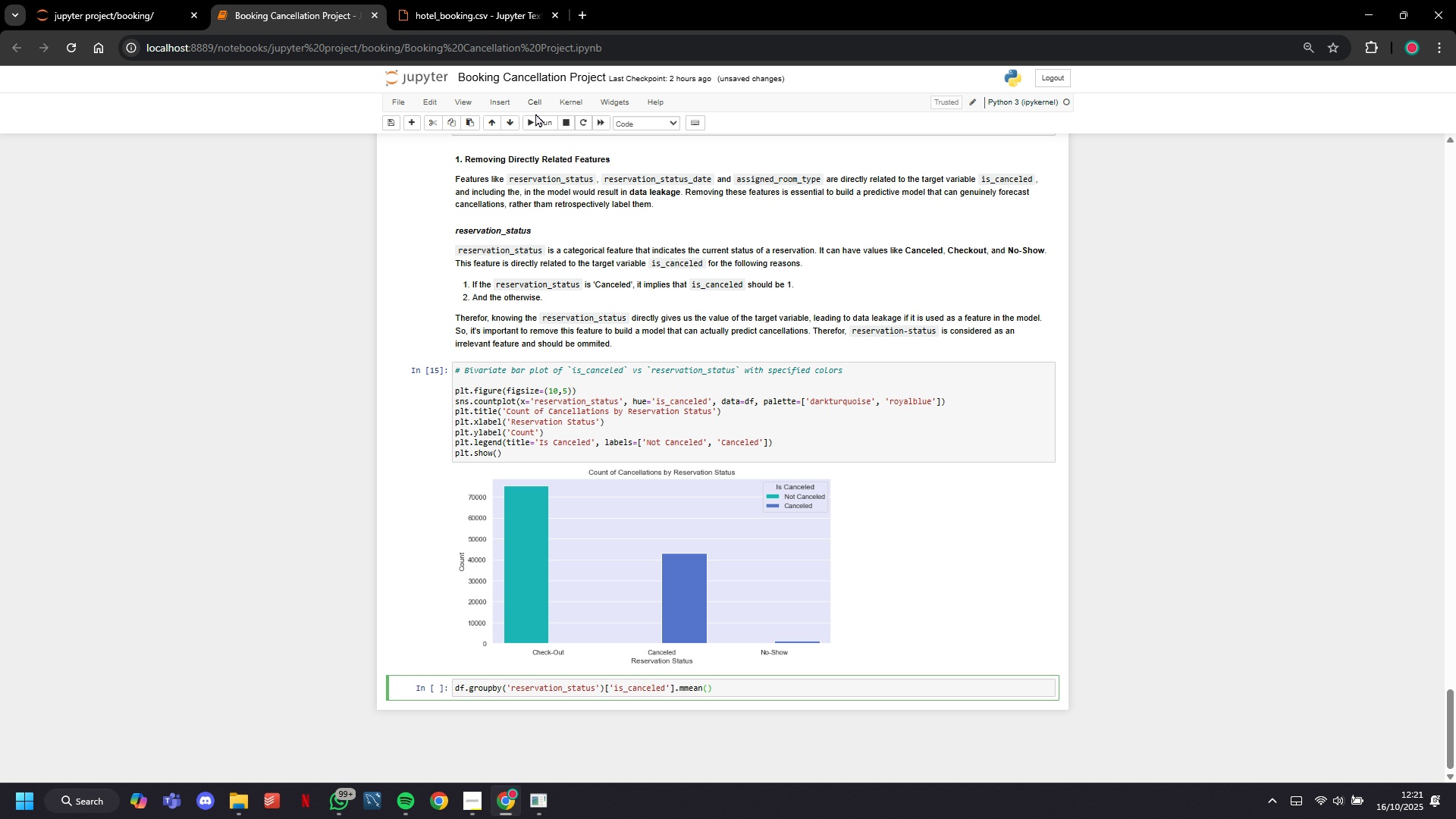 
left_click([547, 130])
 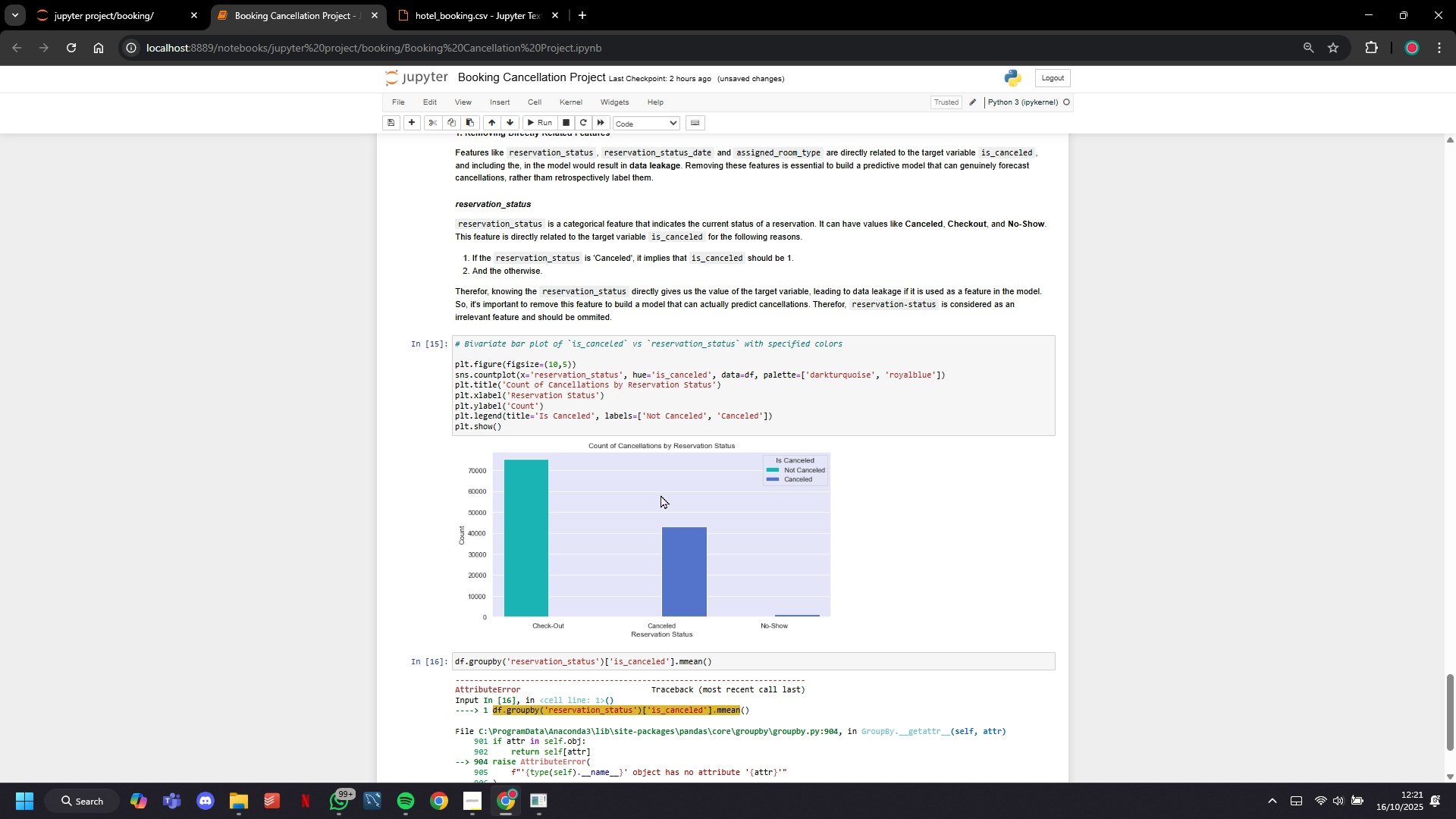 
scroll: coordinate [661, 495], scroll_direction: down, amount: 3.0
 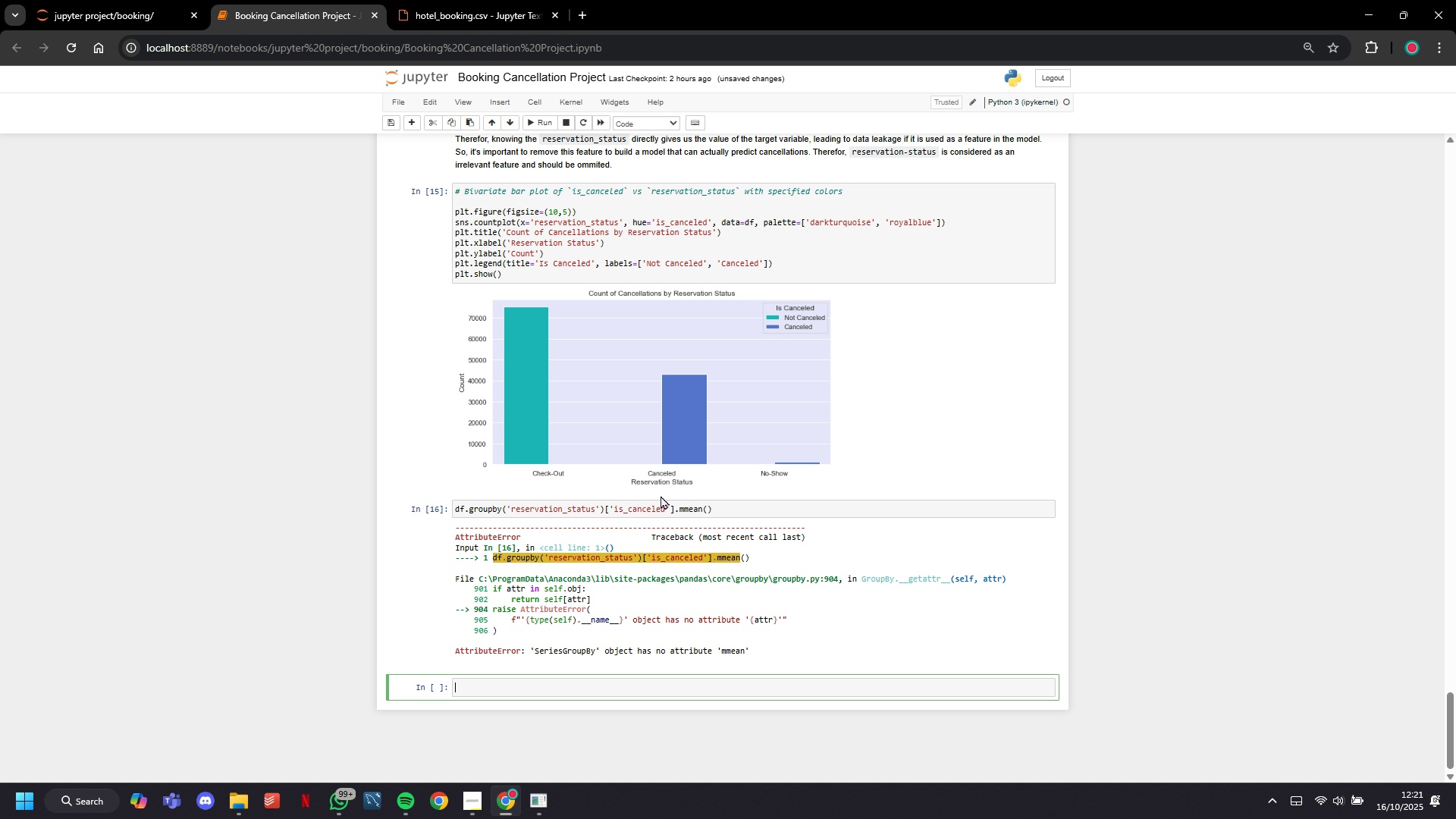 
left_click([725, 506])
 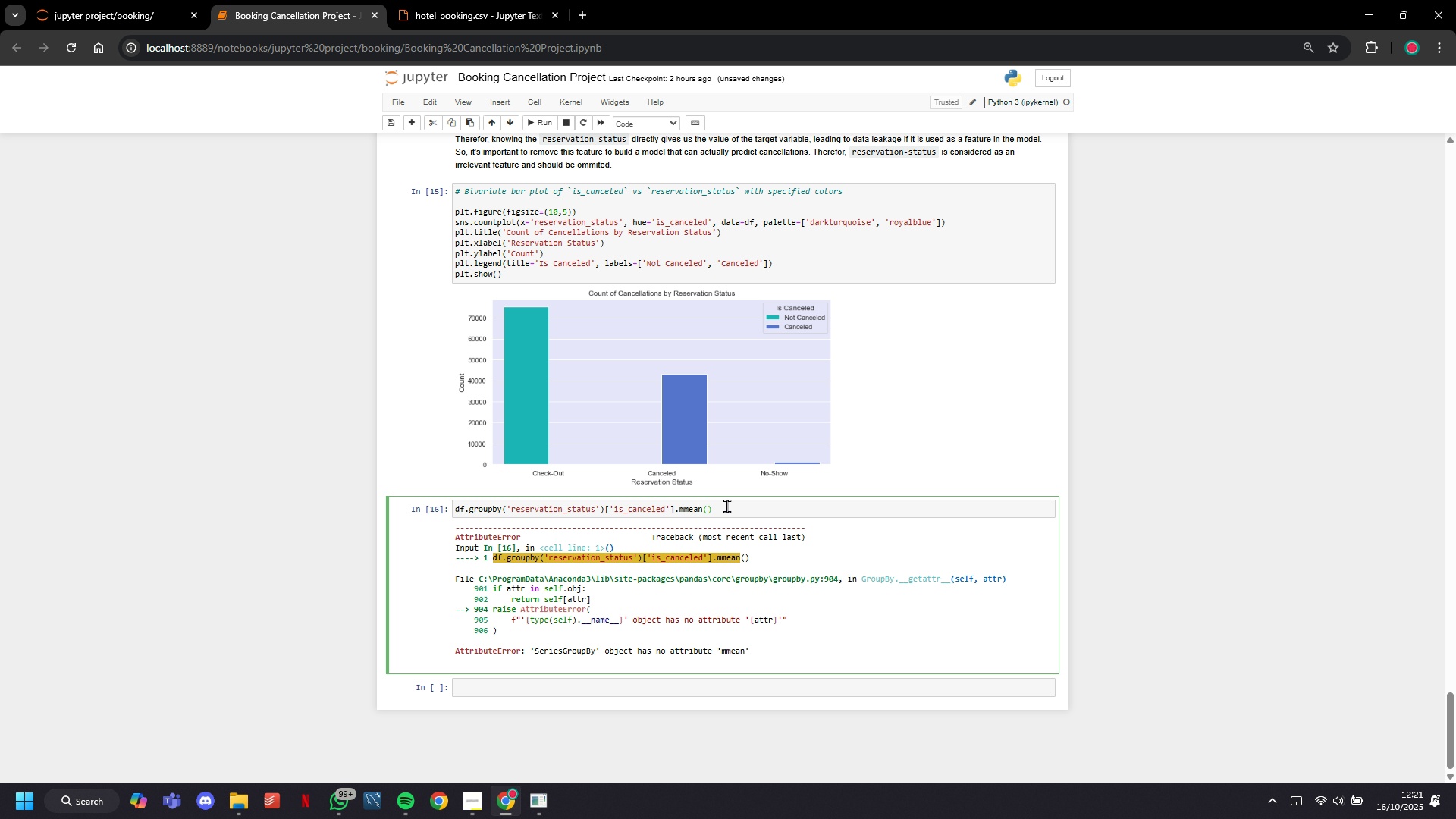 
key(ArrowLeft)
 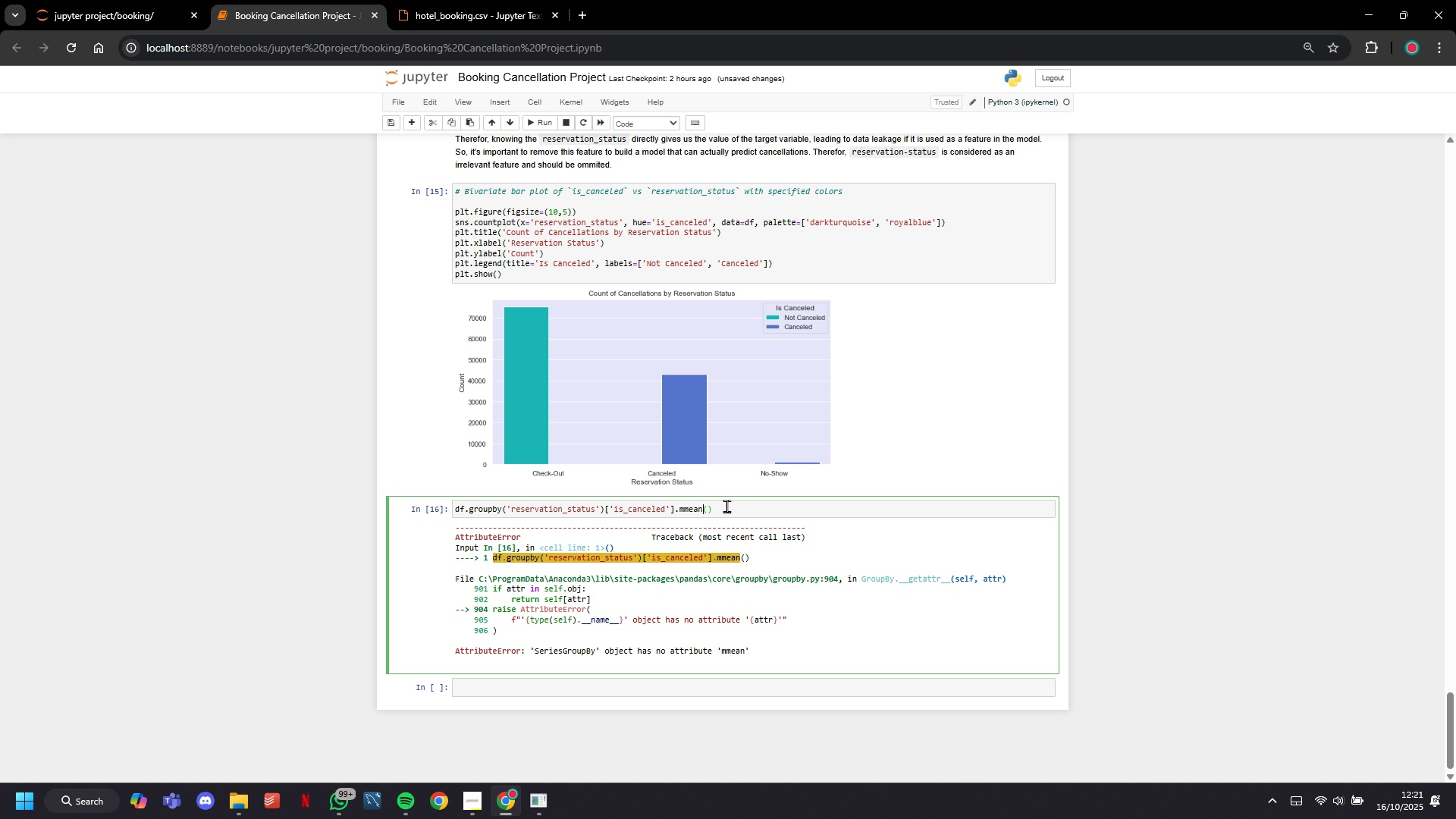 
key(ArrowLeft)
 